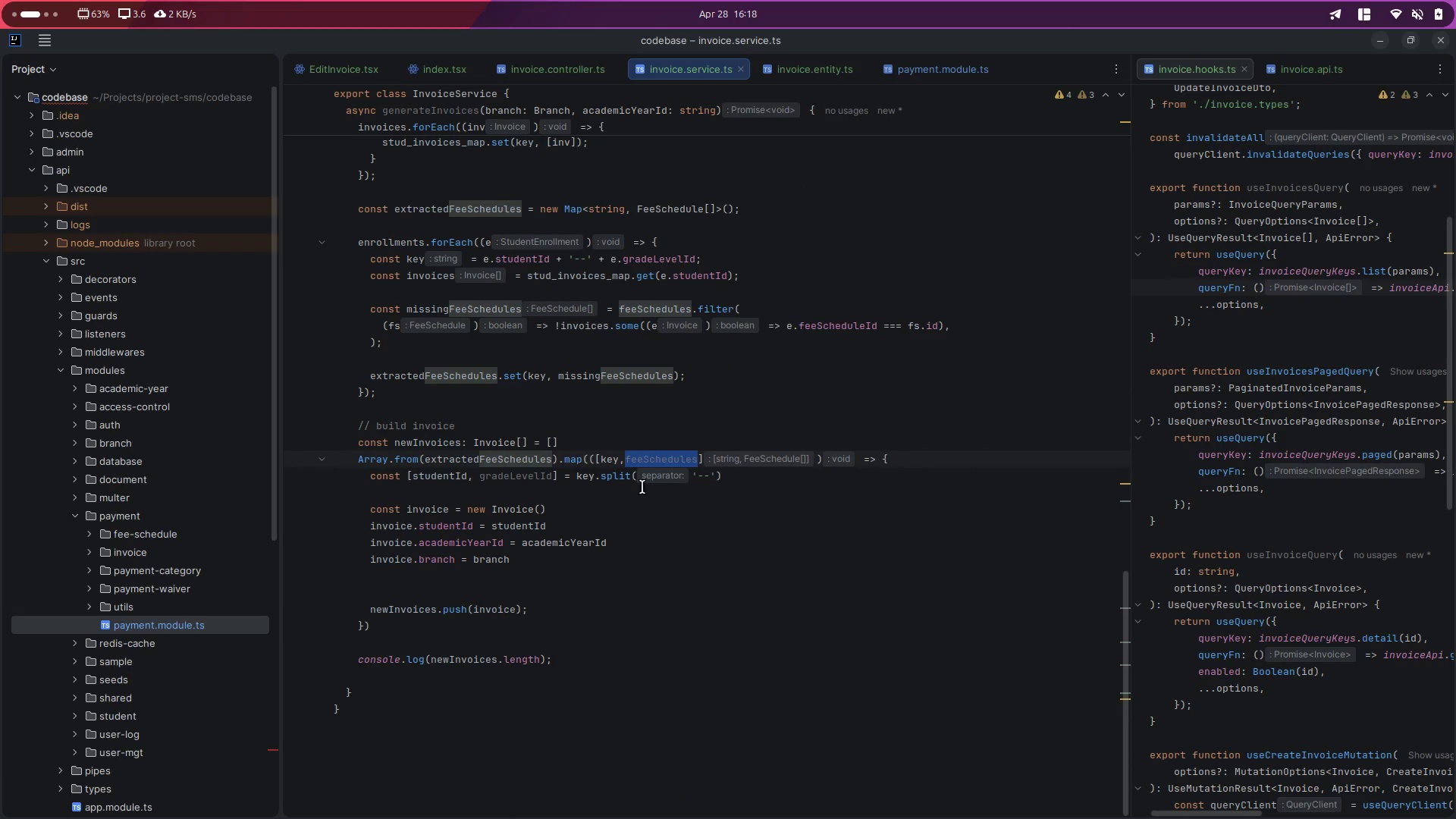 
key(Control+C)
 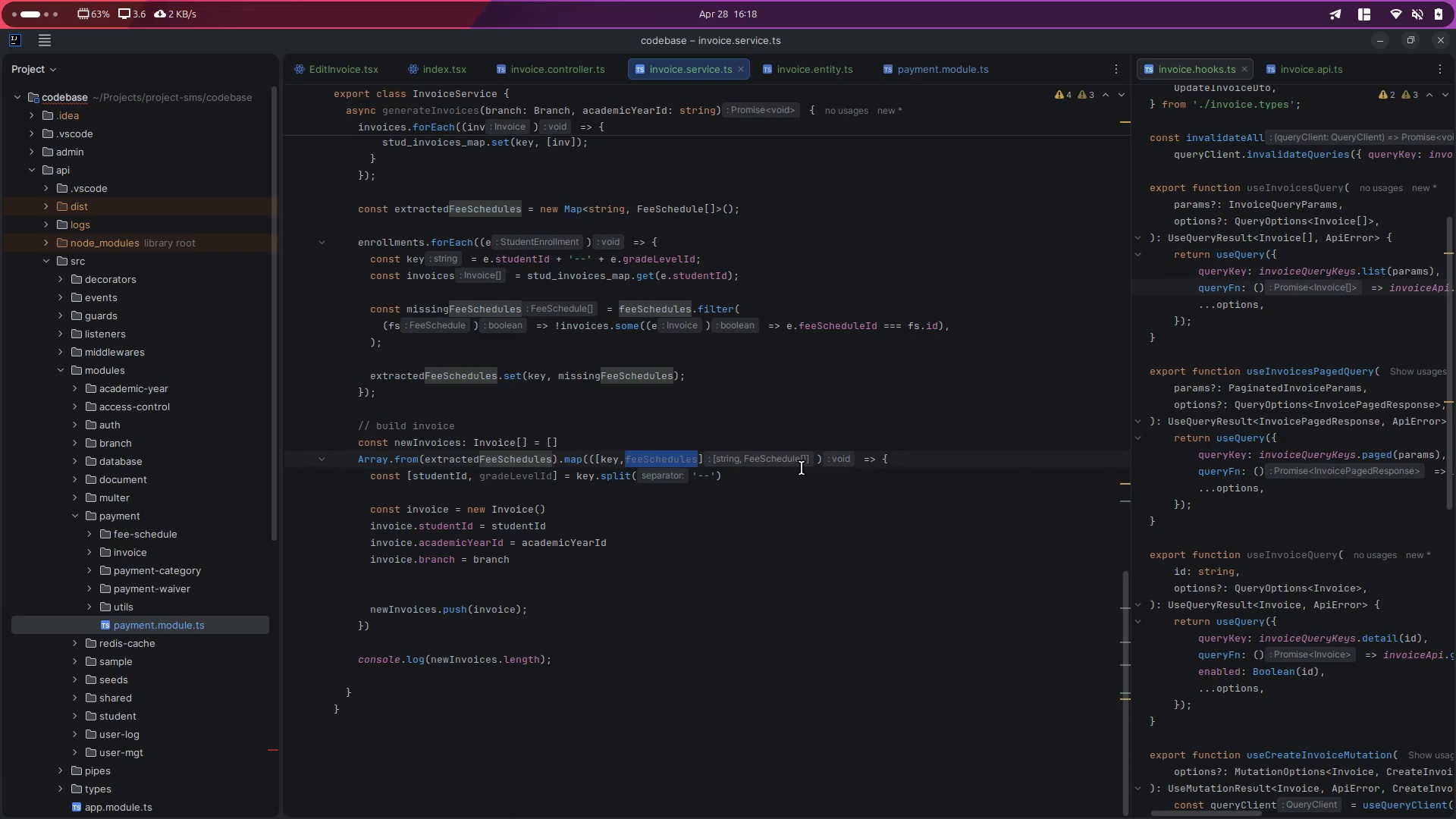 
key(Control+S)
 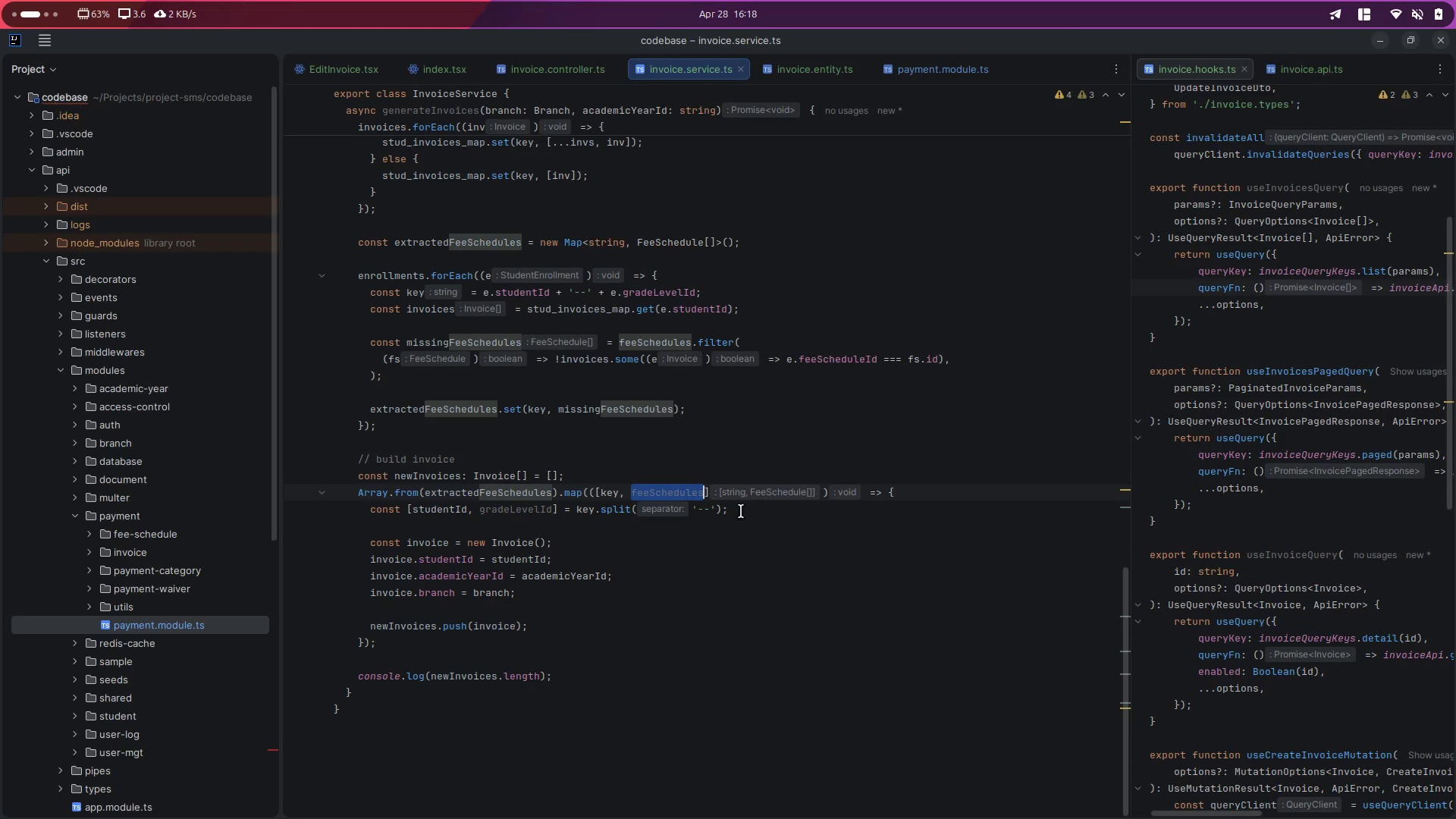 
left_click([764, 512])
 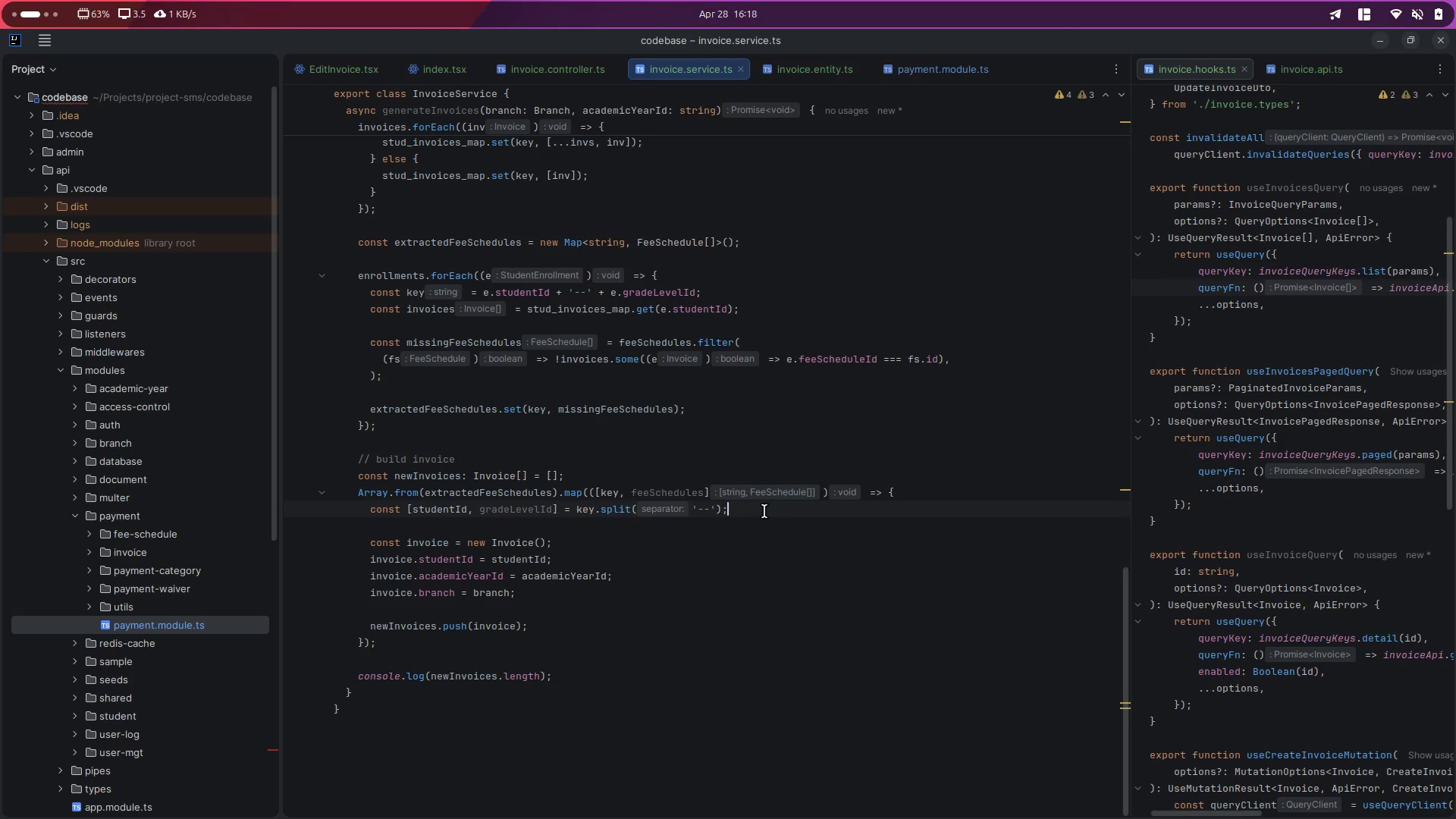 
key(Enter)
 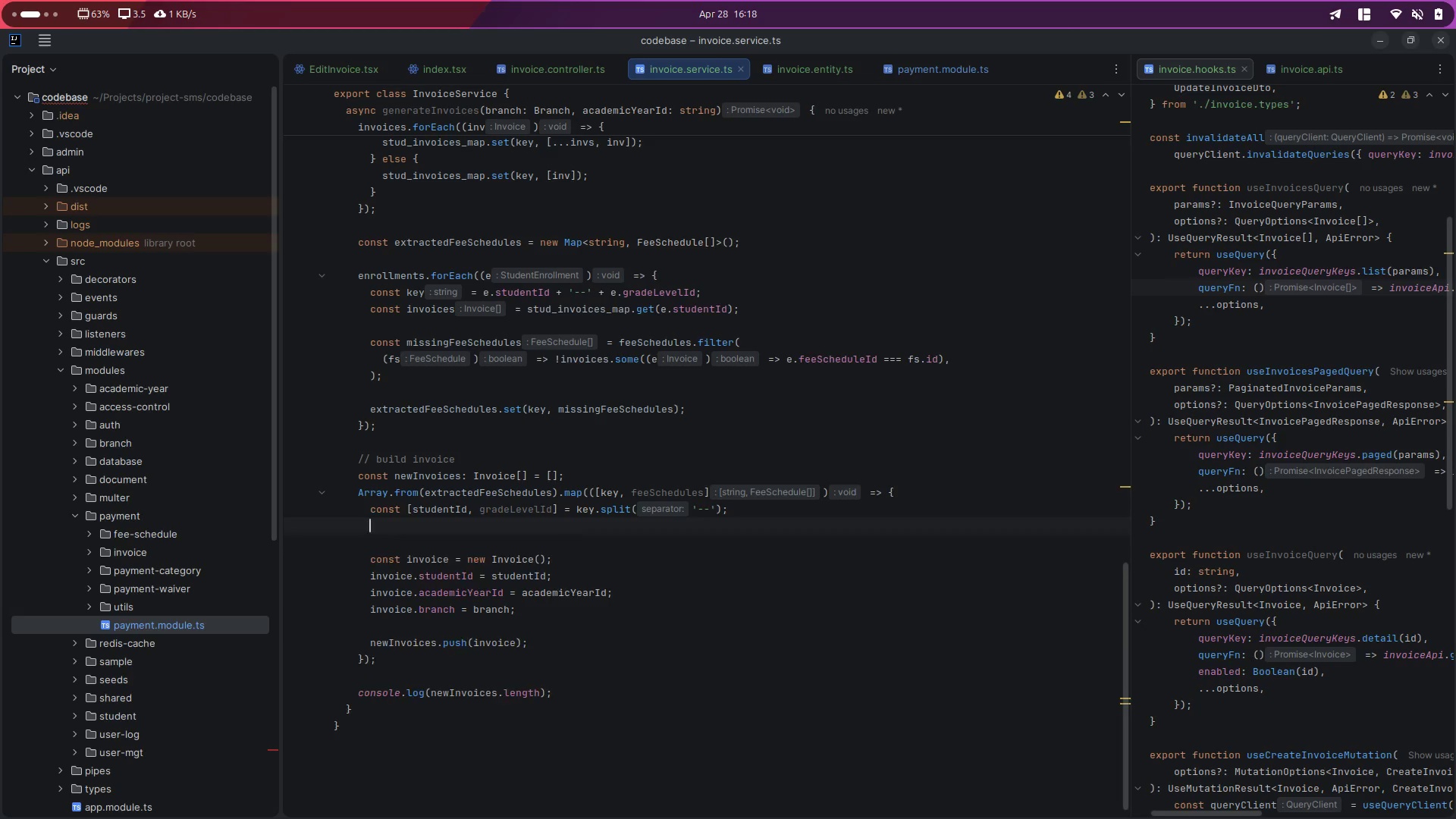 
key(Enter)
 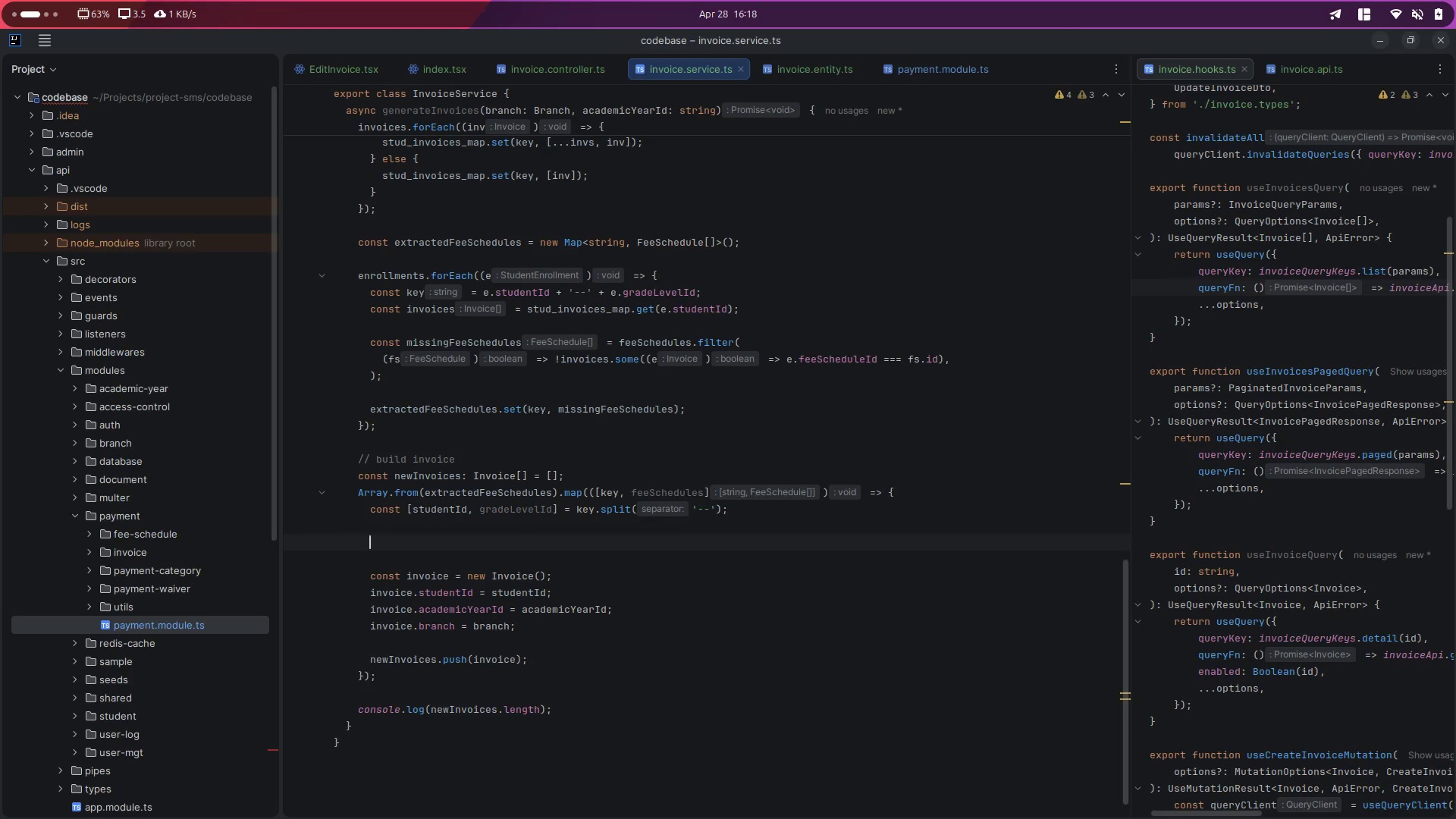 
key(Control+V)
 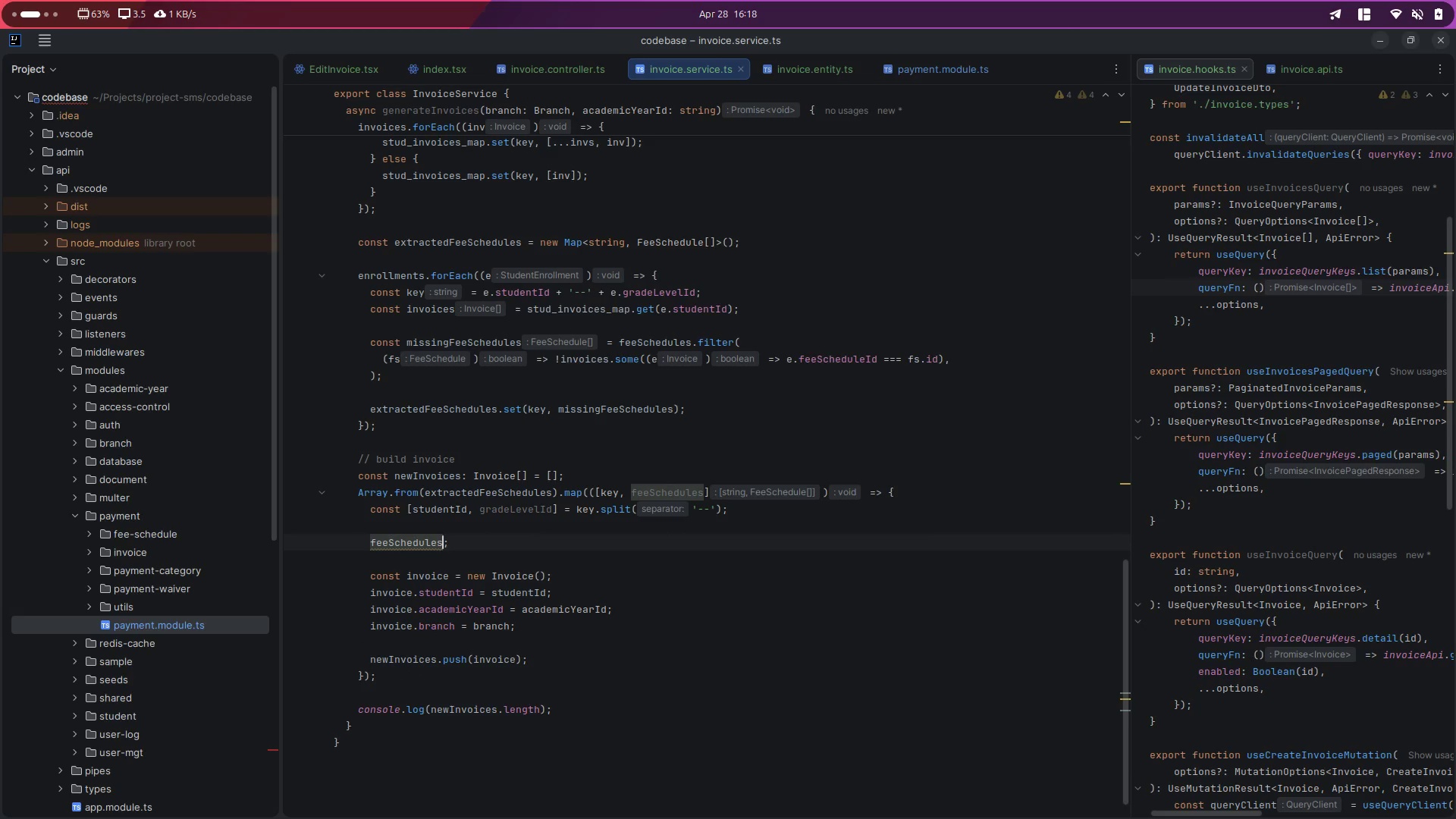 
key(Period)
 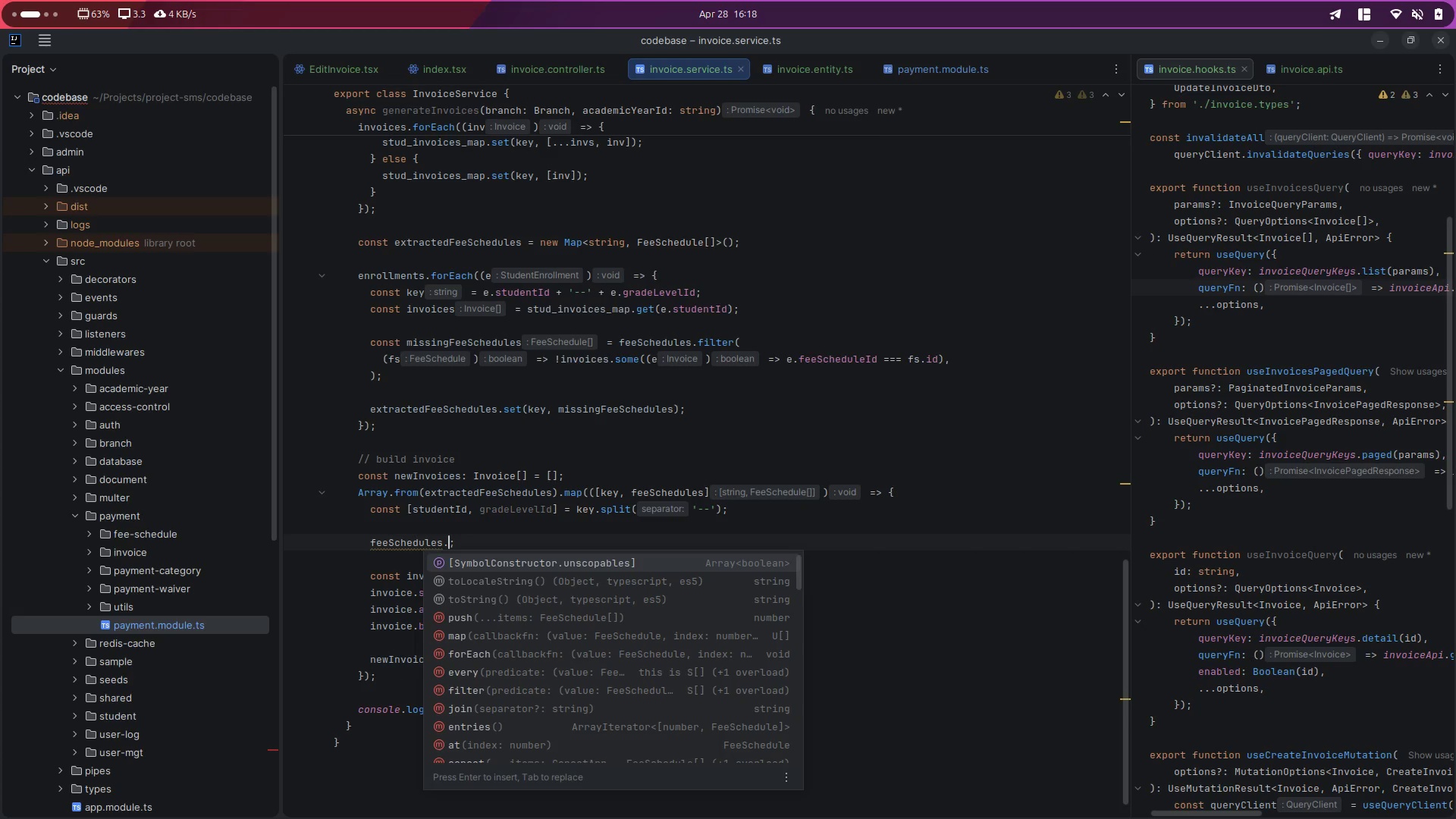 
wait(12.55)
 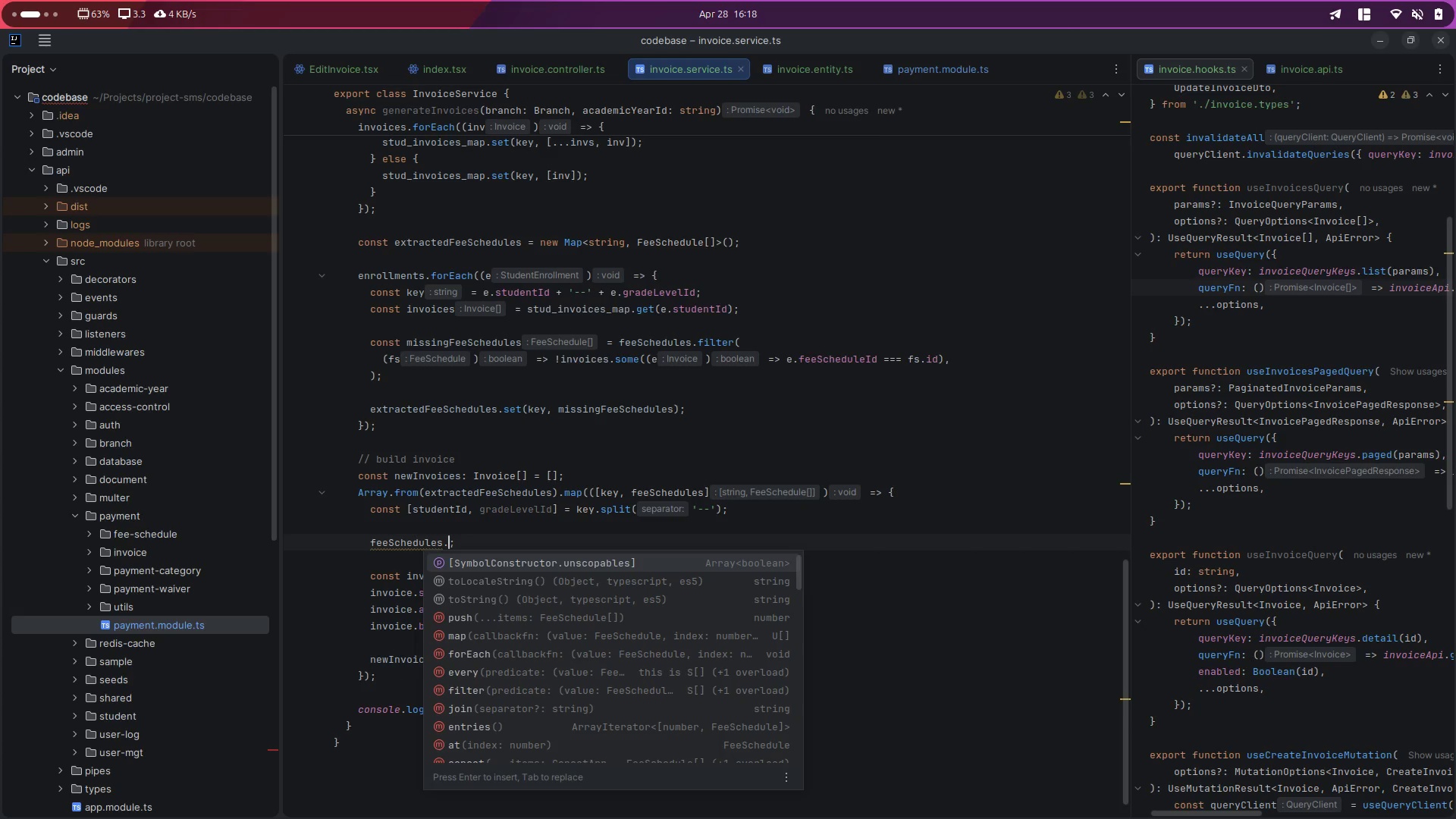 
left_click([794, 67])
 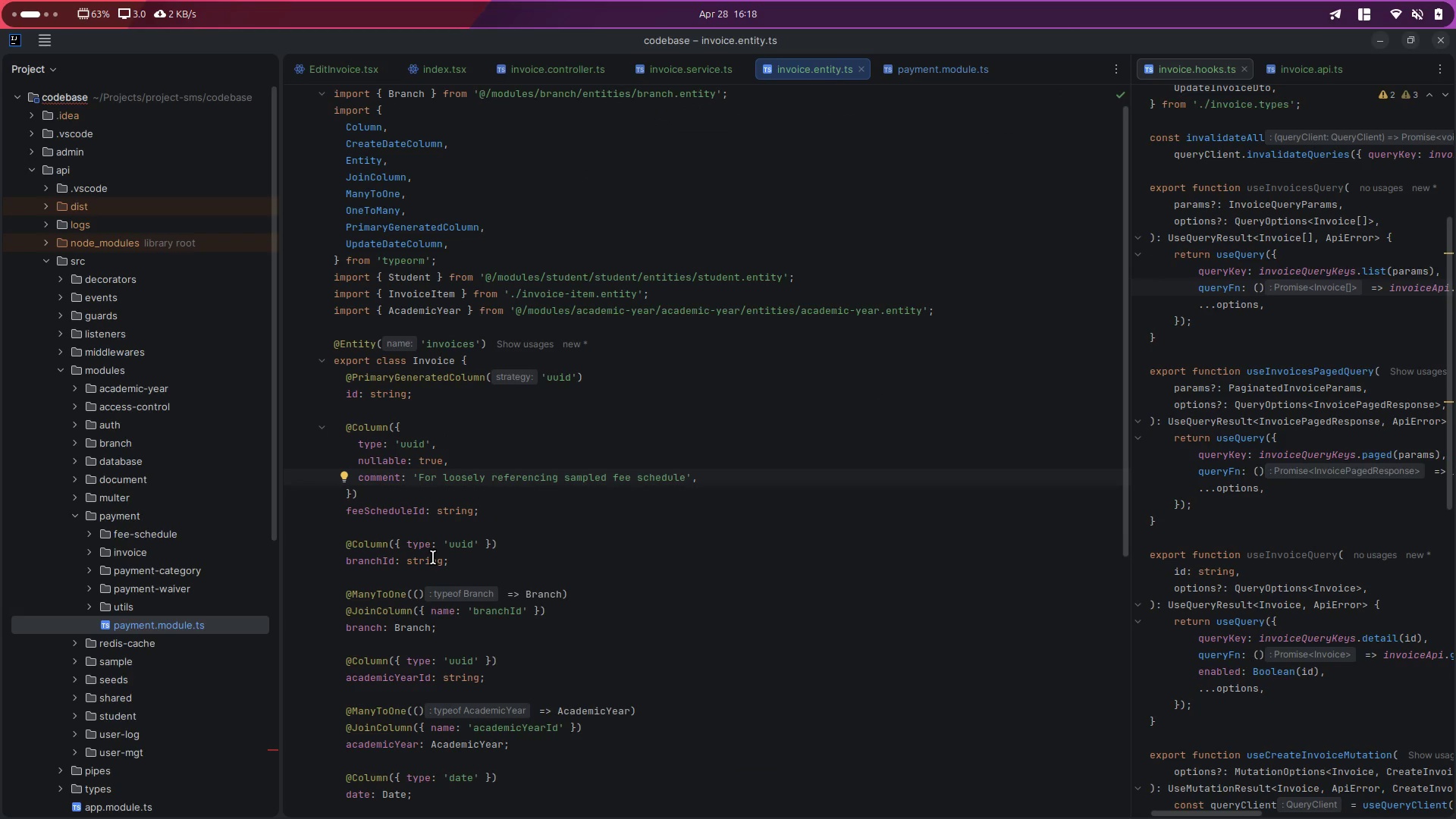 
scroll: coordinate [433, 557], scroll_direction: down, amount: 4.0
 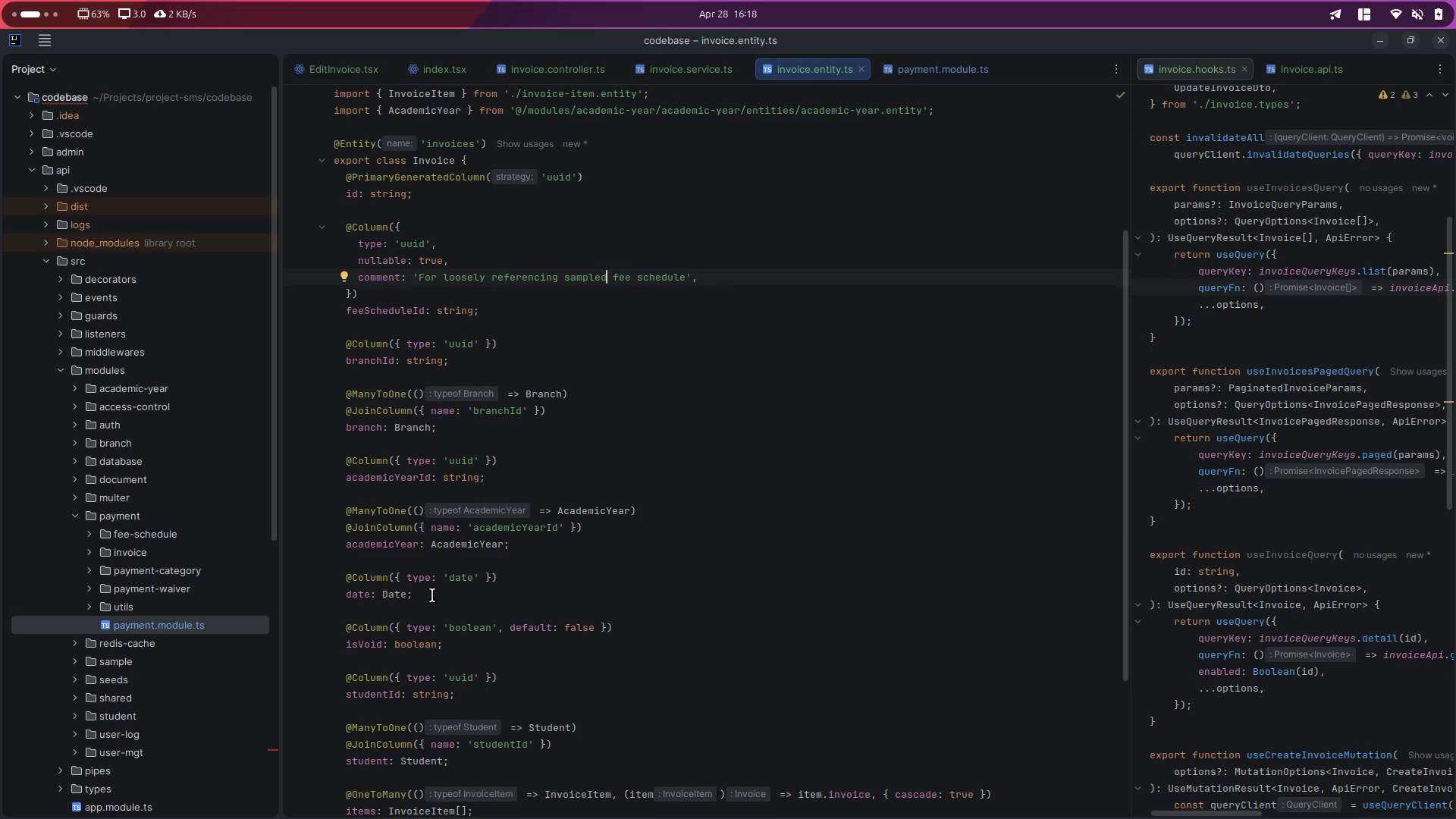 
left_click_drag(start_coordinate=[435, 590], to_coordinate=[321, 575])
 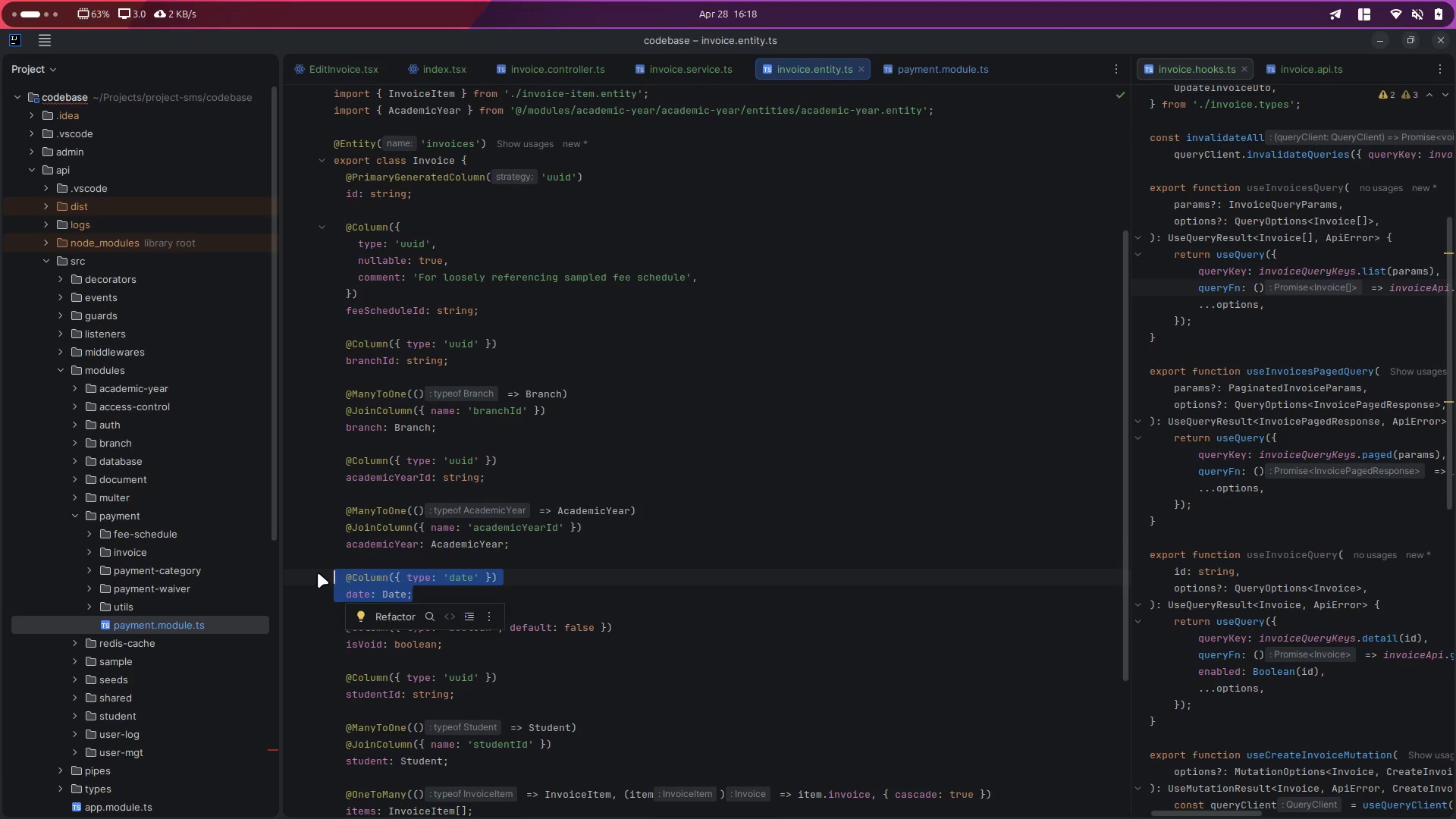 
key(Control+ControlLeft)
 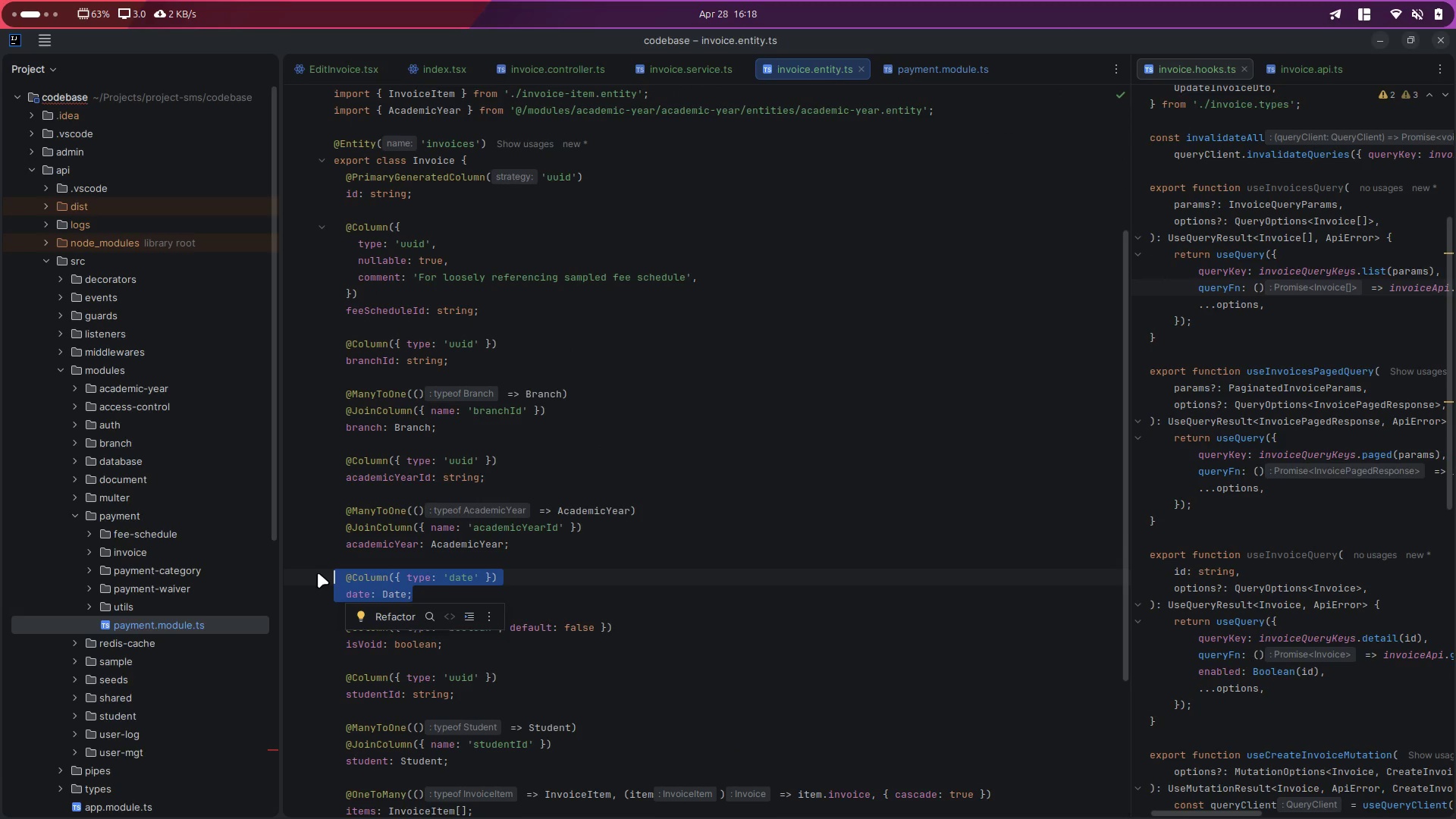 
key(Control+C)
 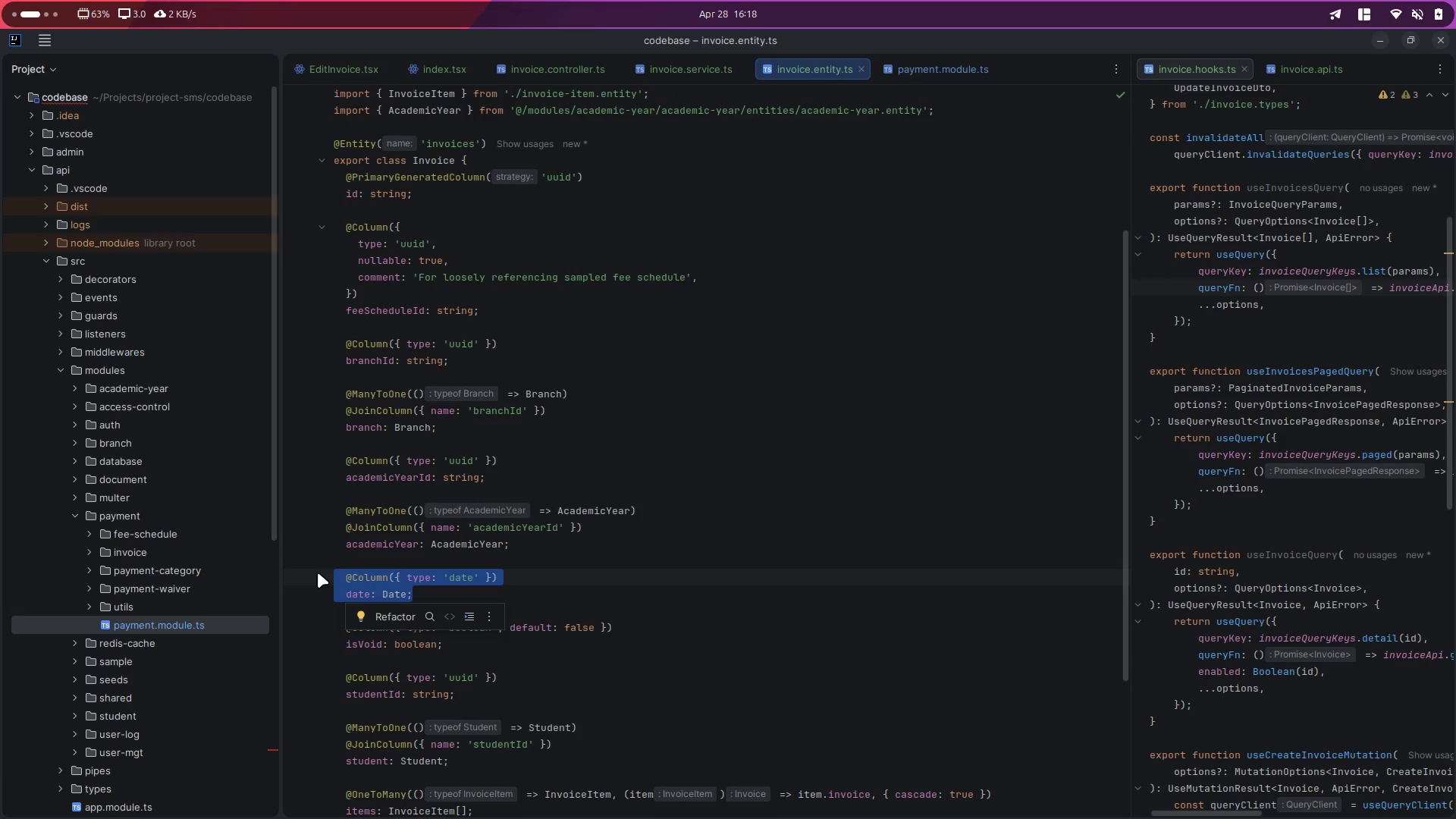 
key(ArrowRight)
 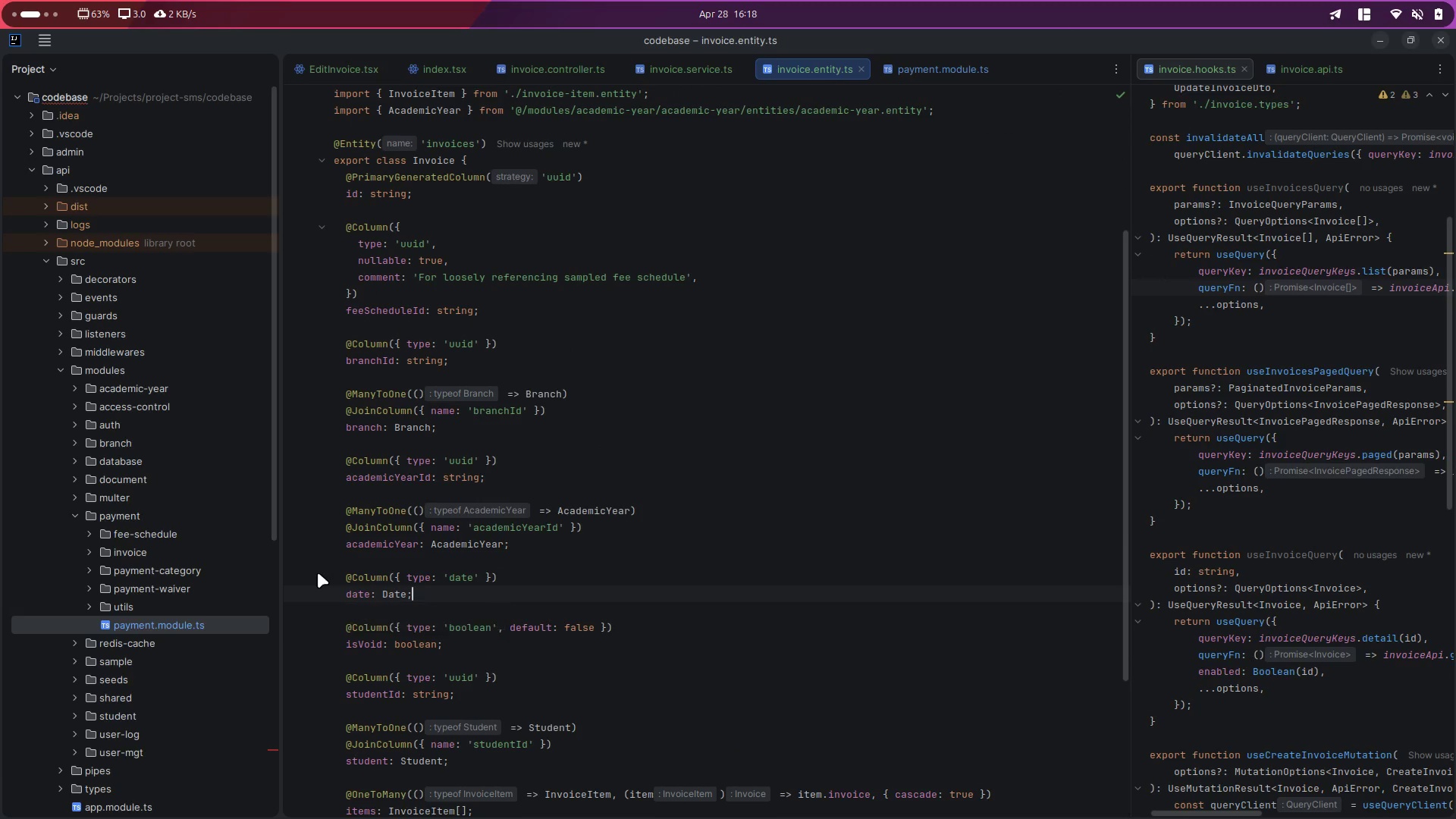 
key(Enter)
 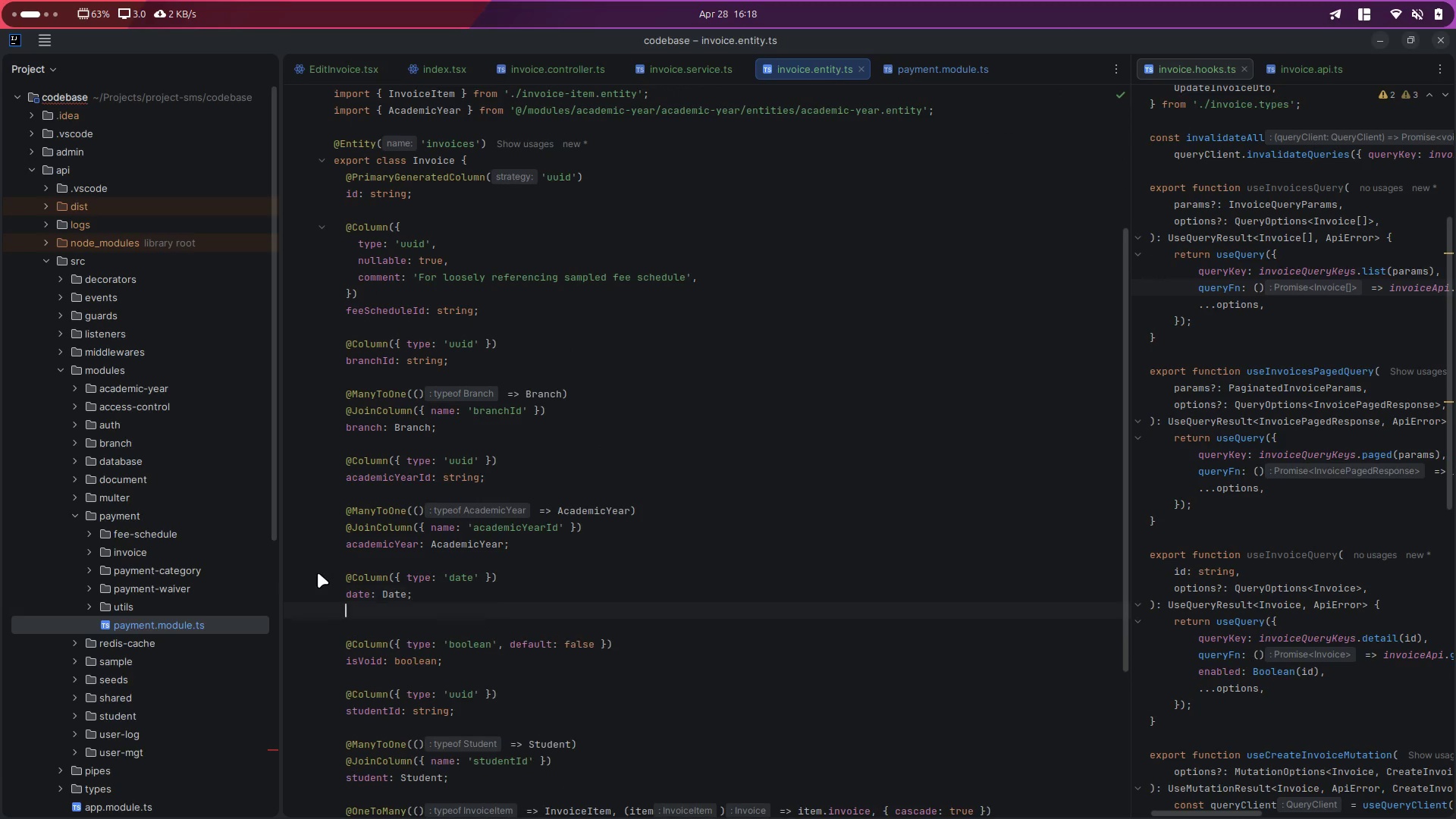 
key(Enter)
 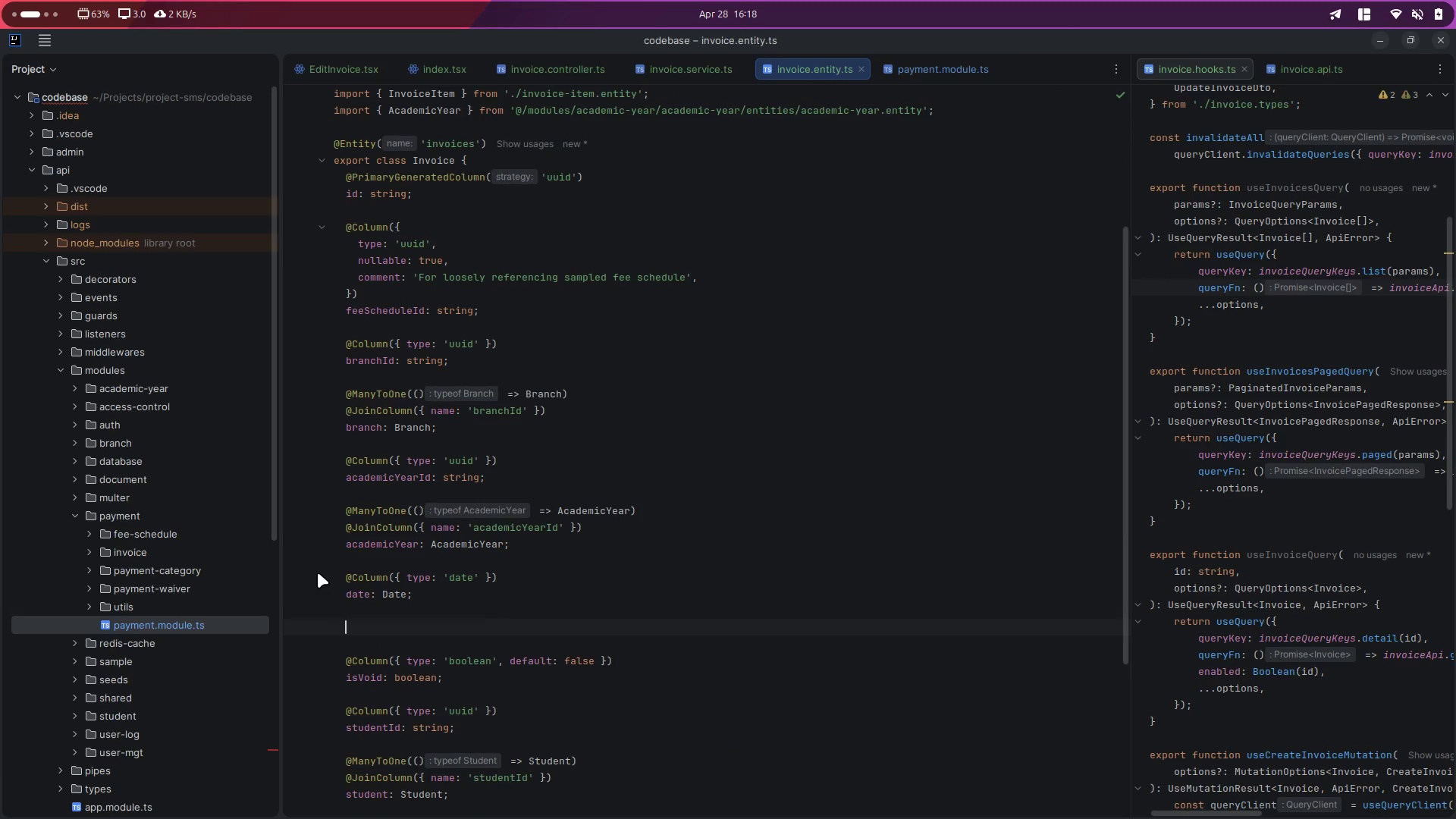 
key(Control+ControlLeft)
 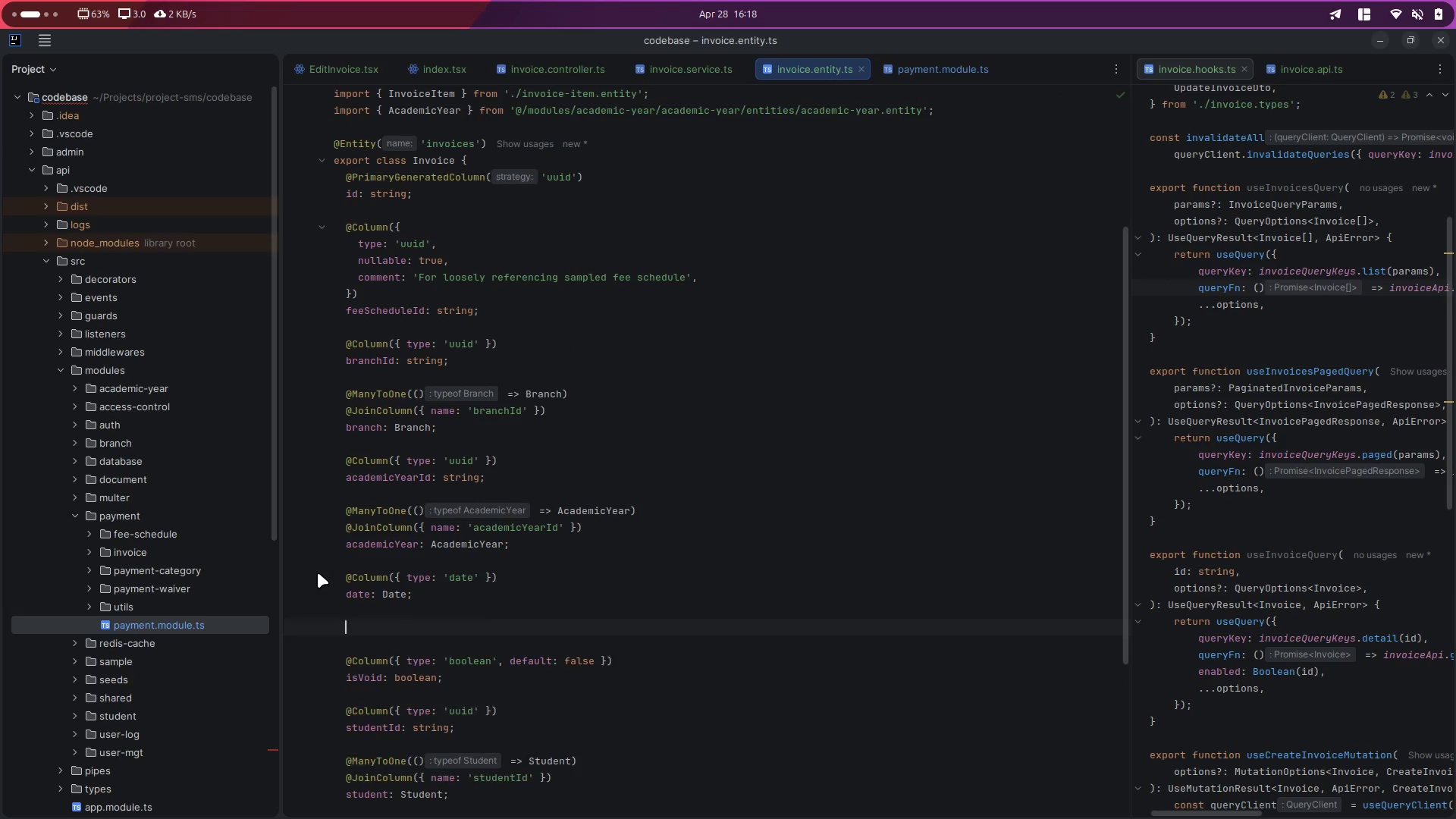 
key(Control+V)
 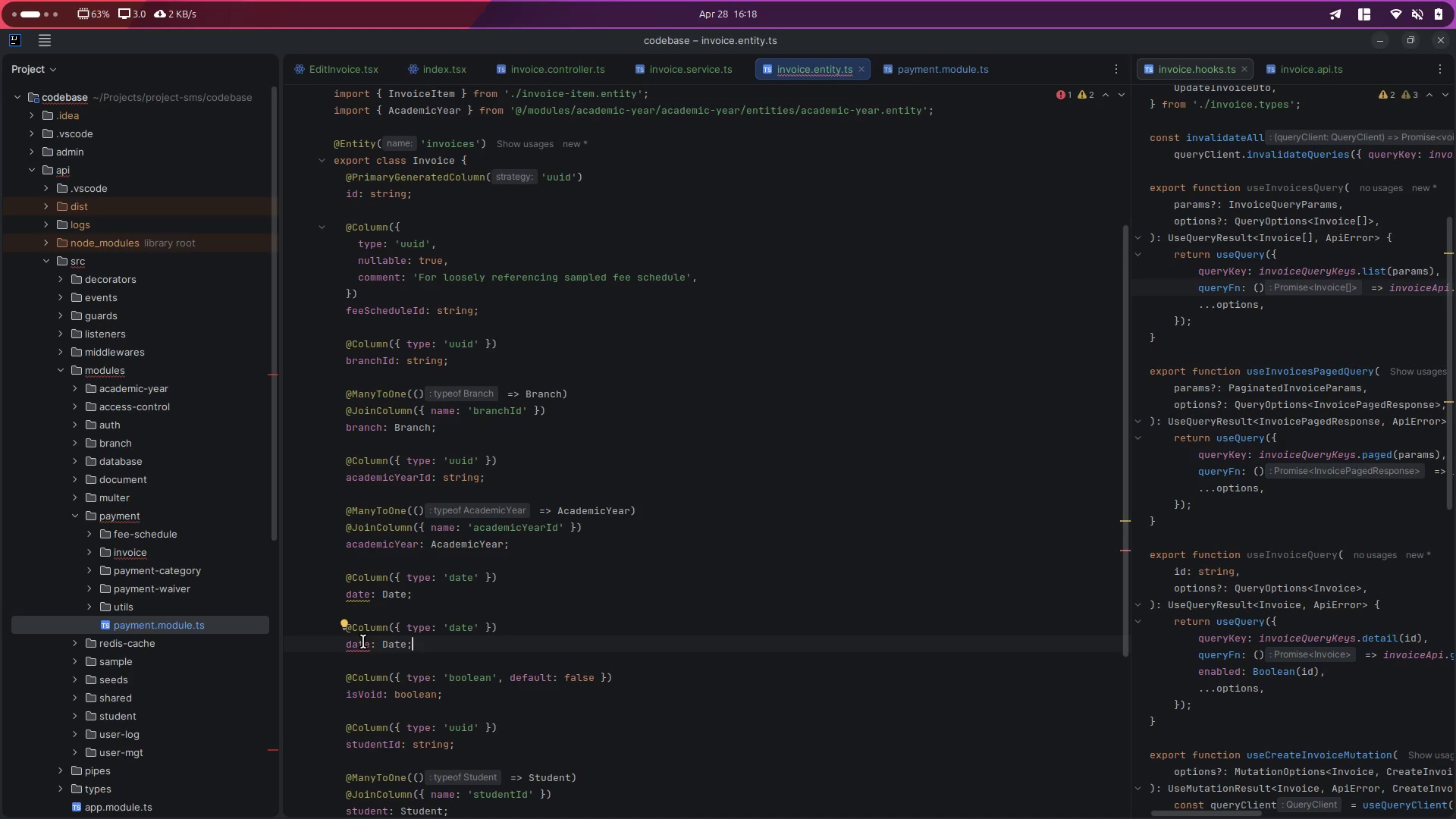 
double_click([359, 645])
 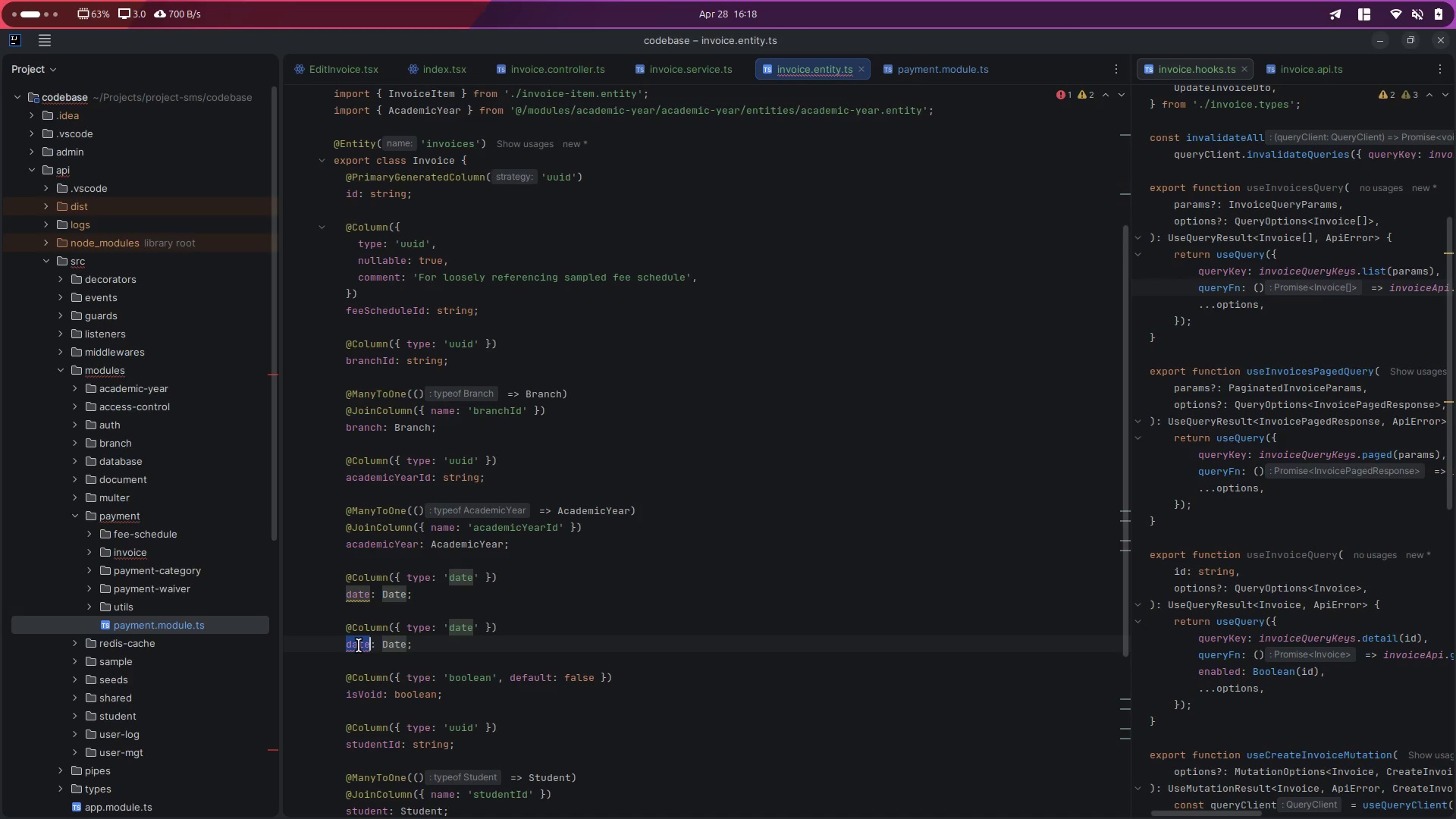 
key(ArrowLeft)
 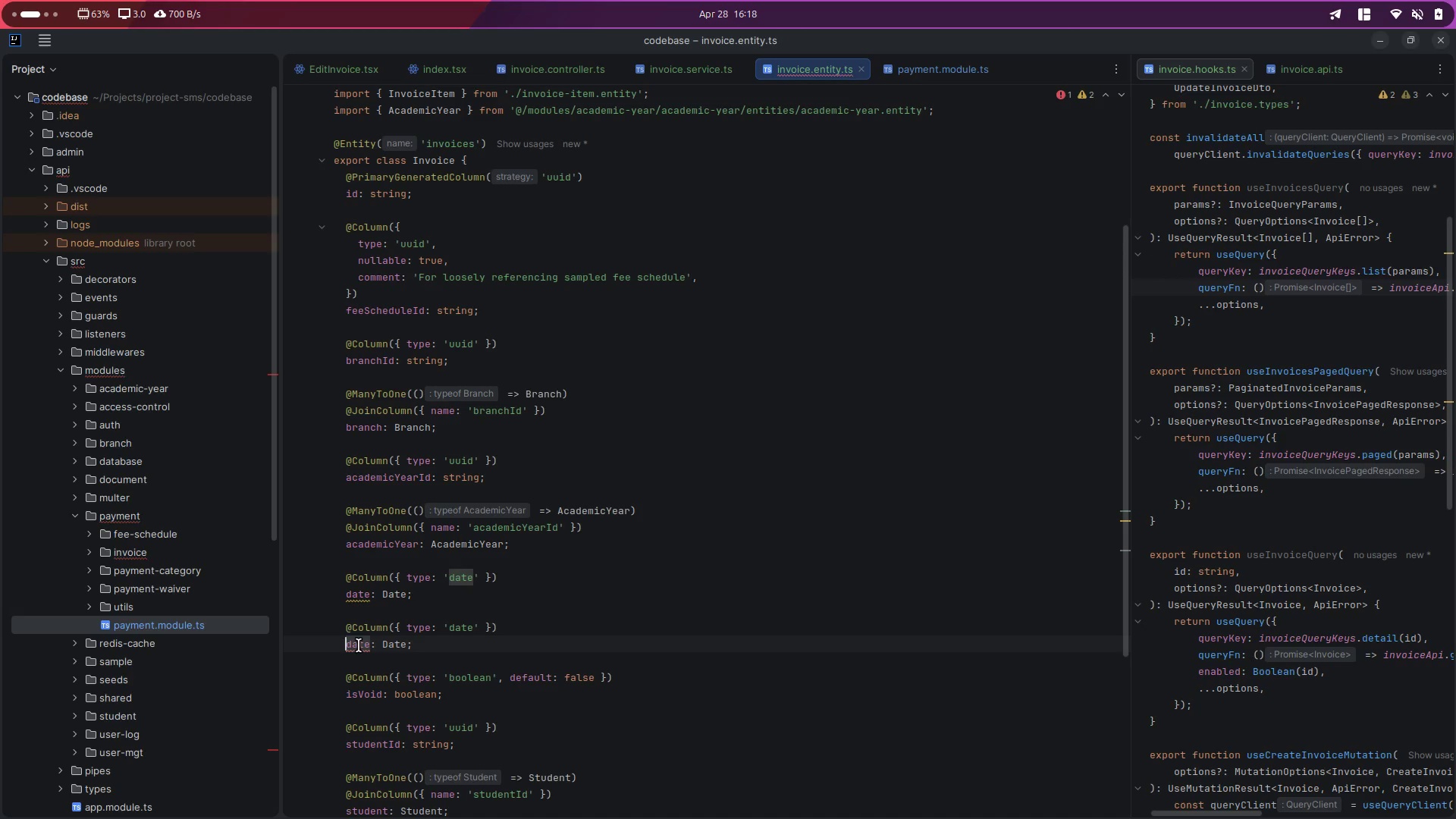 
key(ArrowRight)
 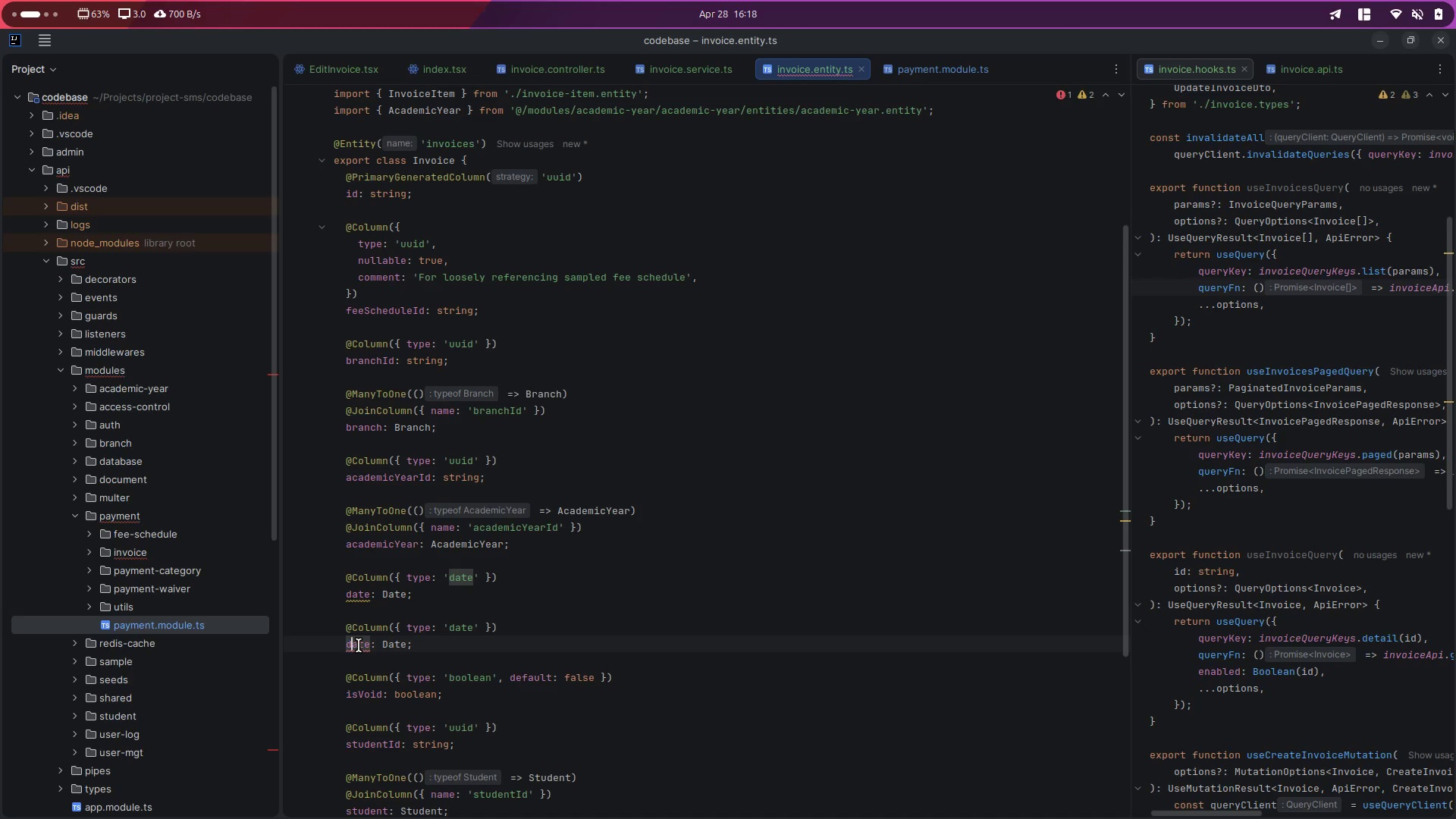 
key(Backspace)
type(dueD)
 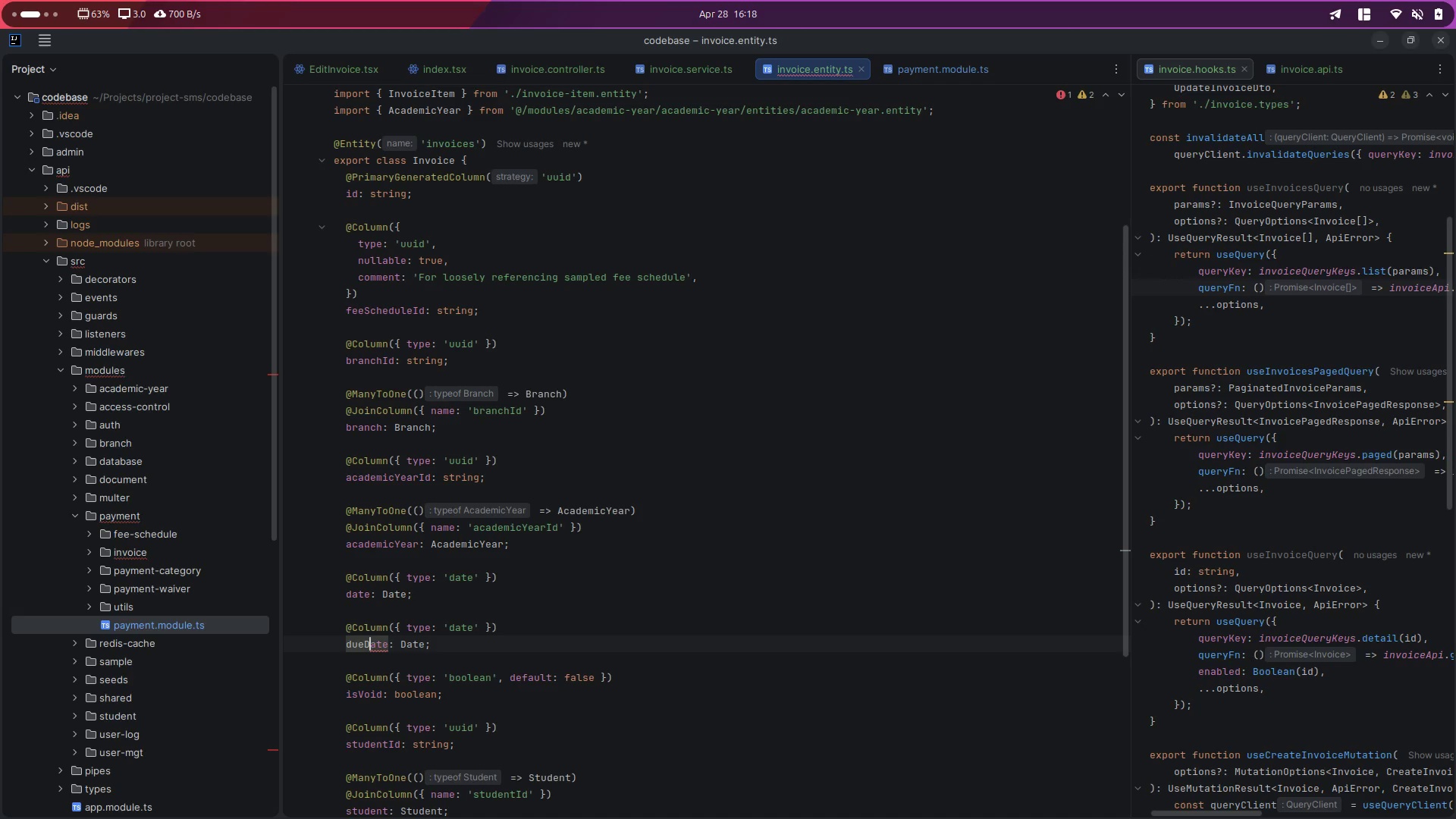 
key(Control+ControlLeft)
 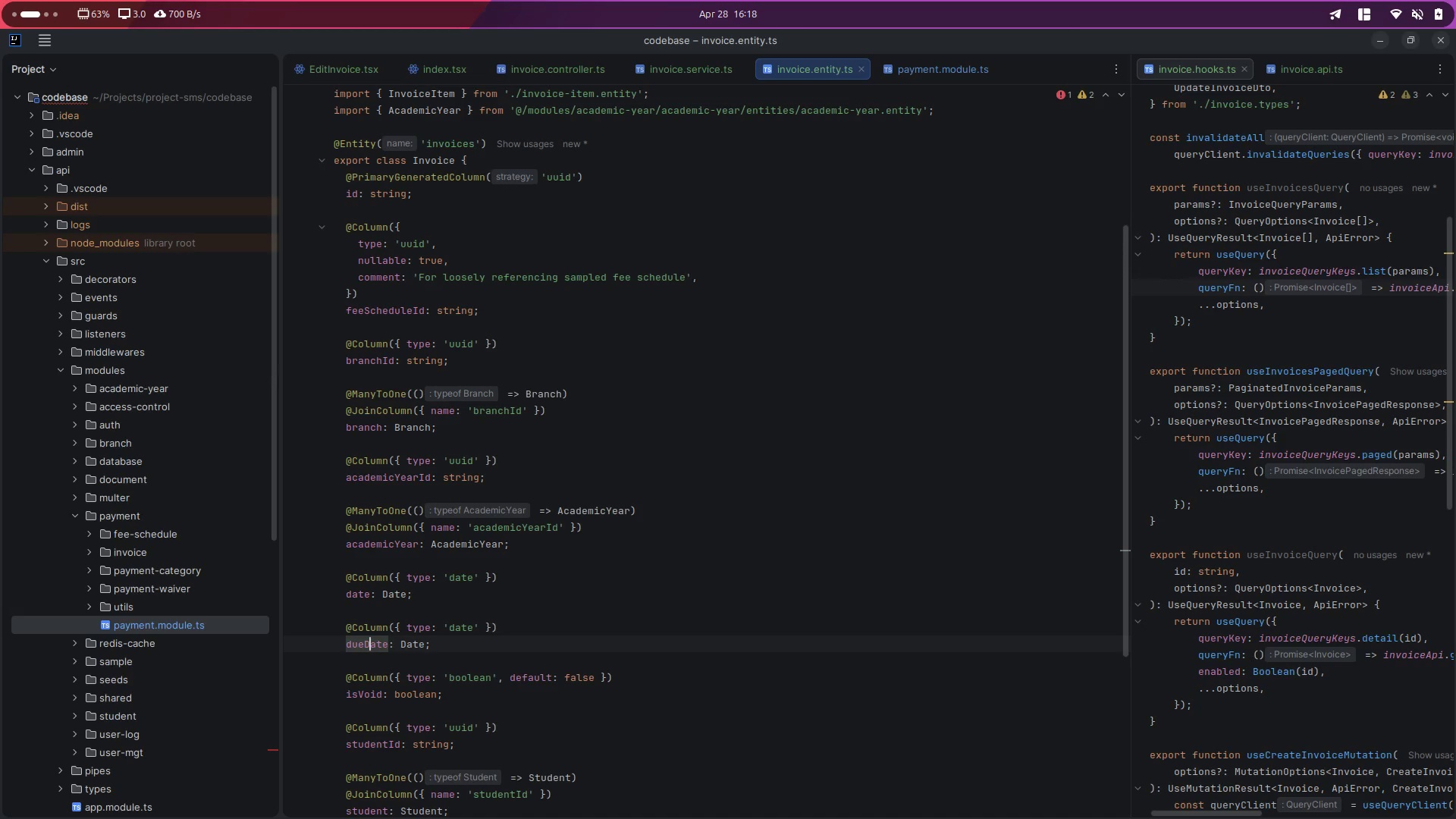 
key(Control+S)
 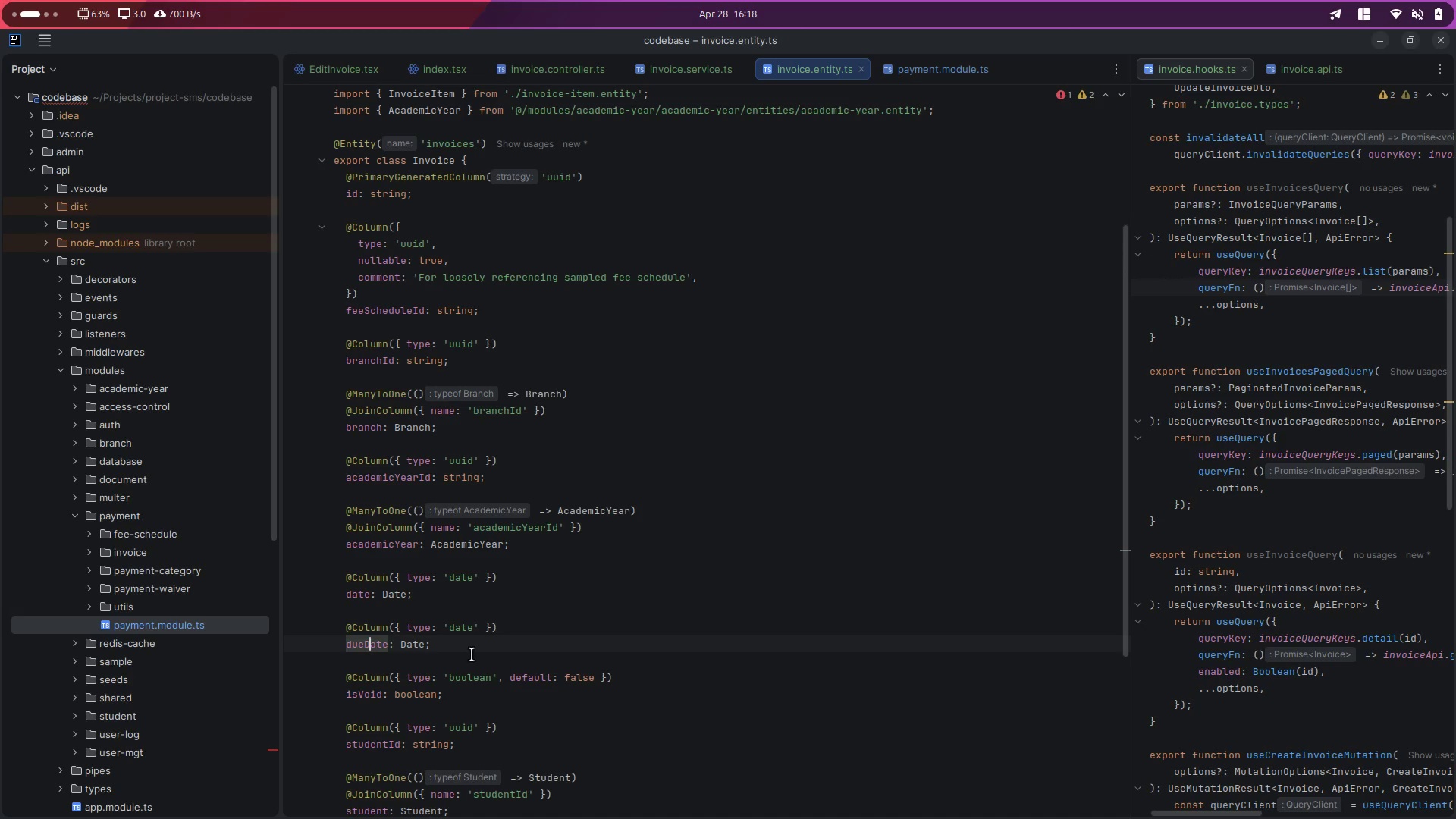 
left_click_drag(start_coordinate=[463, 654], to_coordinate=[323, 632])
 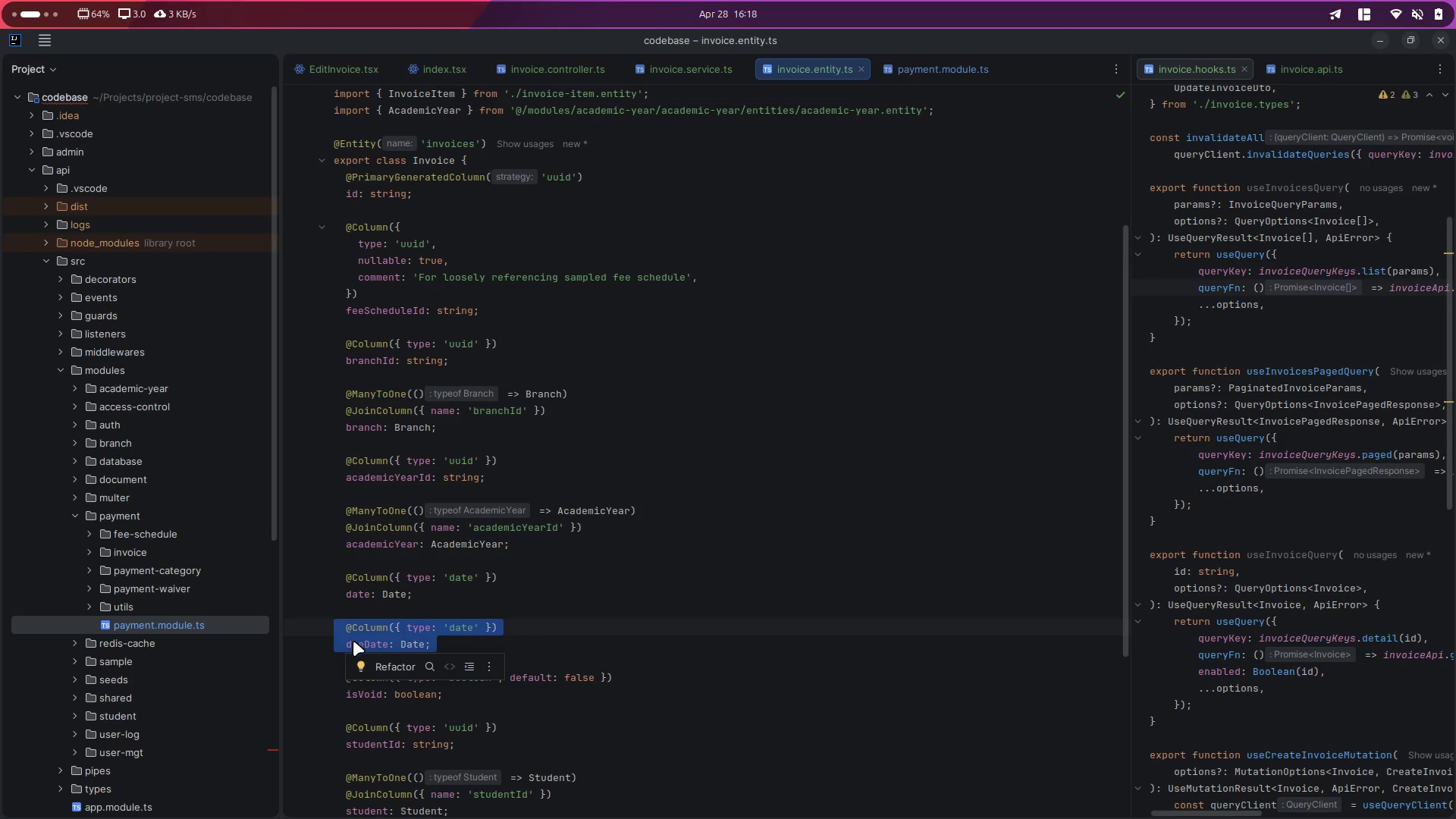 
left_click([354, 642])
 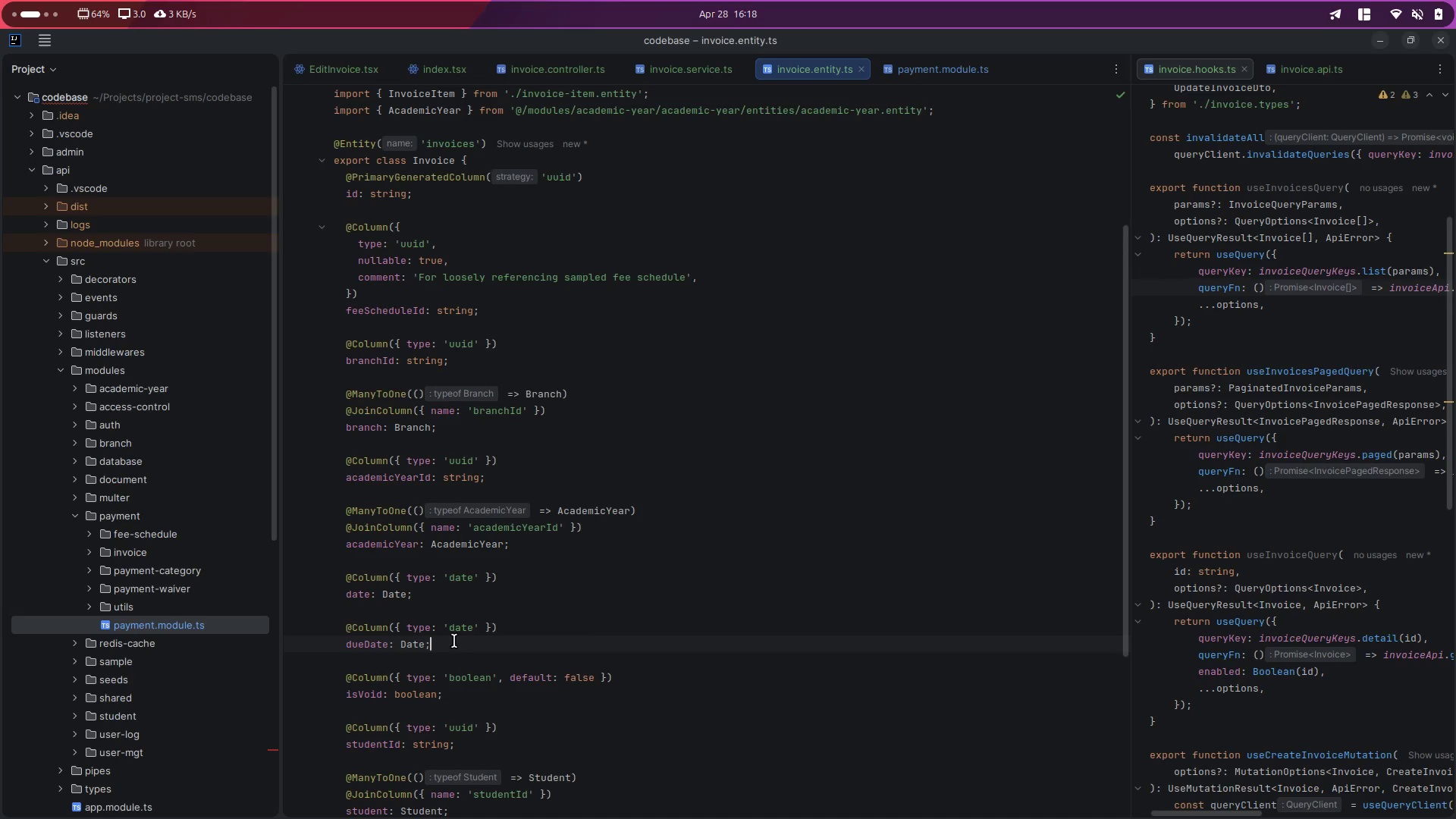 
key(Enter)
 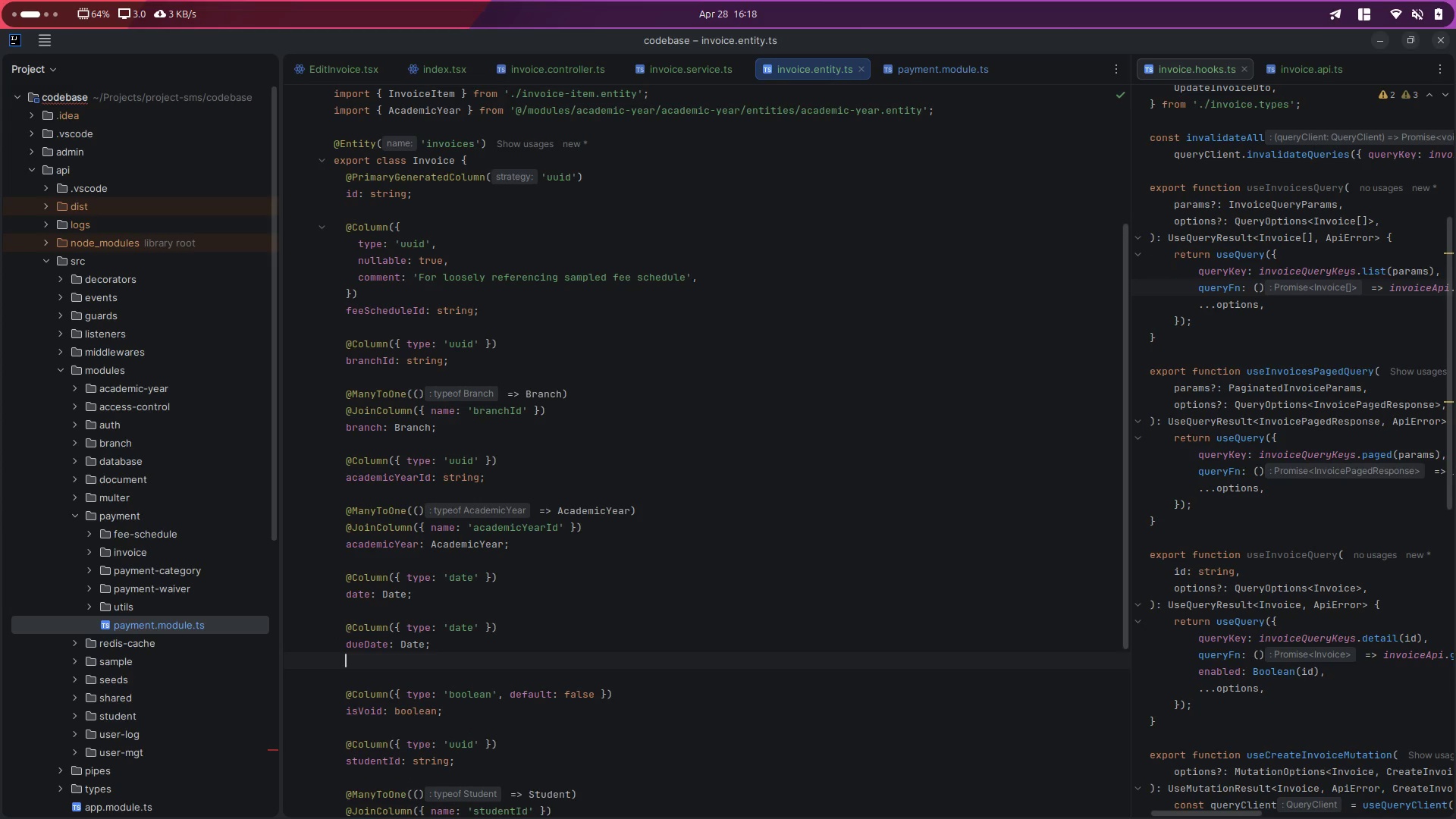 
key(Enter)
 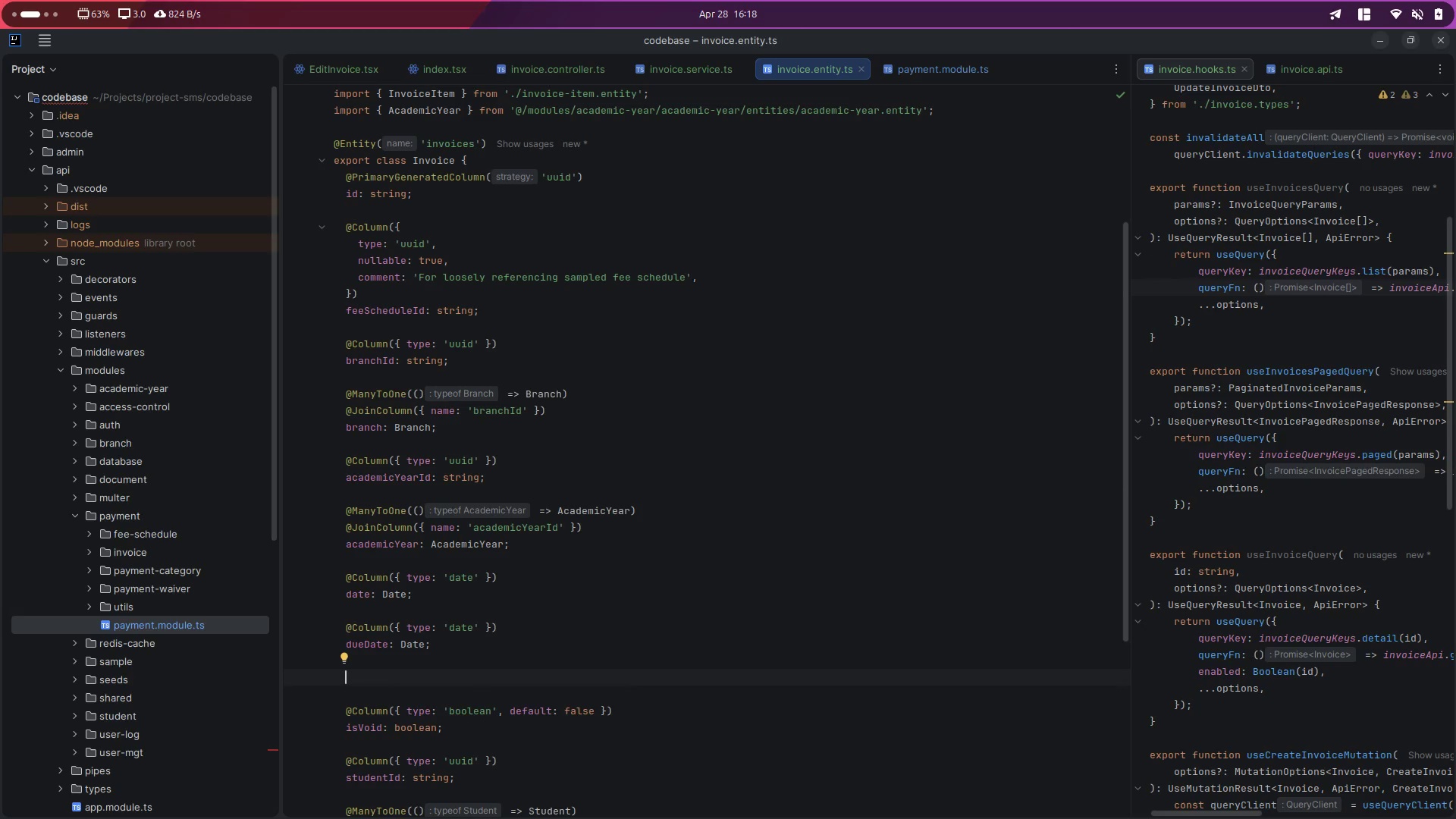 
key(Control+Z)
 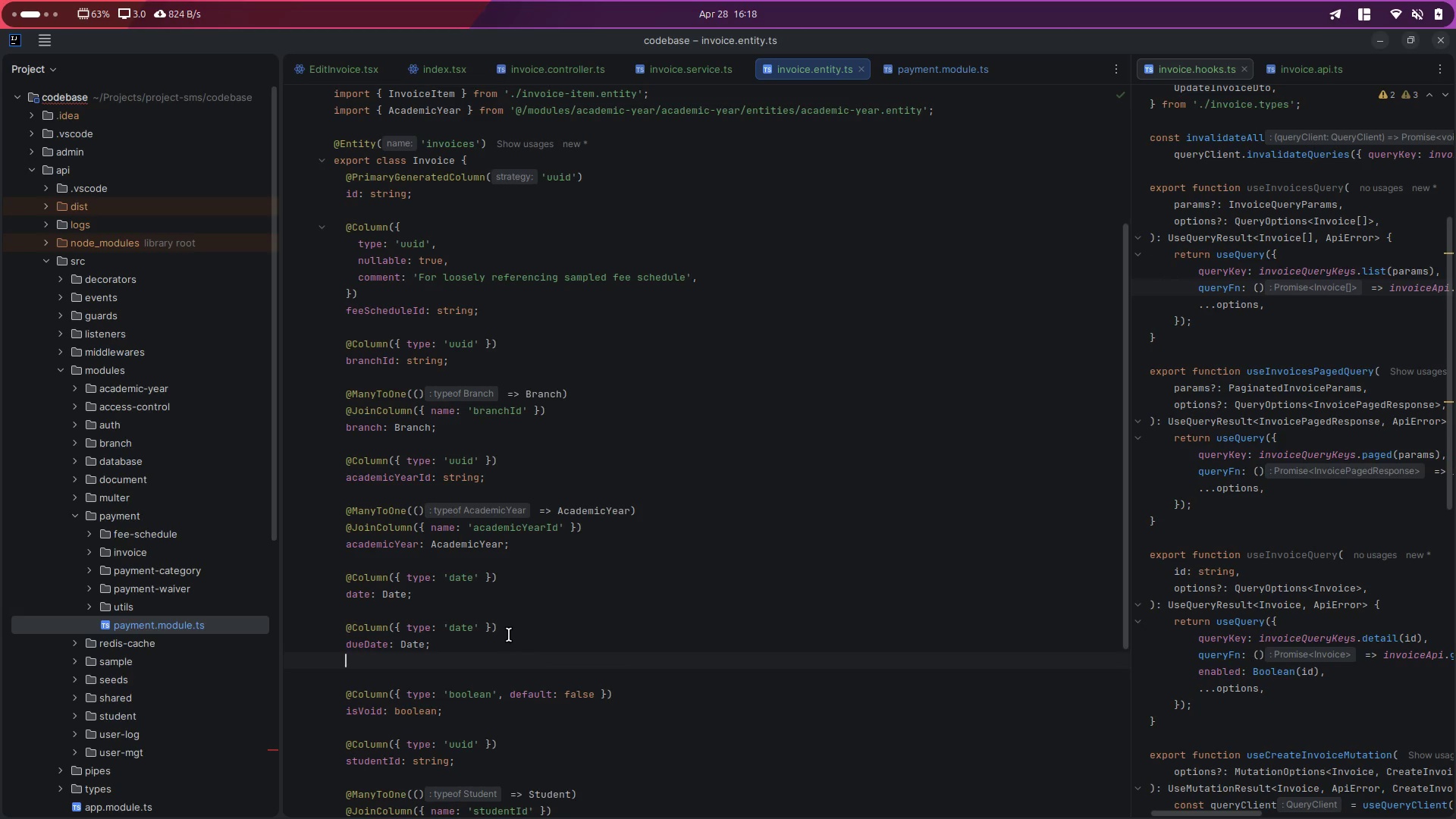 
hold_key(key=ControlLeft, duration=1.22)
 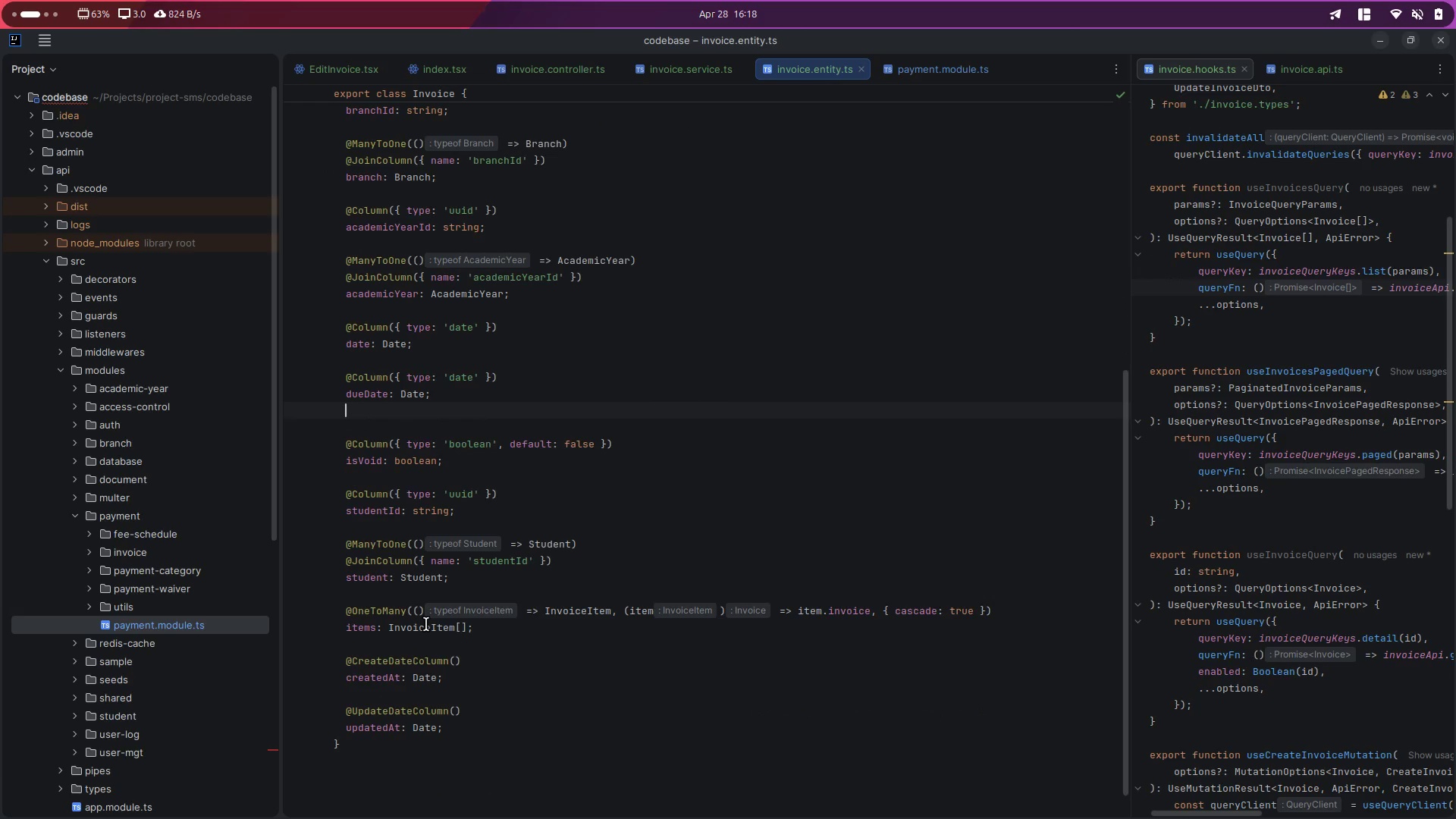 
scroll: coordinate [517, 635], scroll_direction: down, amount: 5.0
 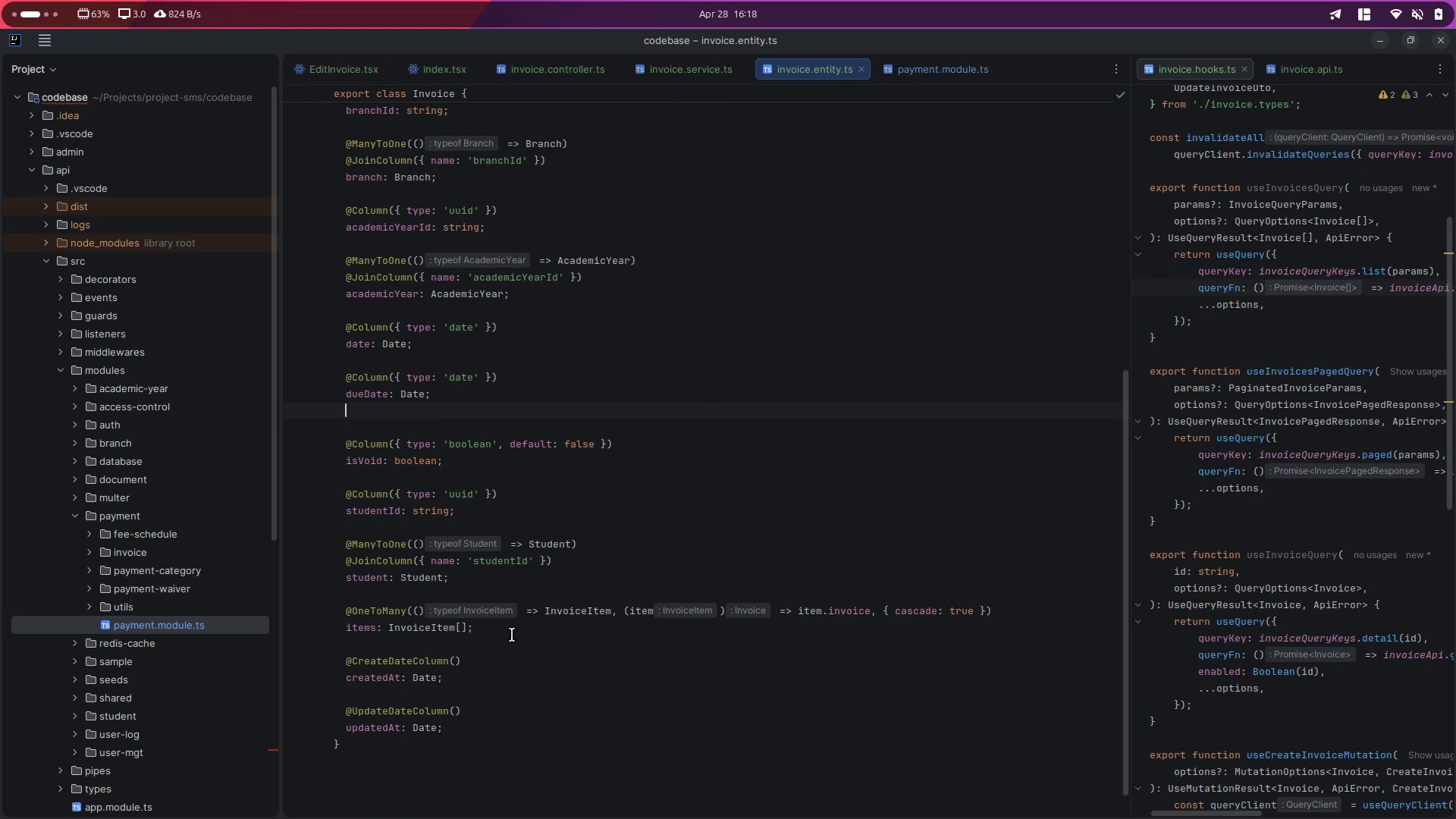 
scroll: coordinate [426, 624], scroll_direction: up, amount: 3.0
 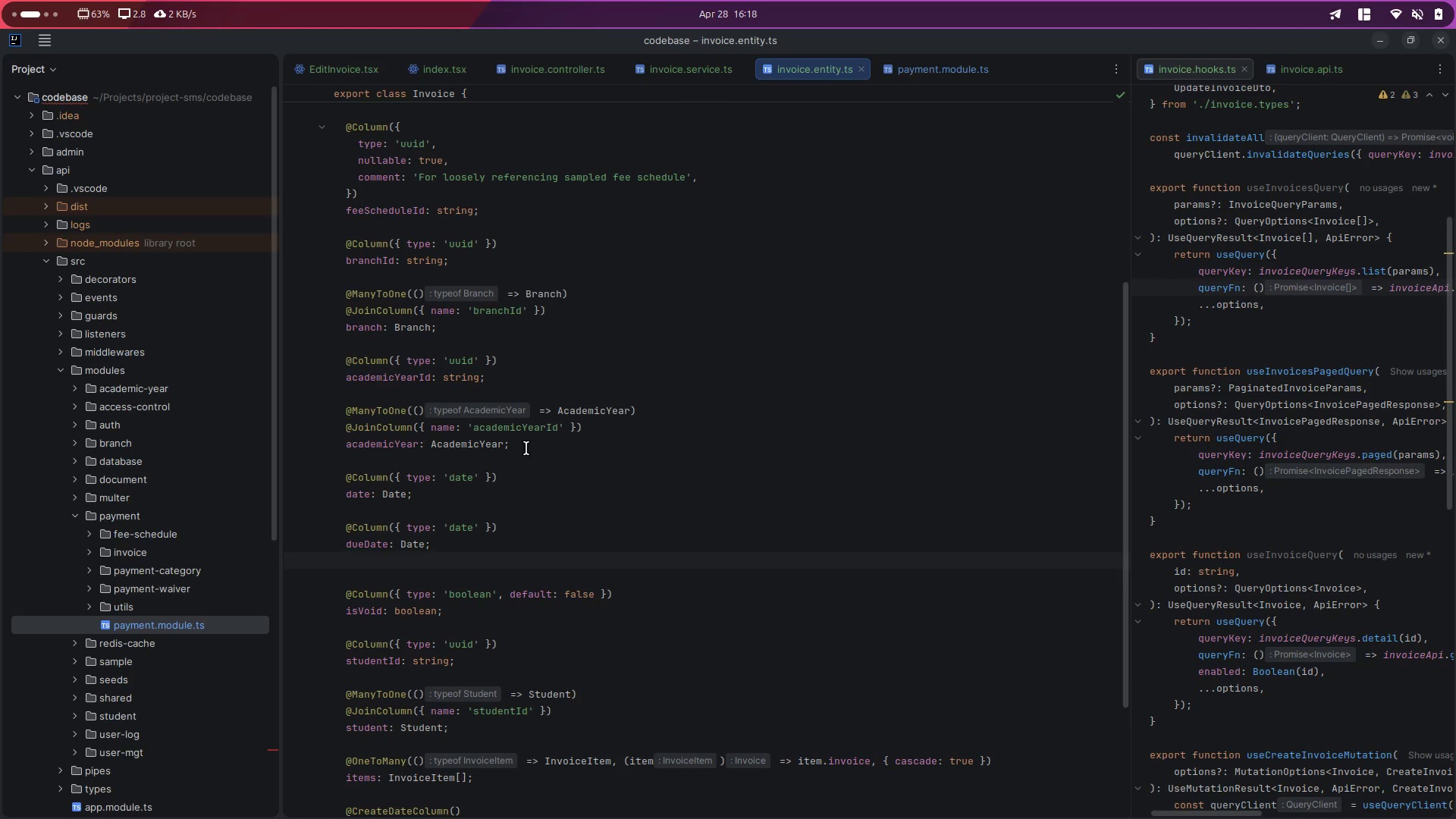 
scroll: coordinate [478, 507], scroll_direction: down, amount: 3.0
 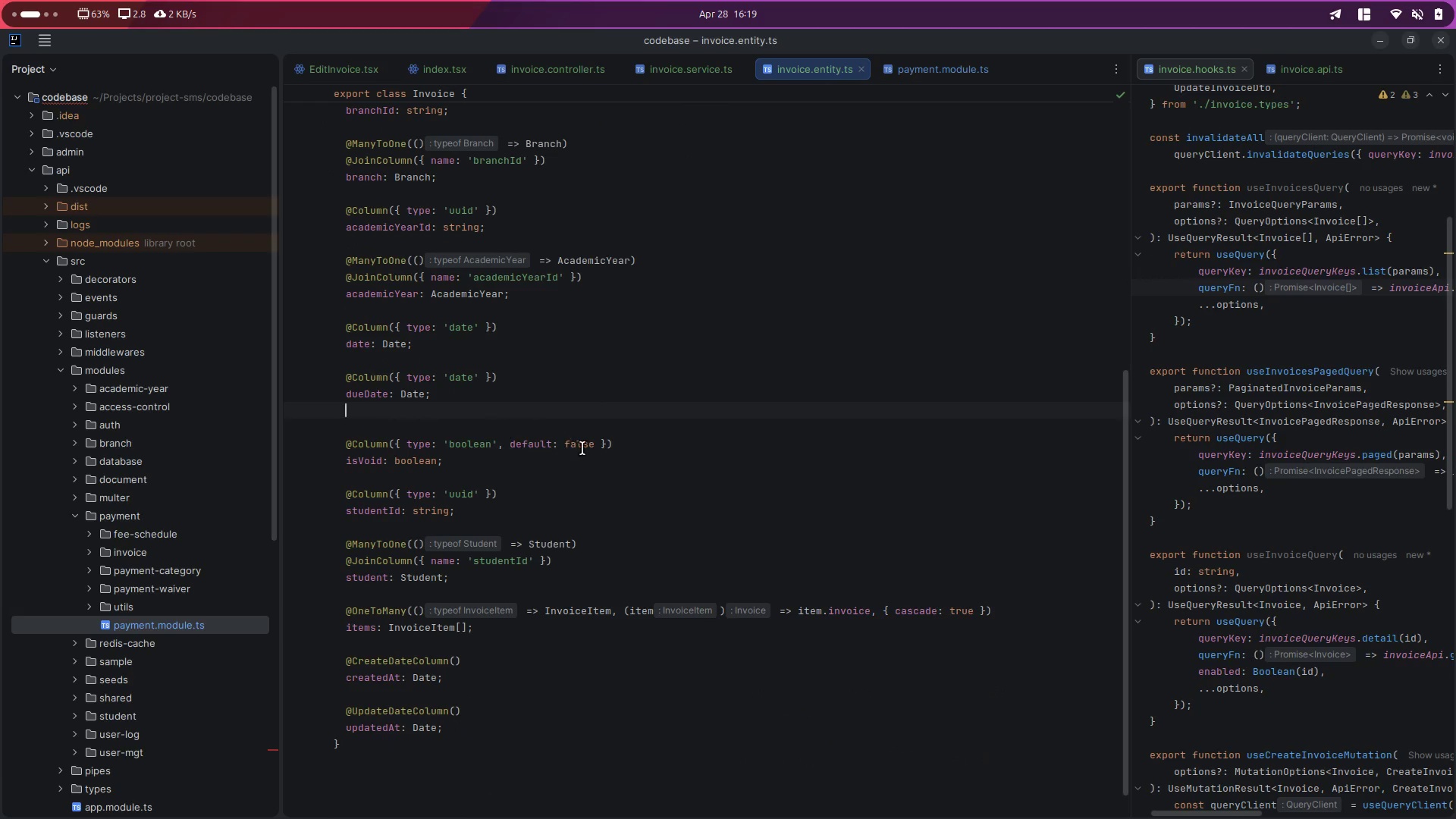 
key(Control+X)
 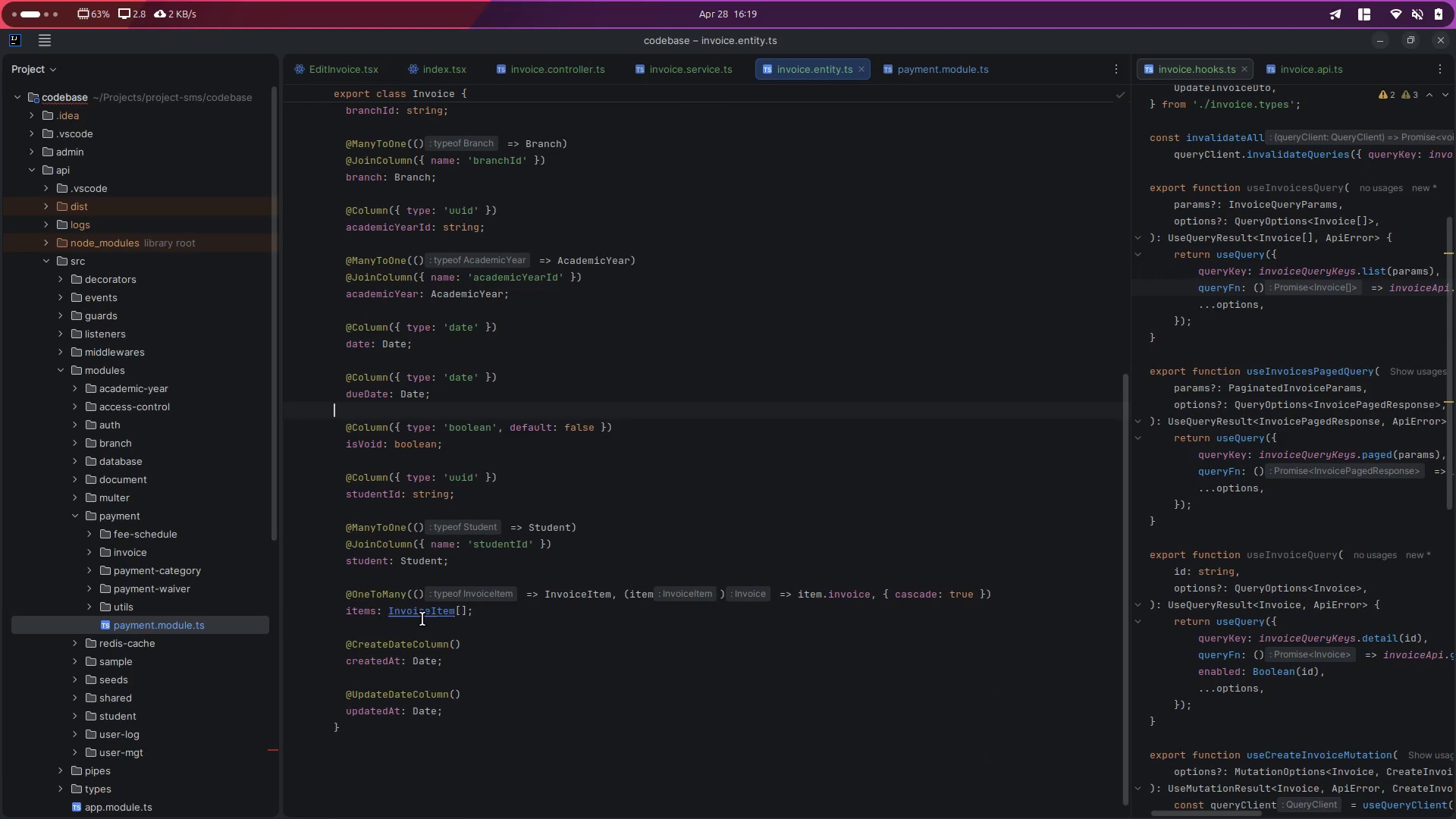 
left_click([425, 616])
 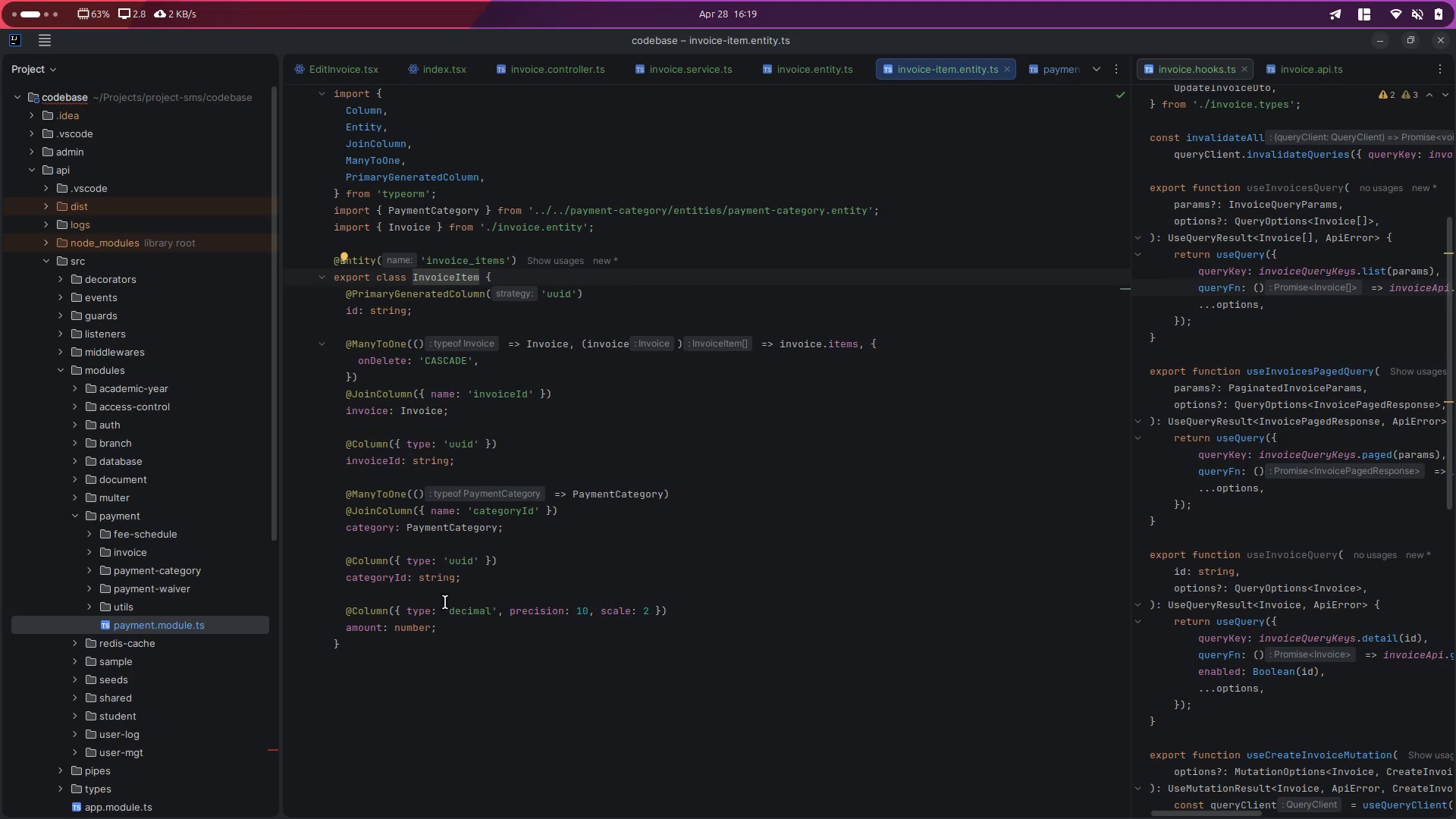 
left_click_drag(start_coordinate=[455, 626], to_coordinate=[333, 608])
 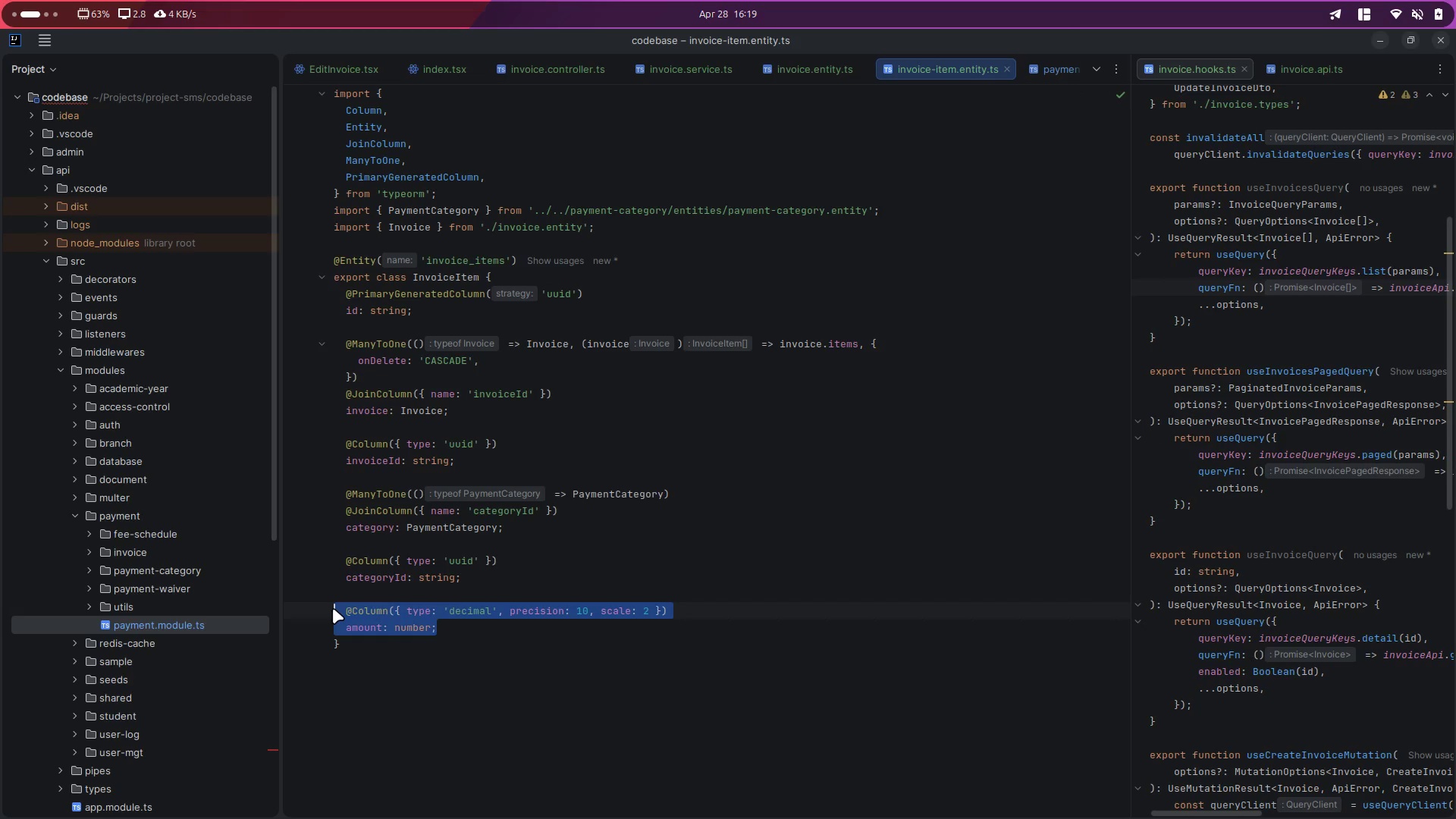 
key(Control+C)
 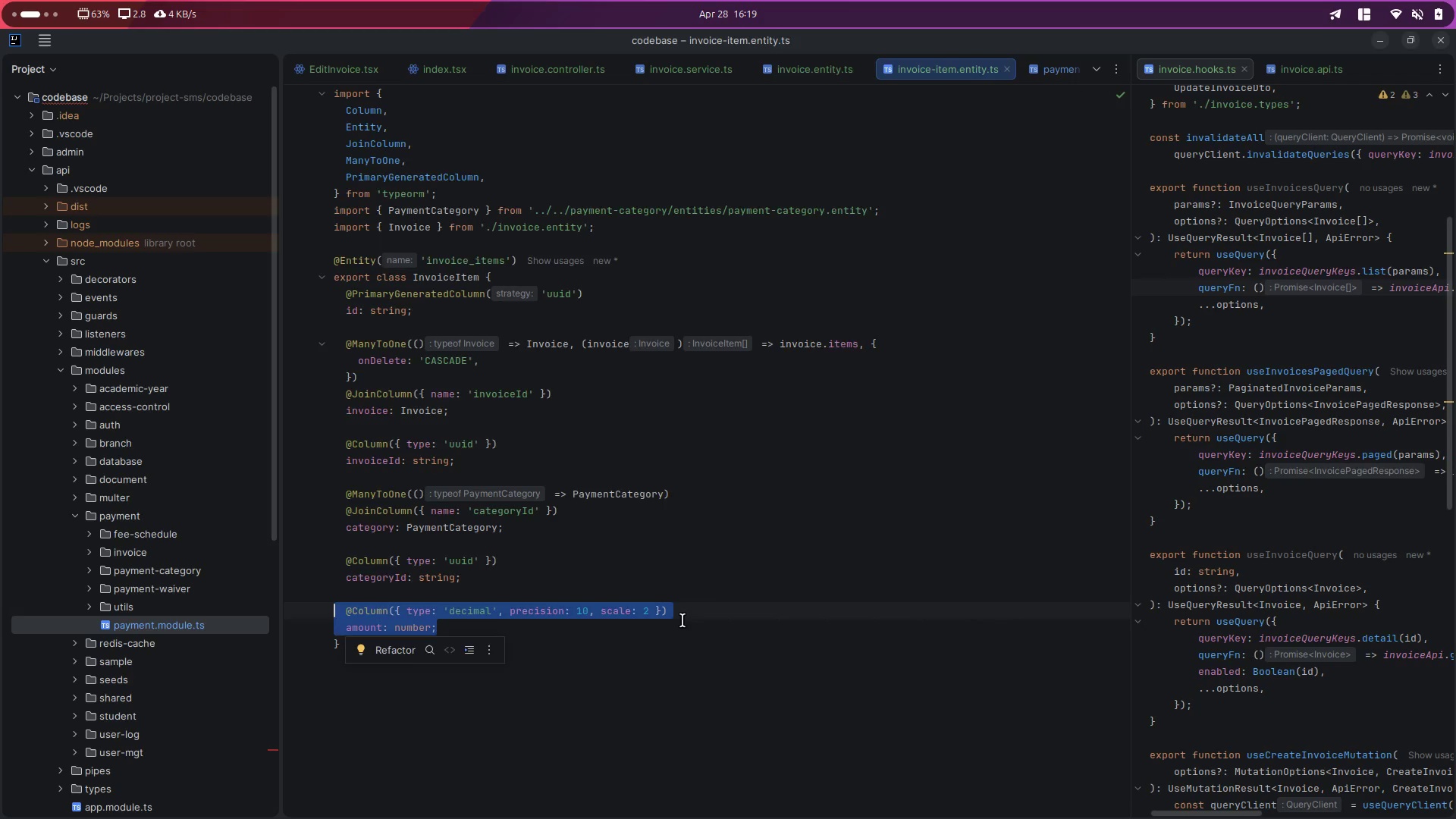 
key(Control+W)
 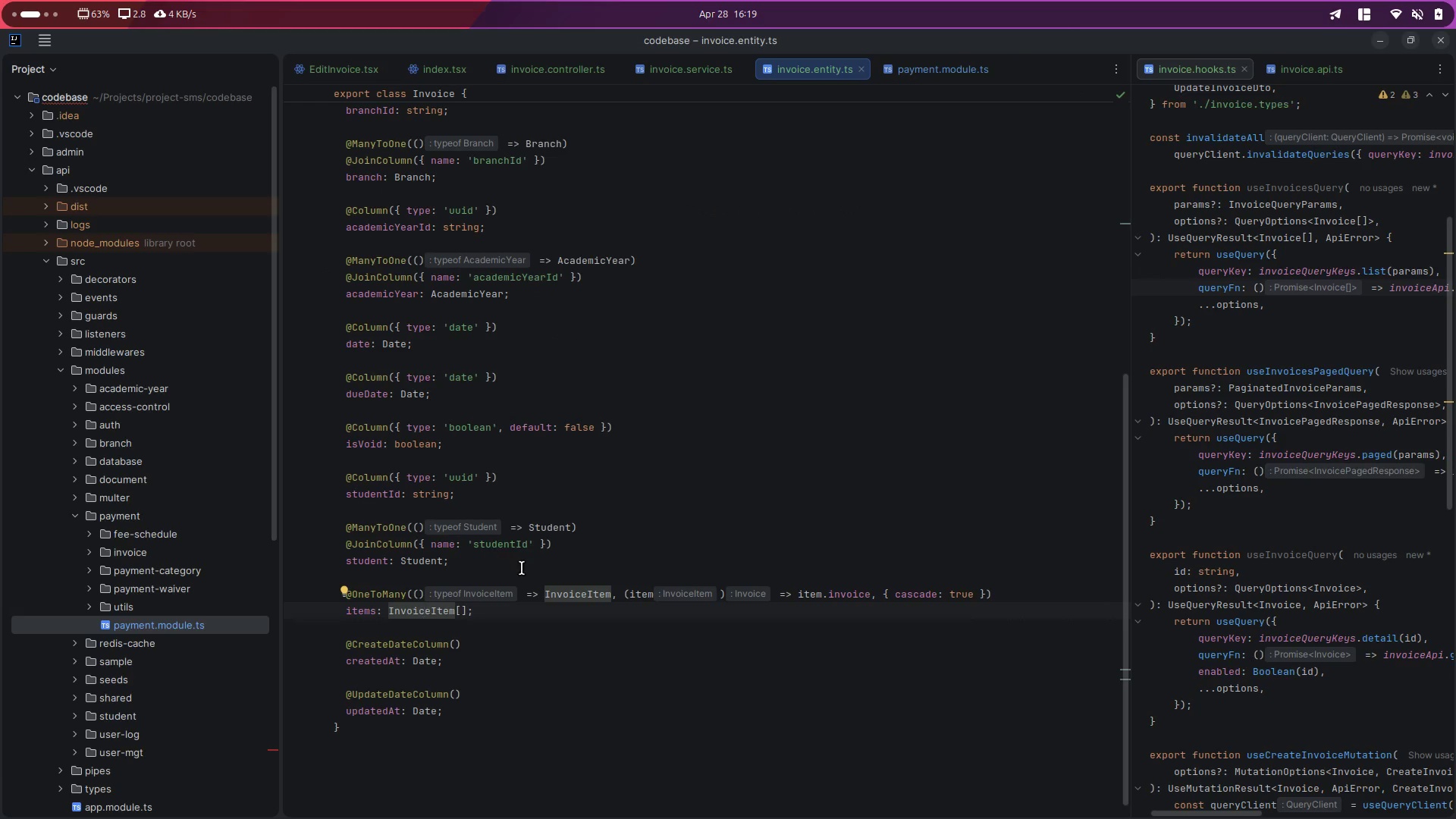 
left_click([503, 610])
 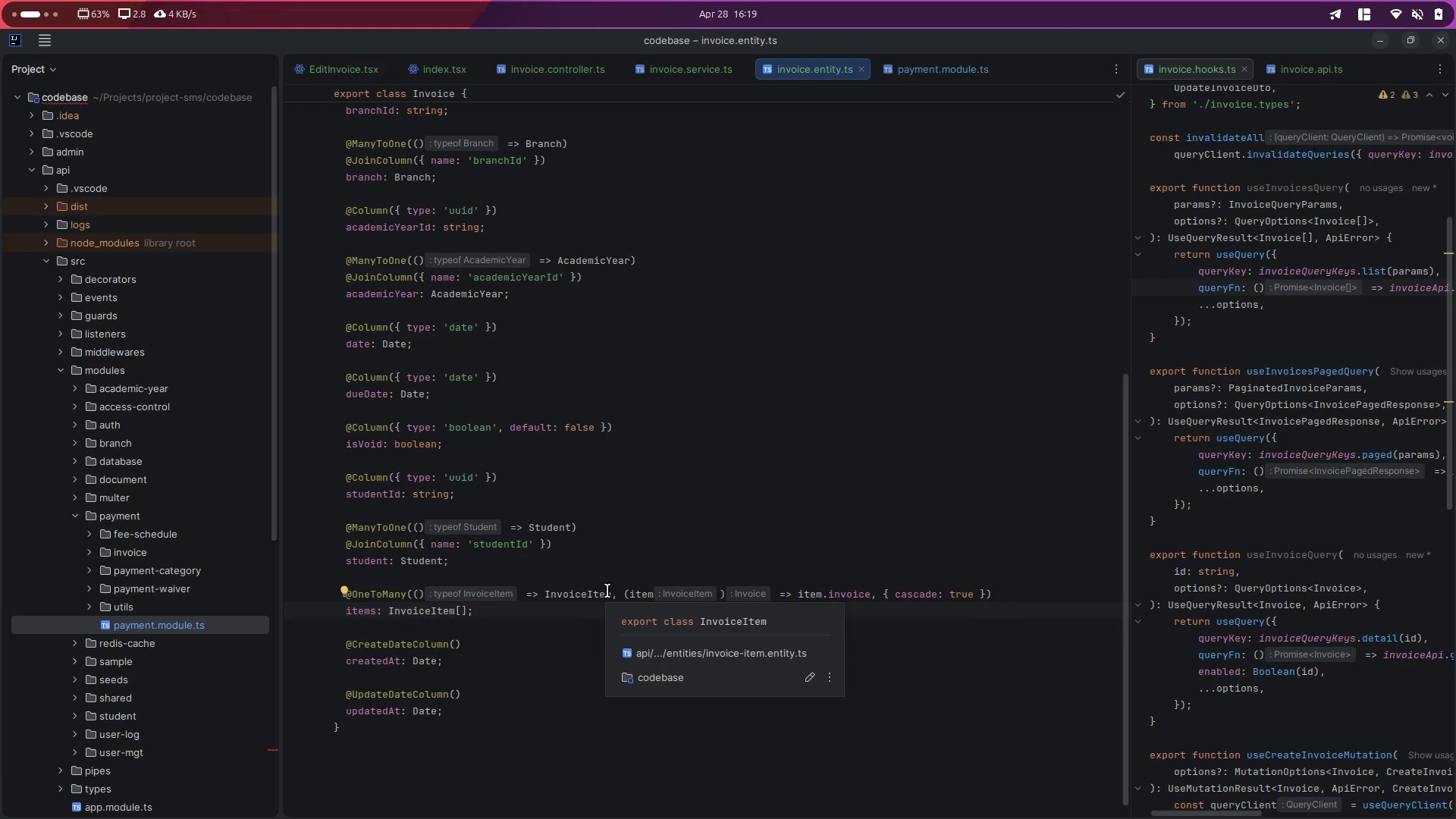 
key(Enter)
 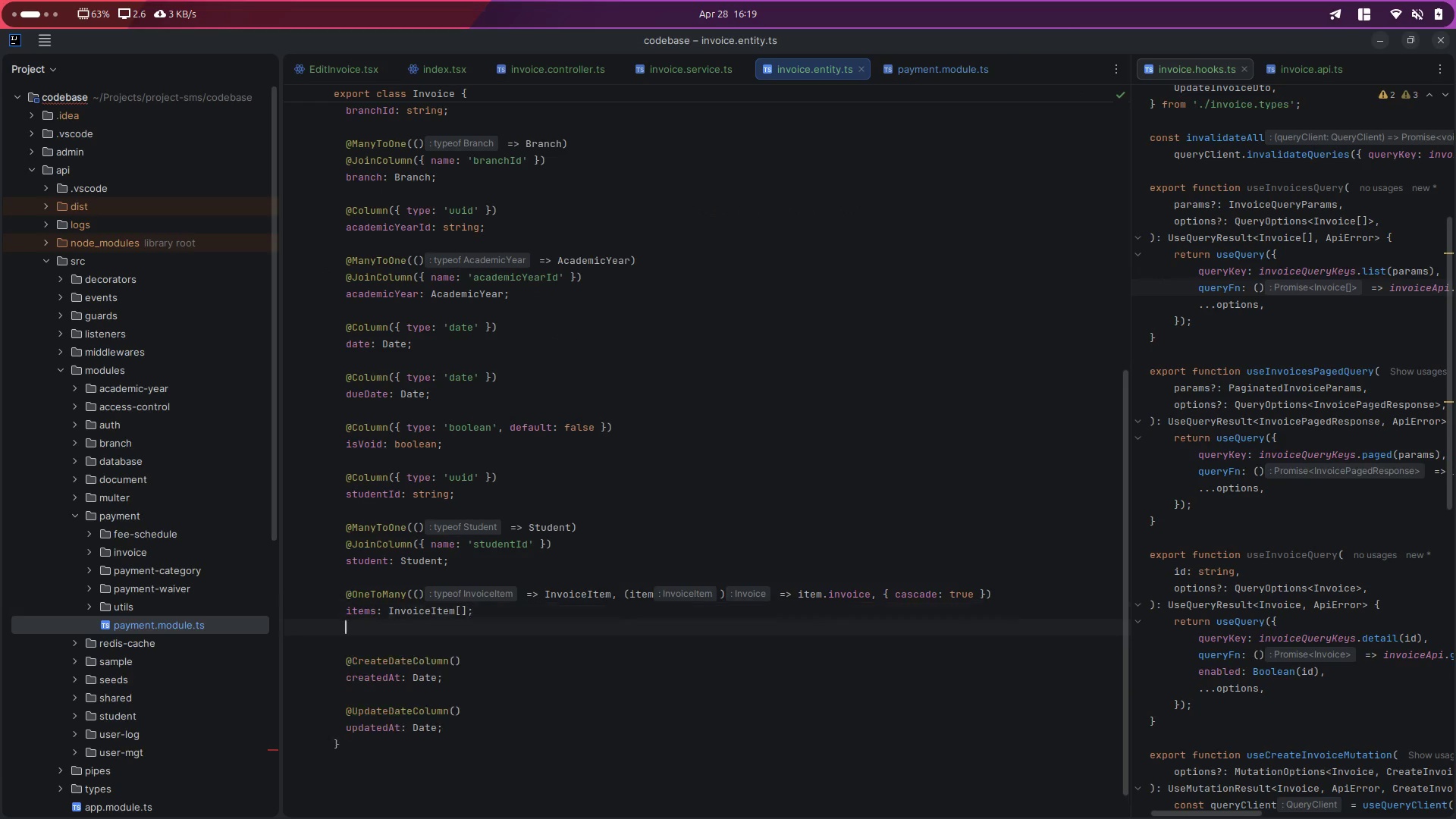 
key(Enter)
 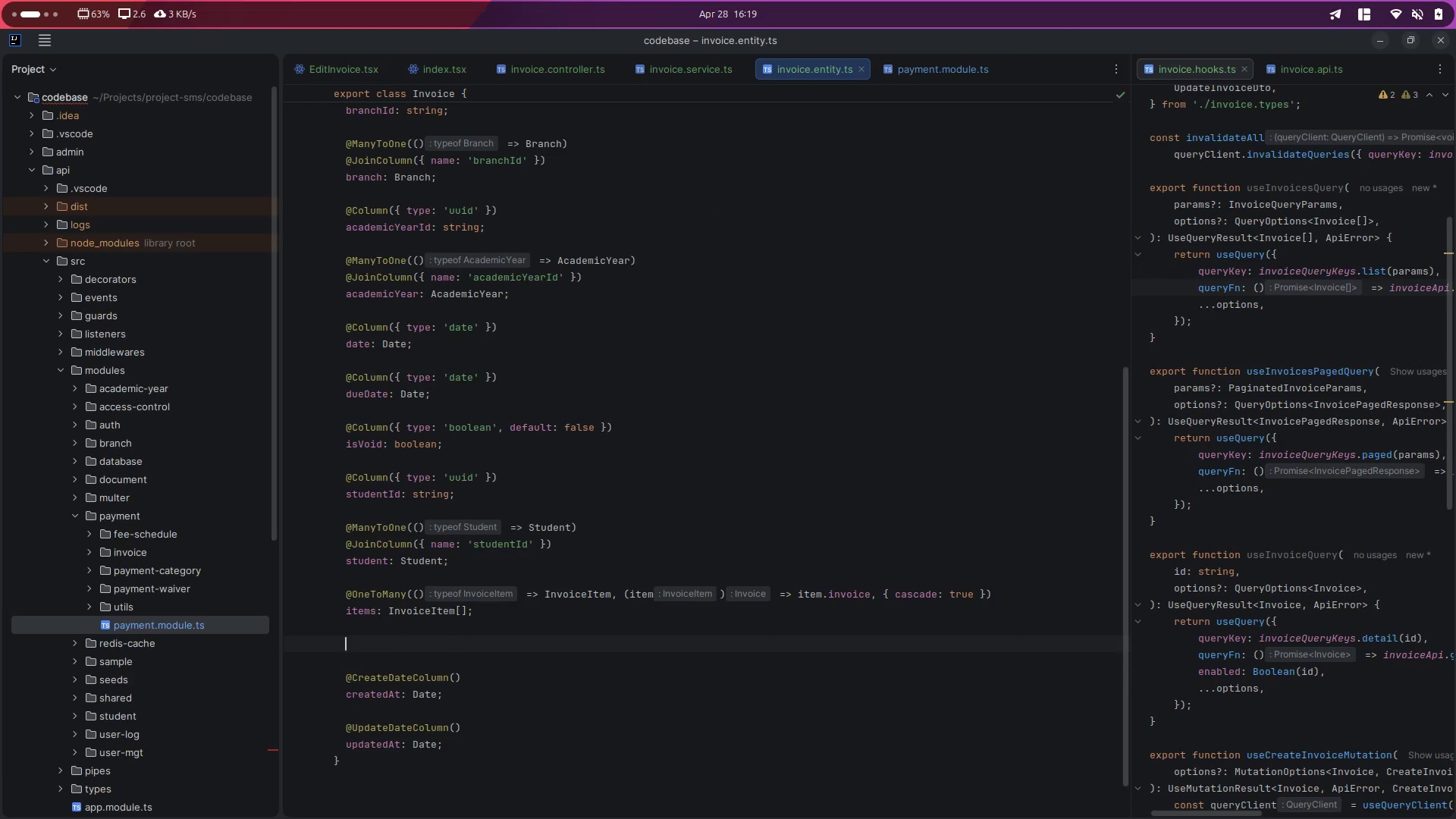 
key(Control+V)
 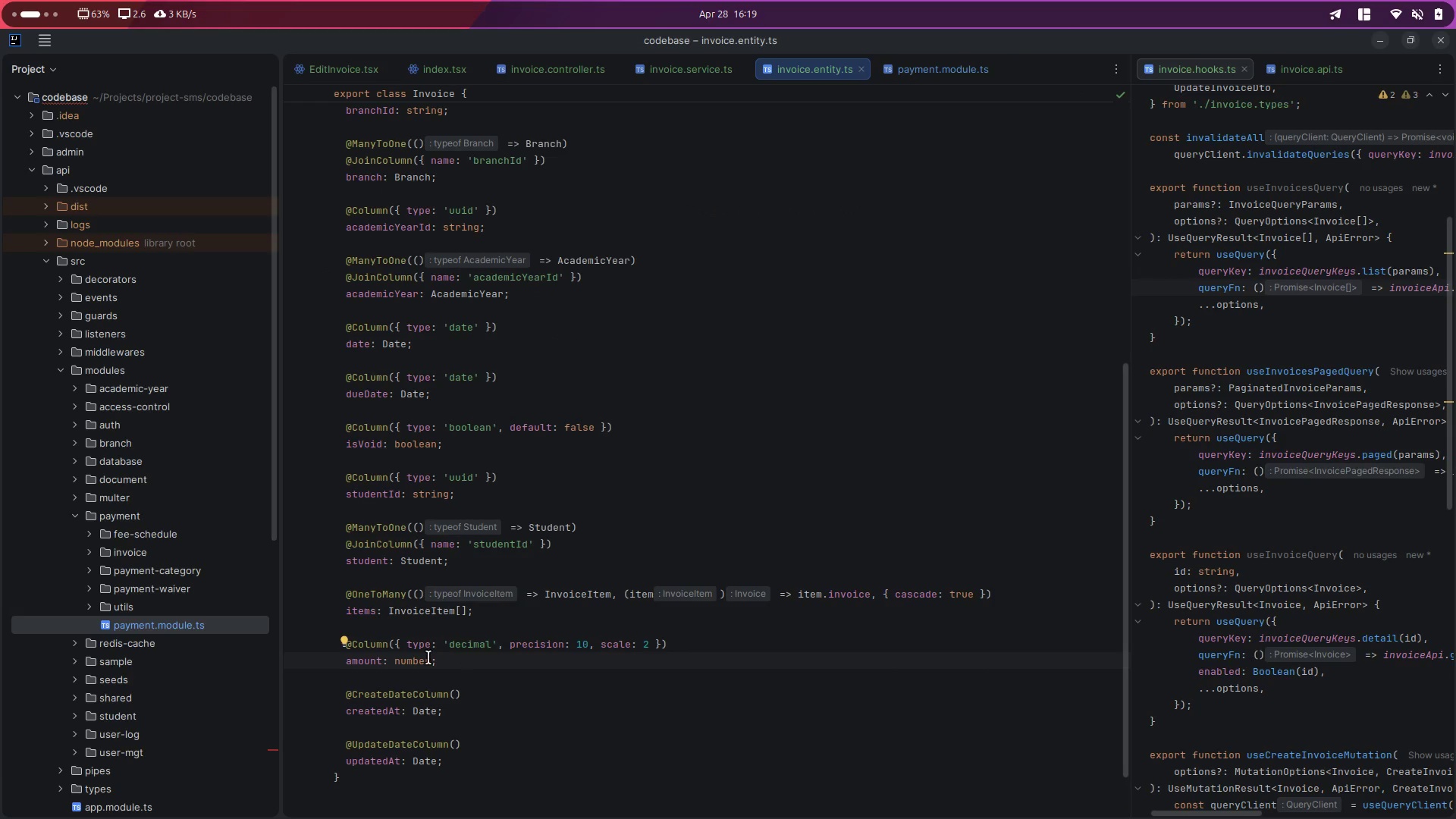 
double_click([425, 657])
 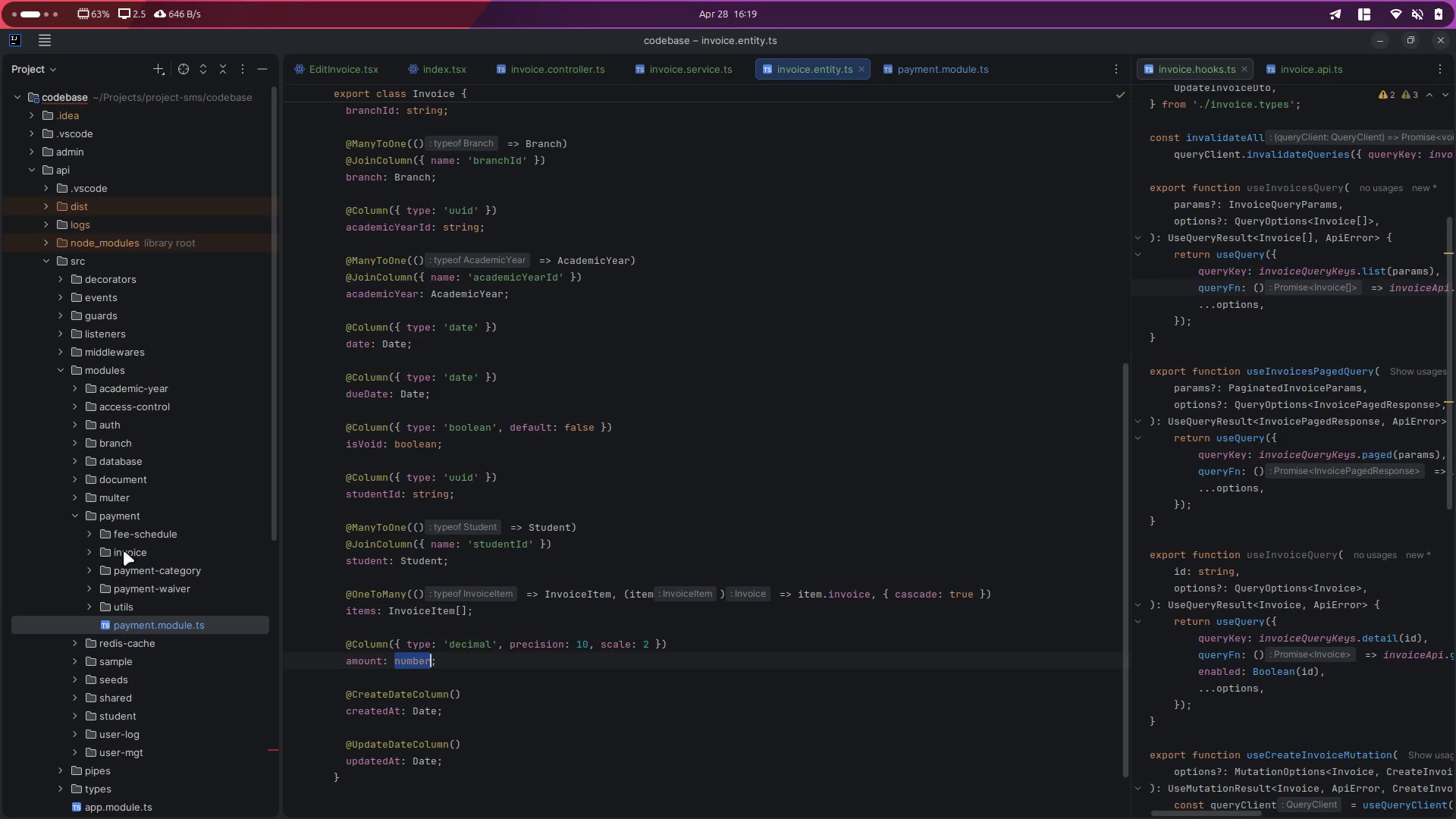 
left_click([86, 532])
 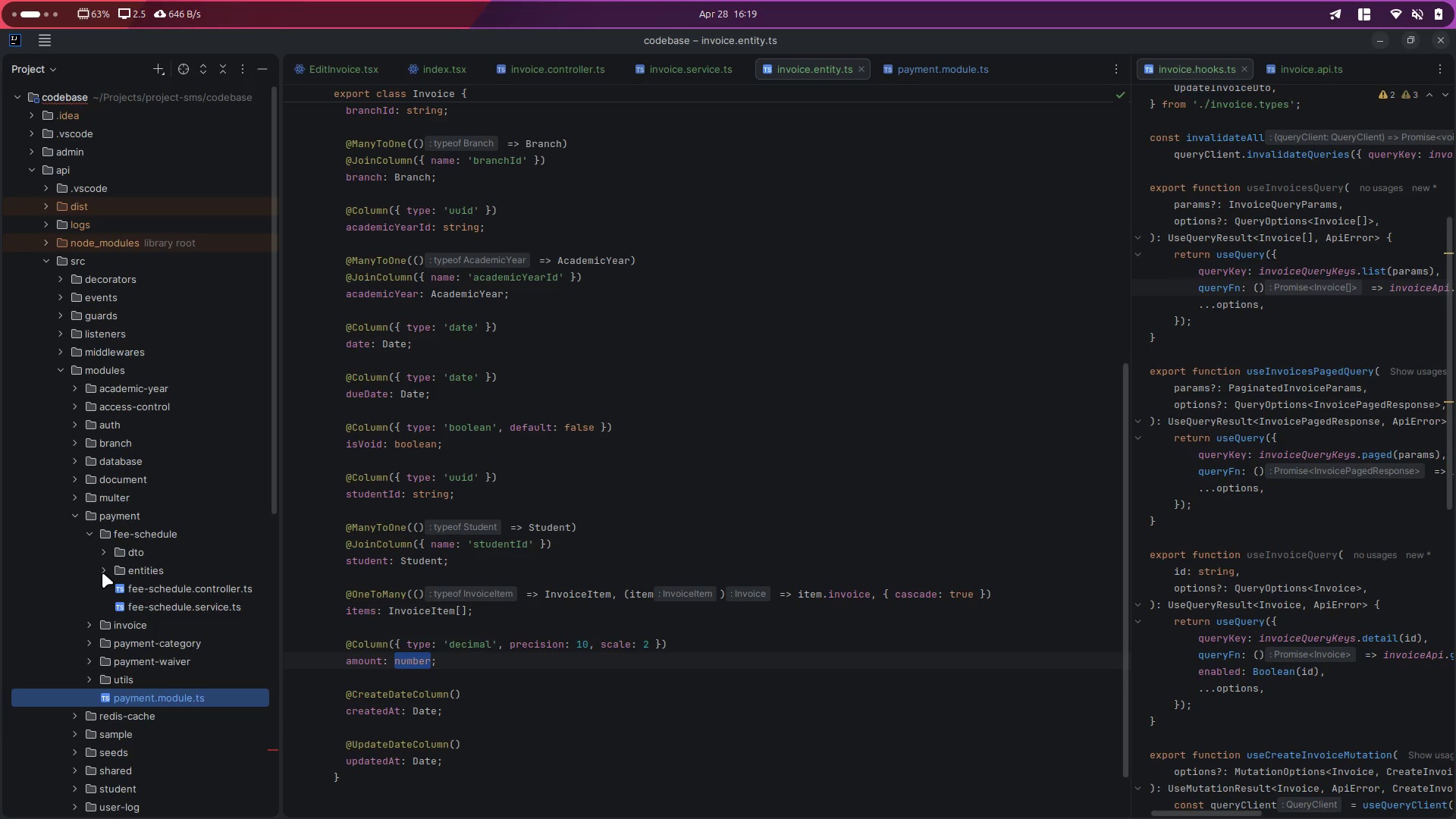 
left_click([102, 571])
 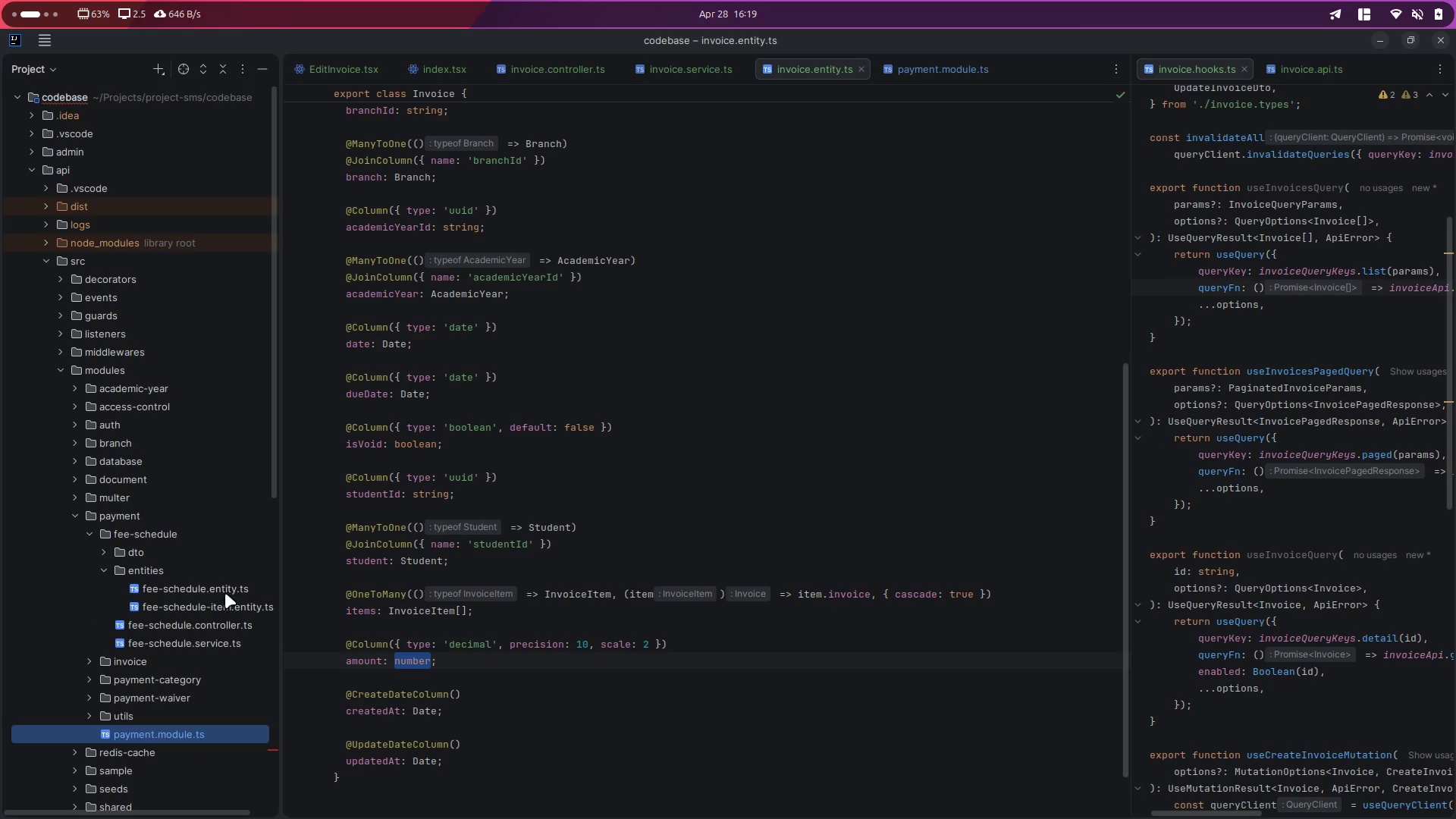 
double_click([227, 592])
 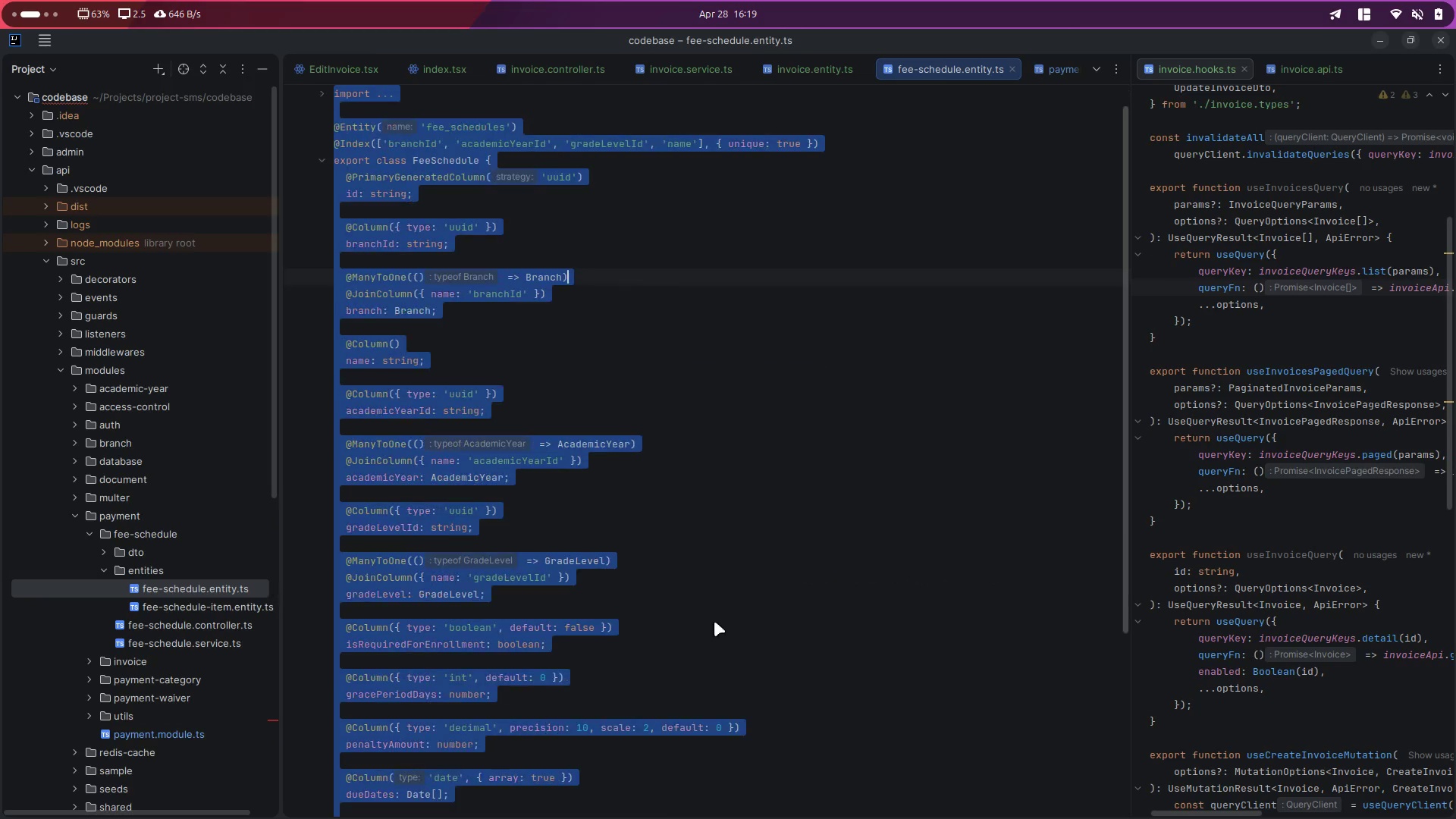 
left_click([743, 608])
 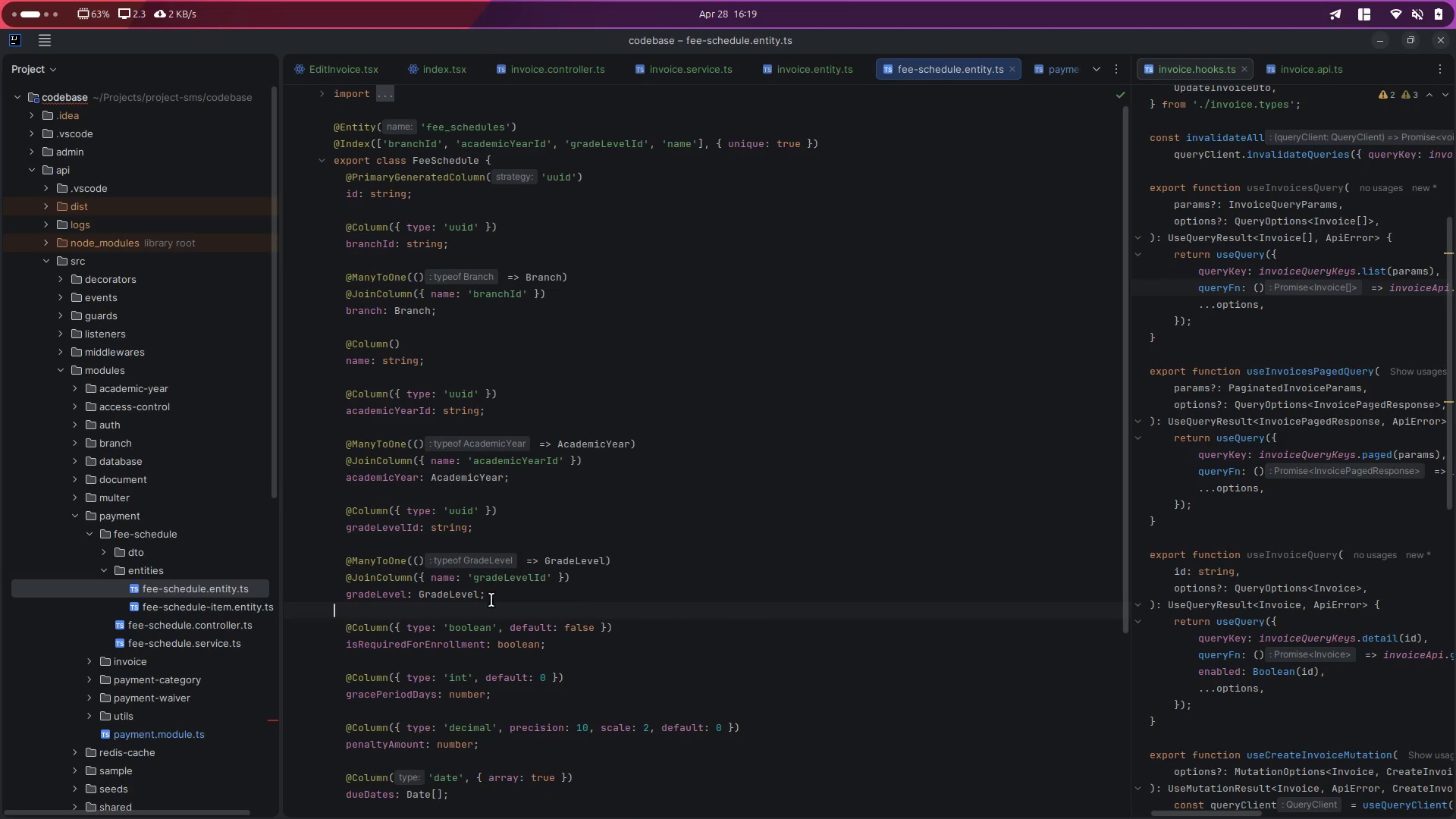 
scroll: coordinate [490, 608], scroll_direction: down, amount: 3.0
 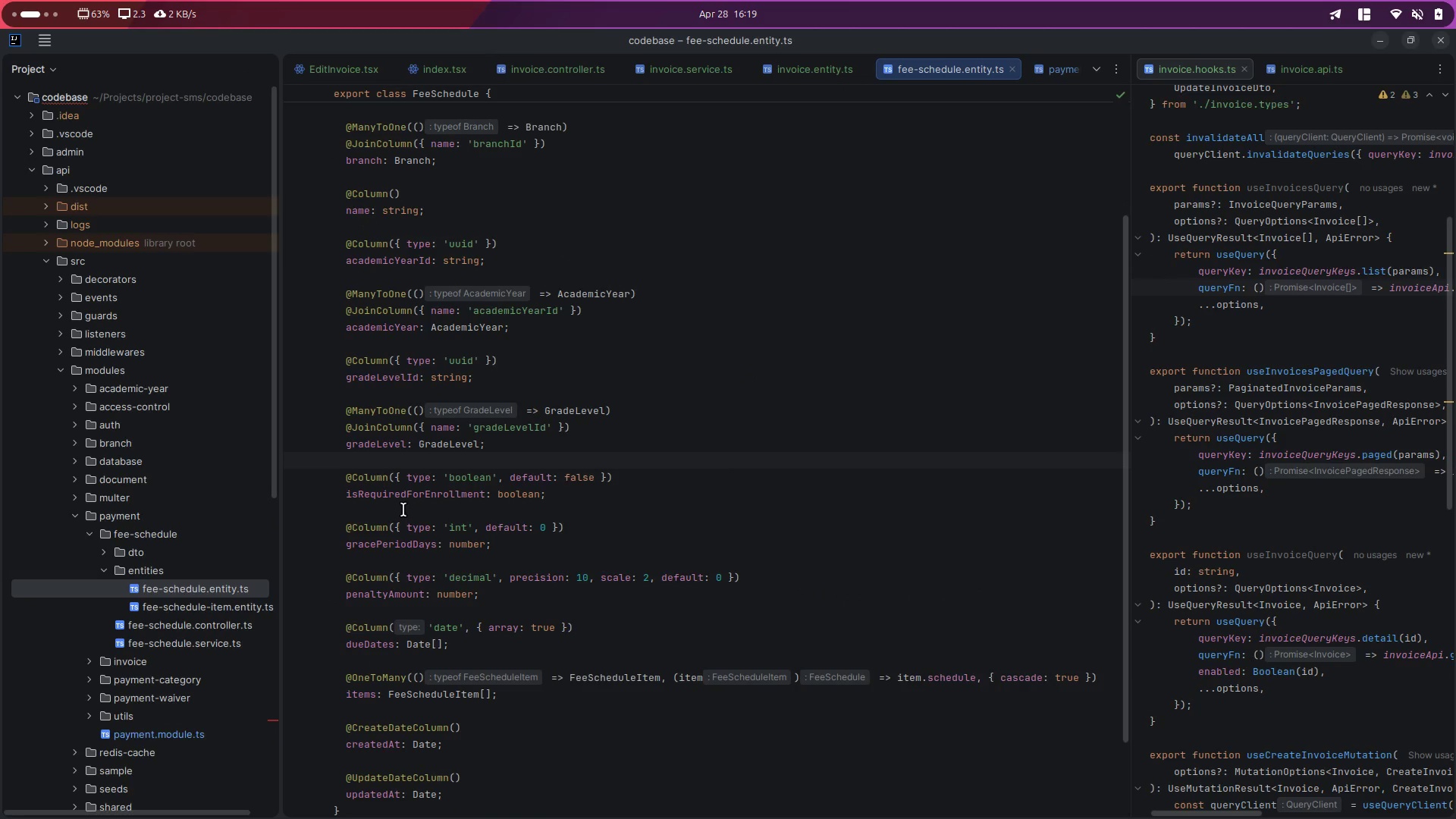 
left_click_drag(start_coordinate=[392, 514], to_coordinate=[553, 611])
 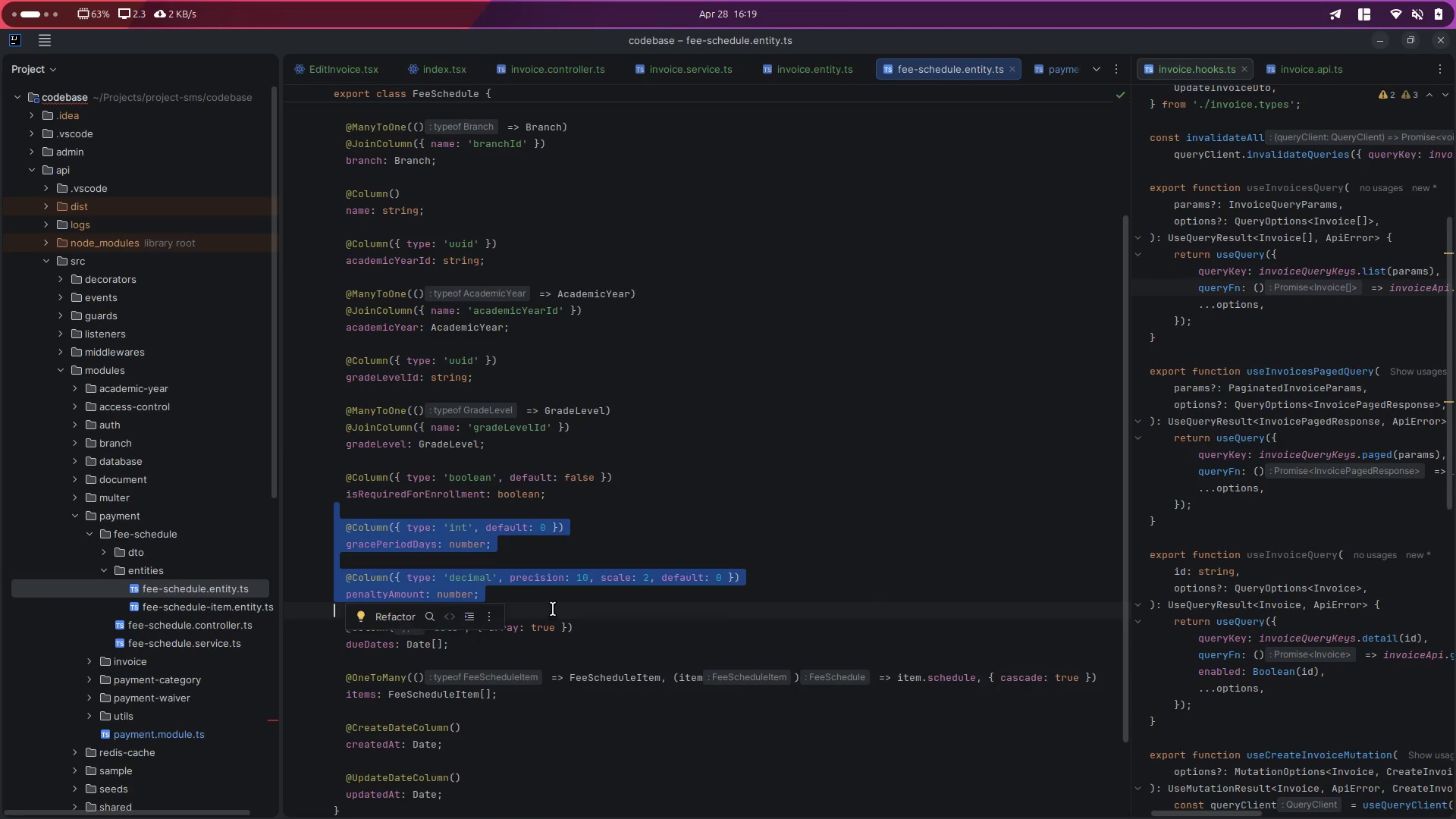 
key(Control+C)
 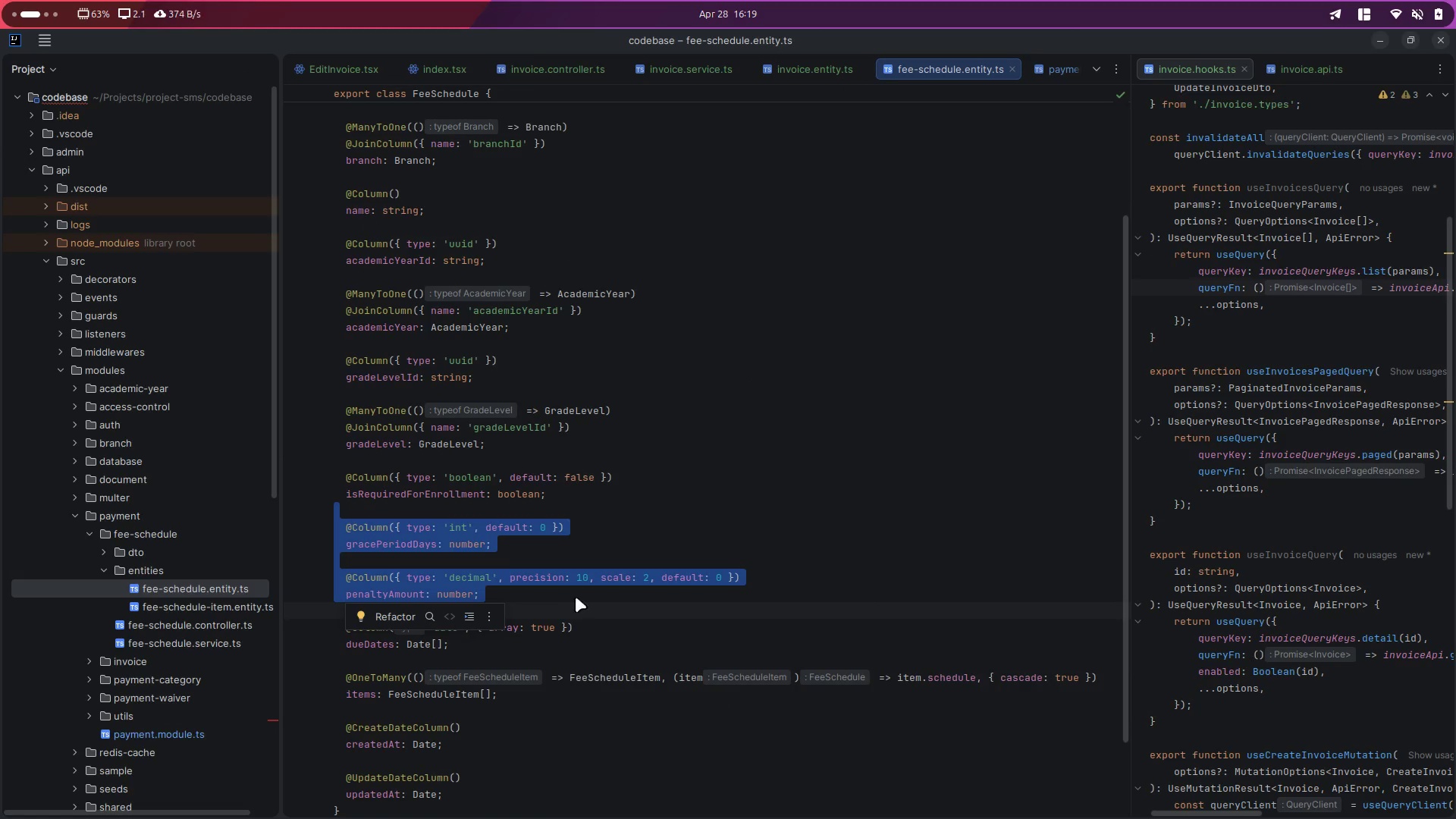 
key(Control+W)
 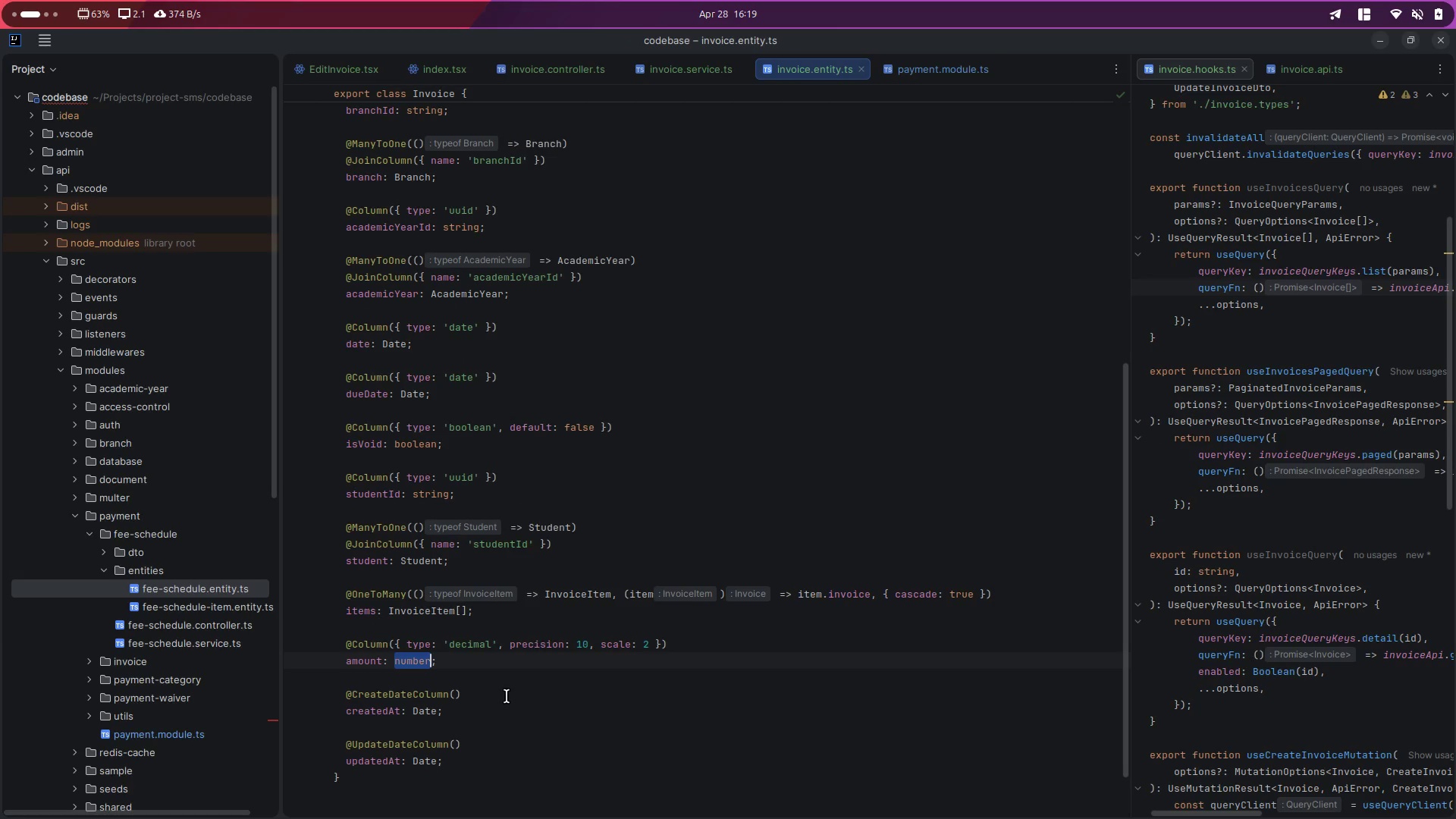 
left_click([496, 676])
 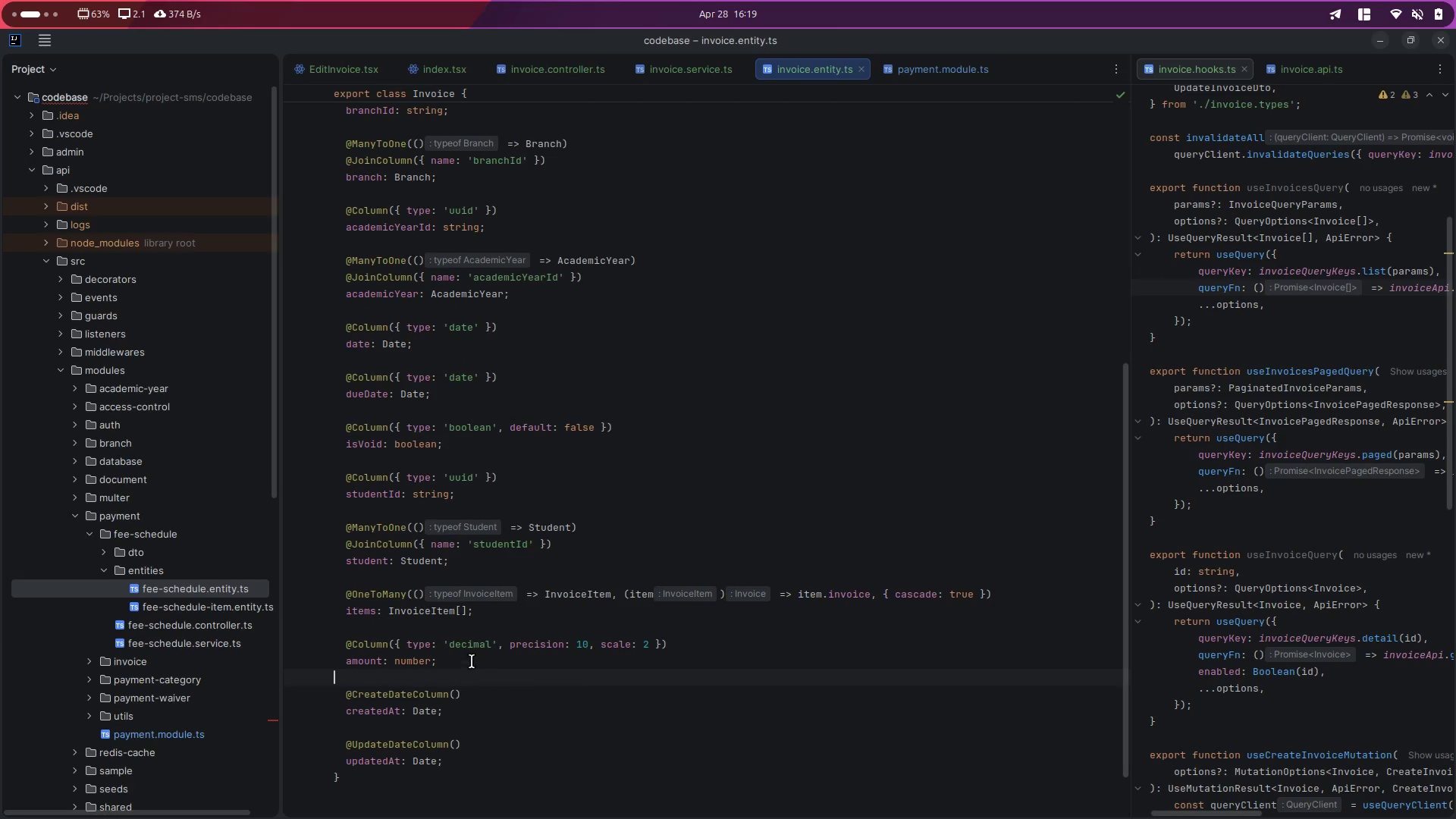 
key(Control+Z)
 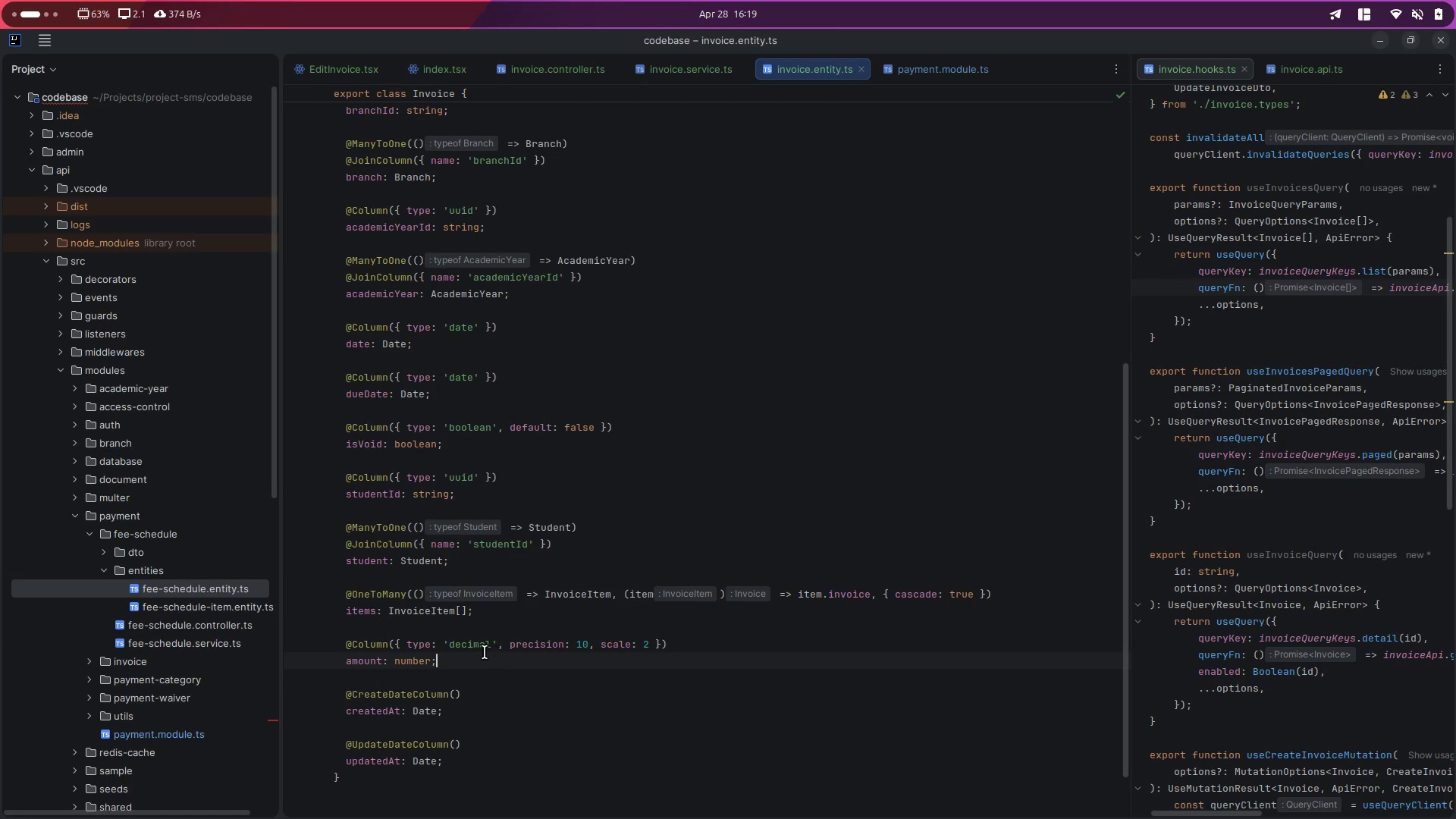 
key(Control+Z)
 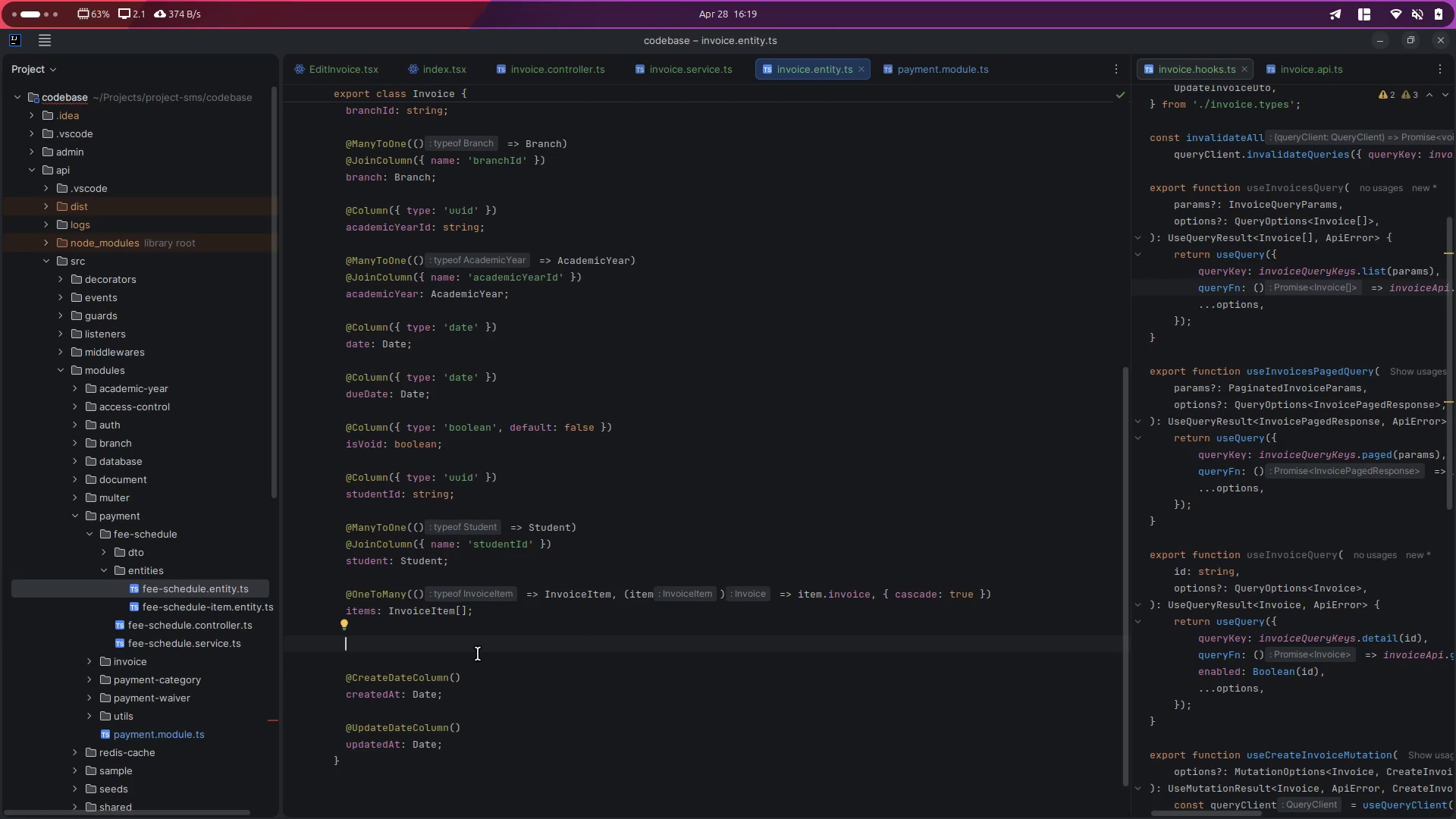 
key(Control+Z)
 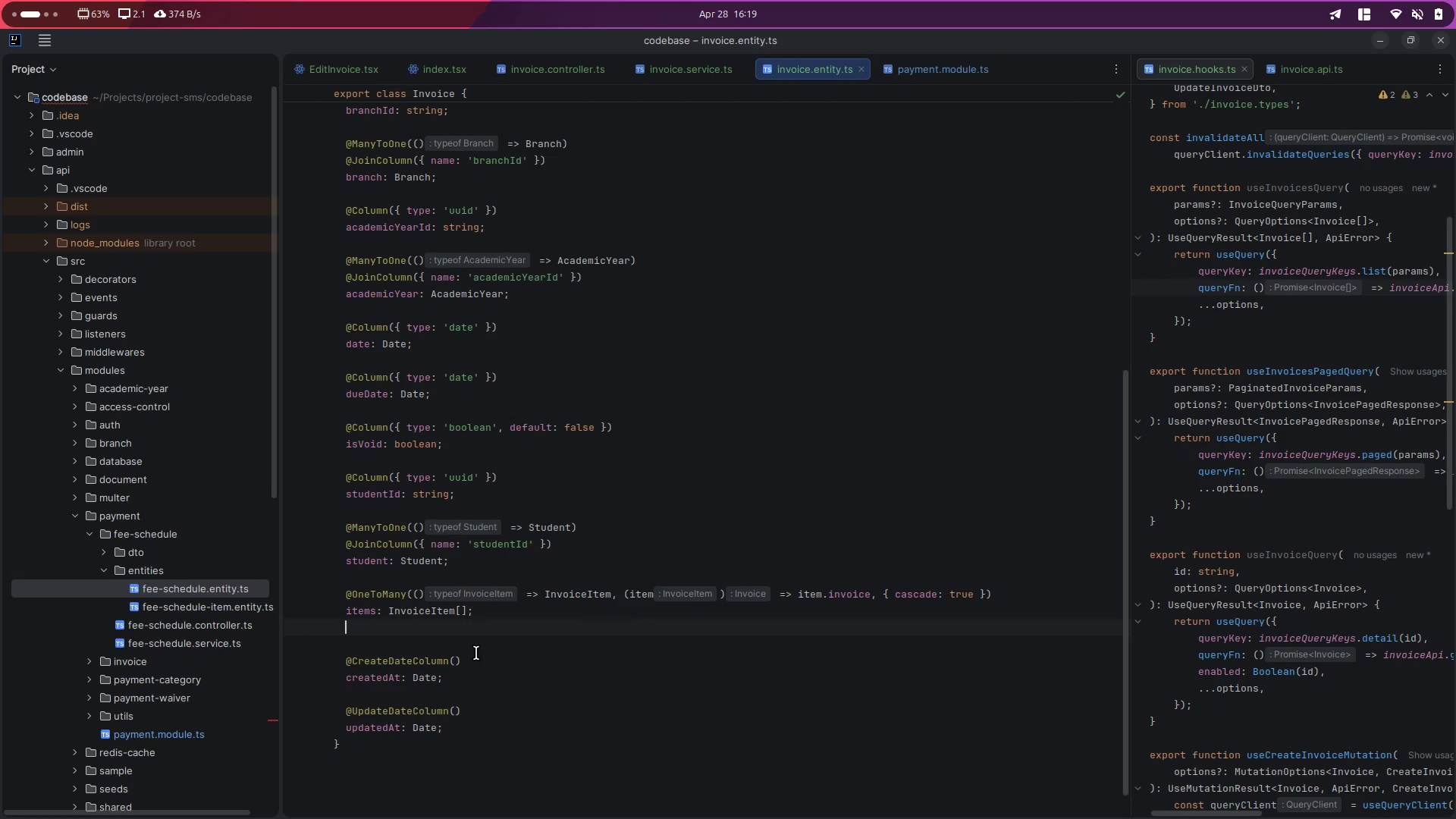 
key(Control+Z)
 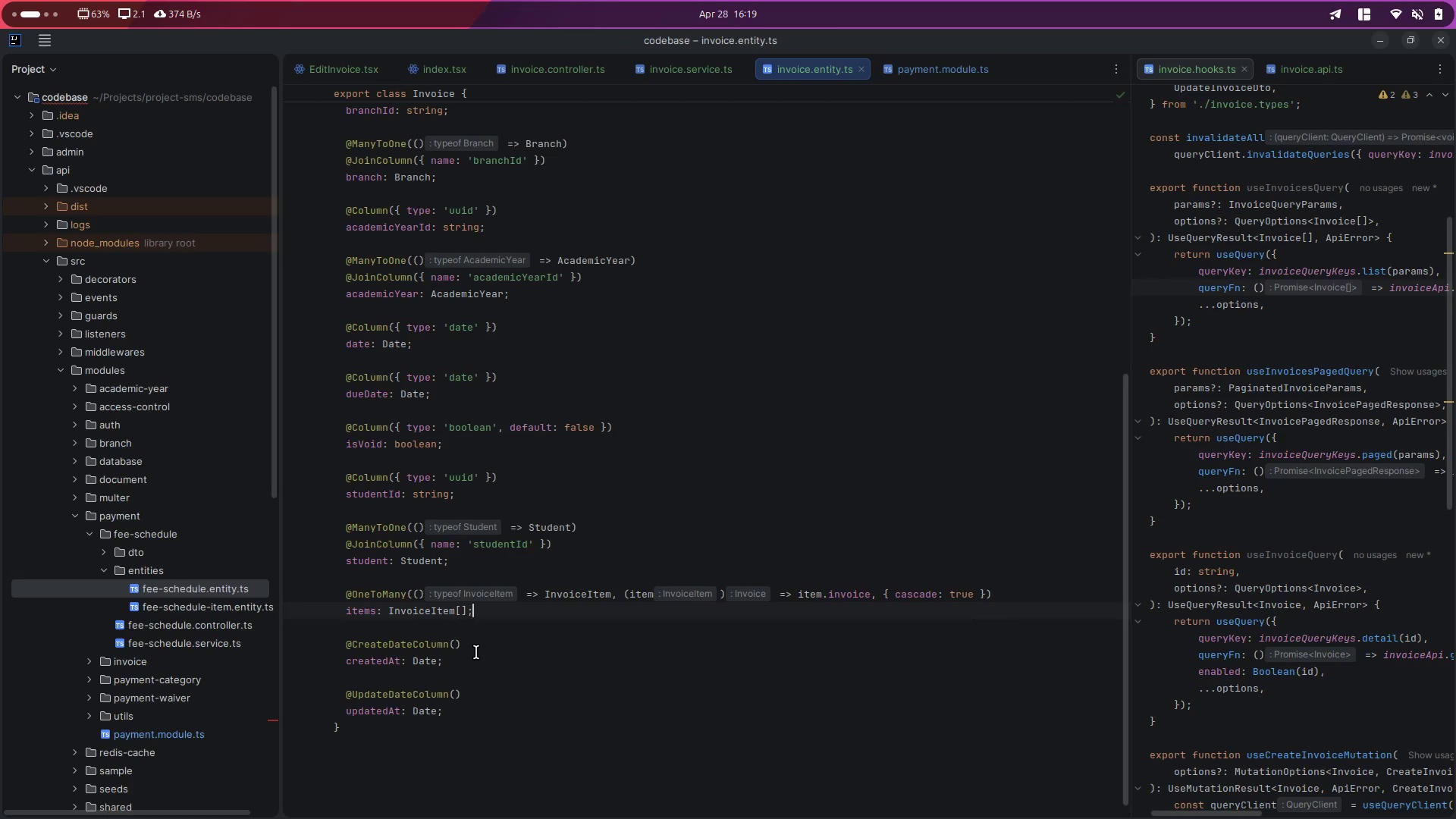 
key(Control+Z)
 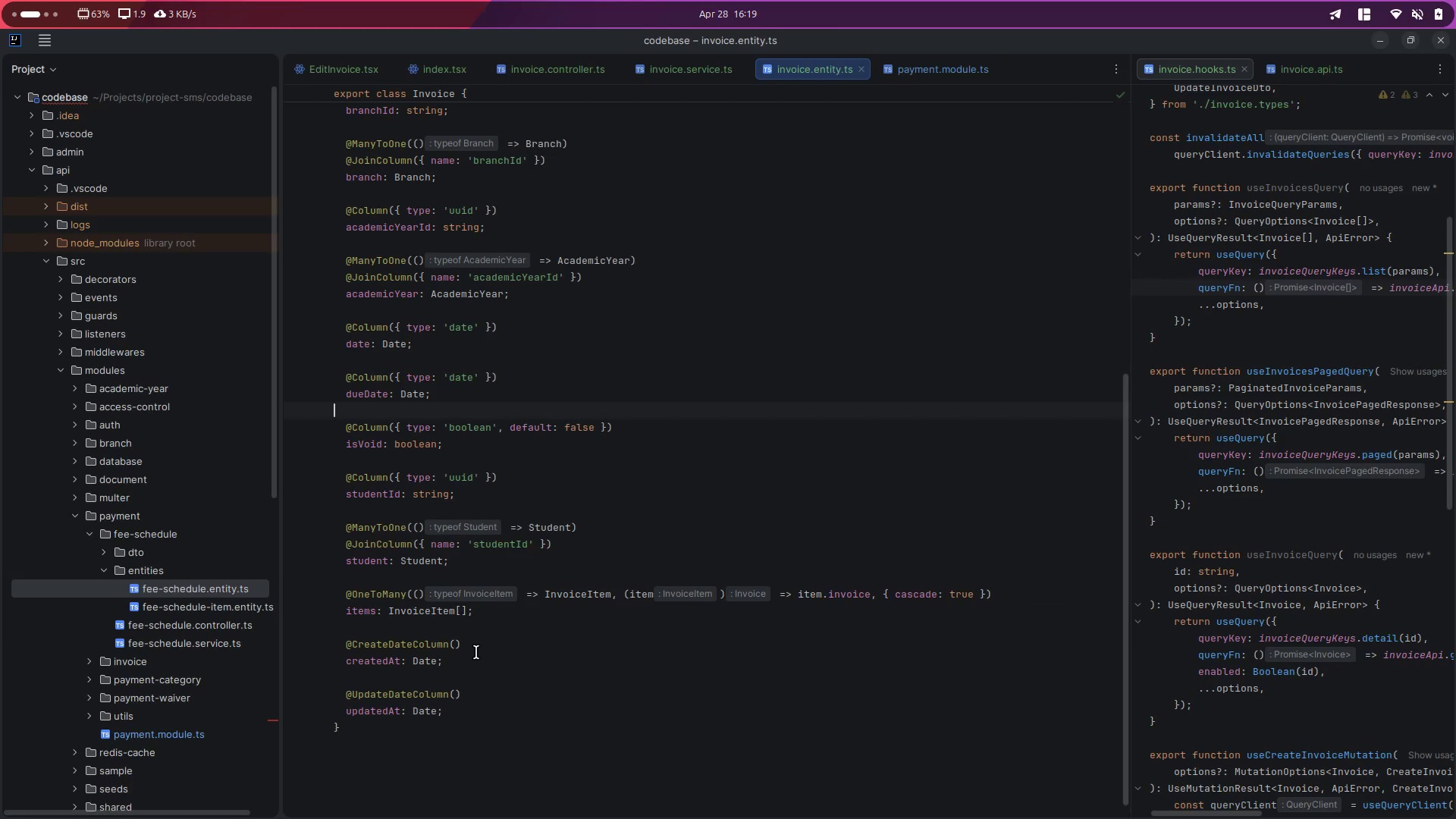 
key(Control+Z)
 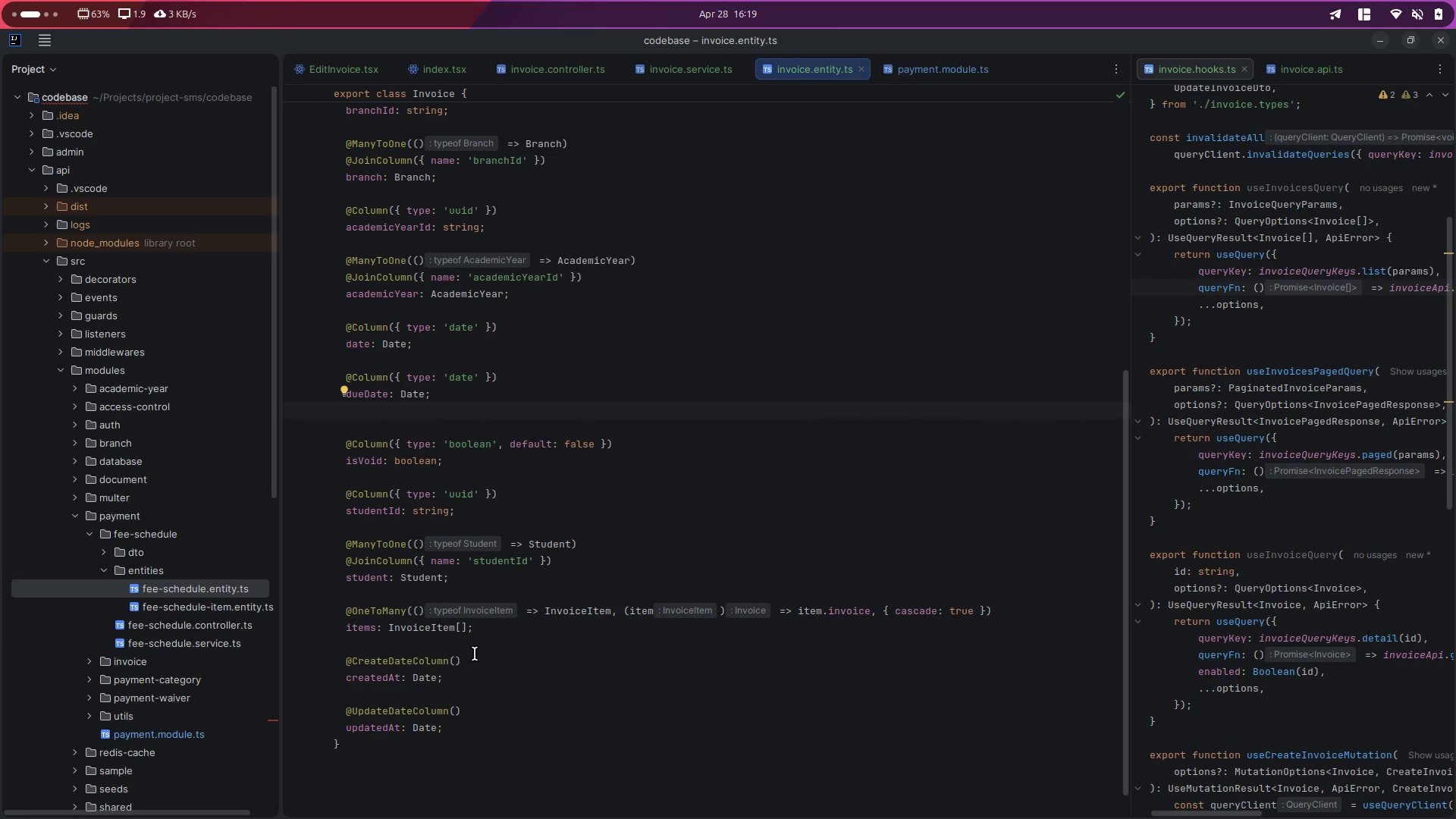 
key(Enter)
 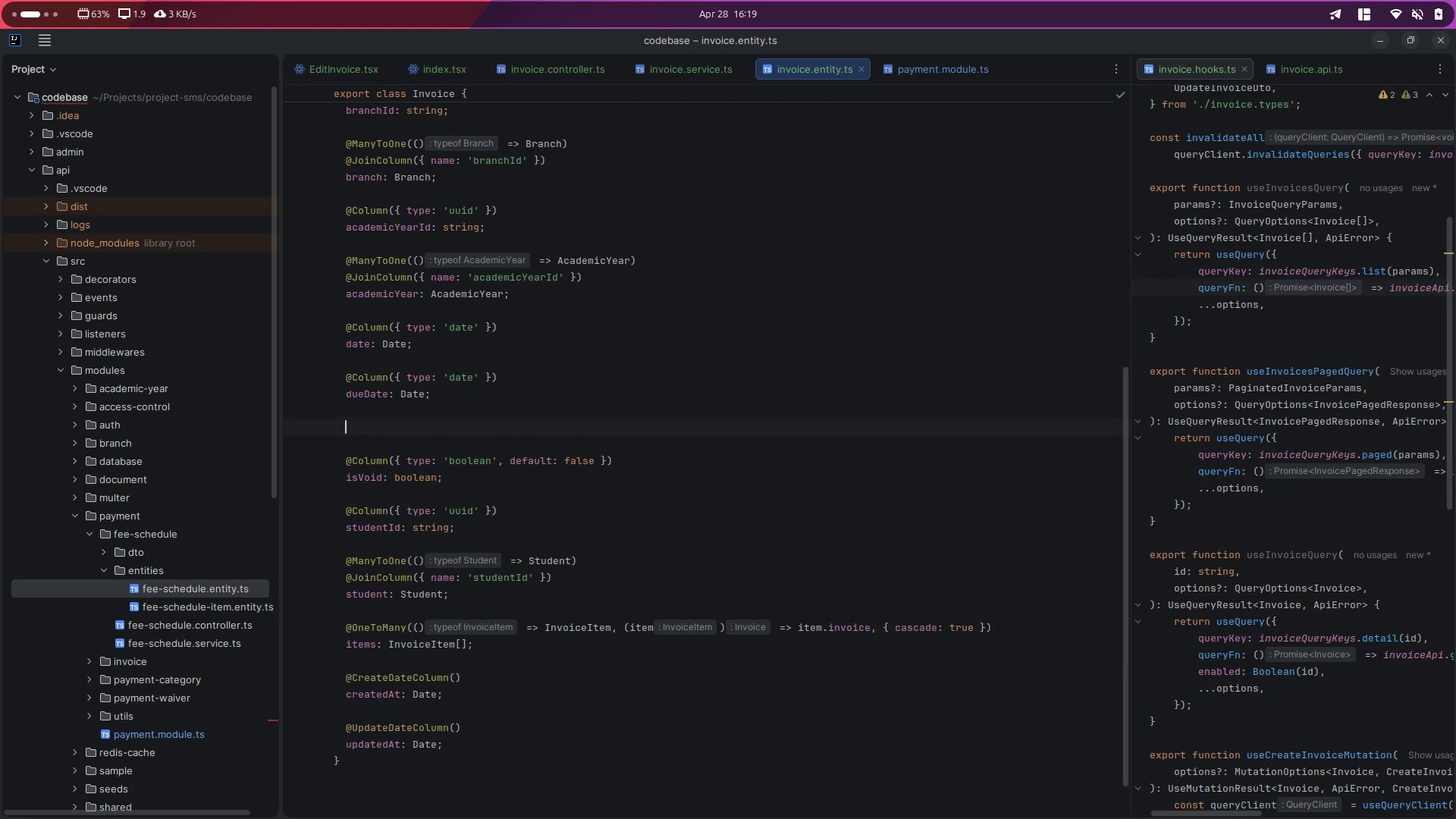 
key(Control+ControlLeft)
 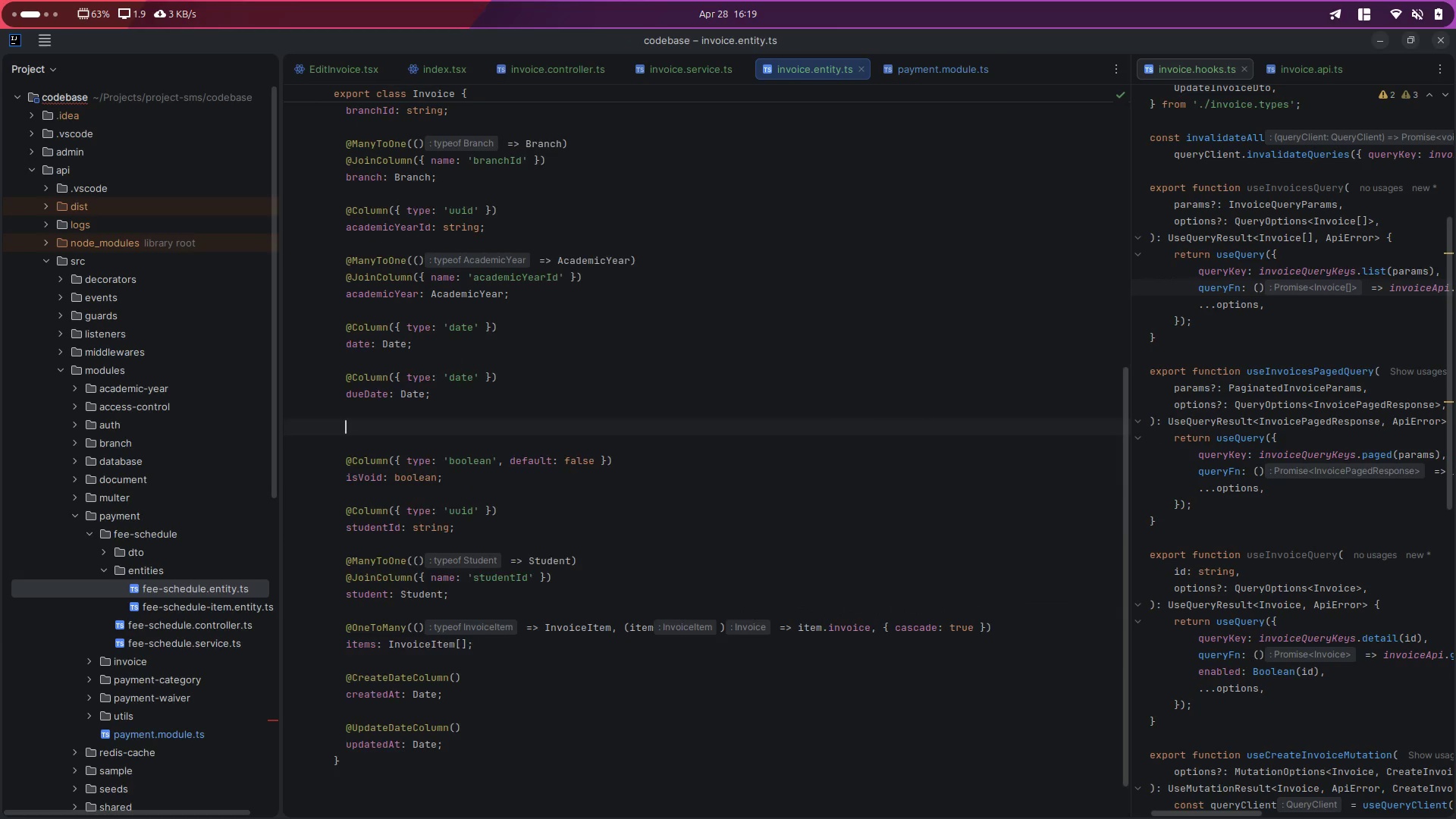 
key(Control+V)
 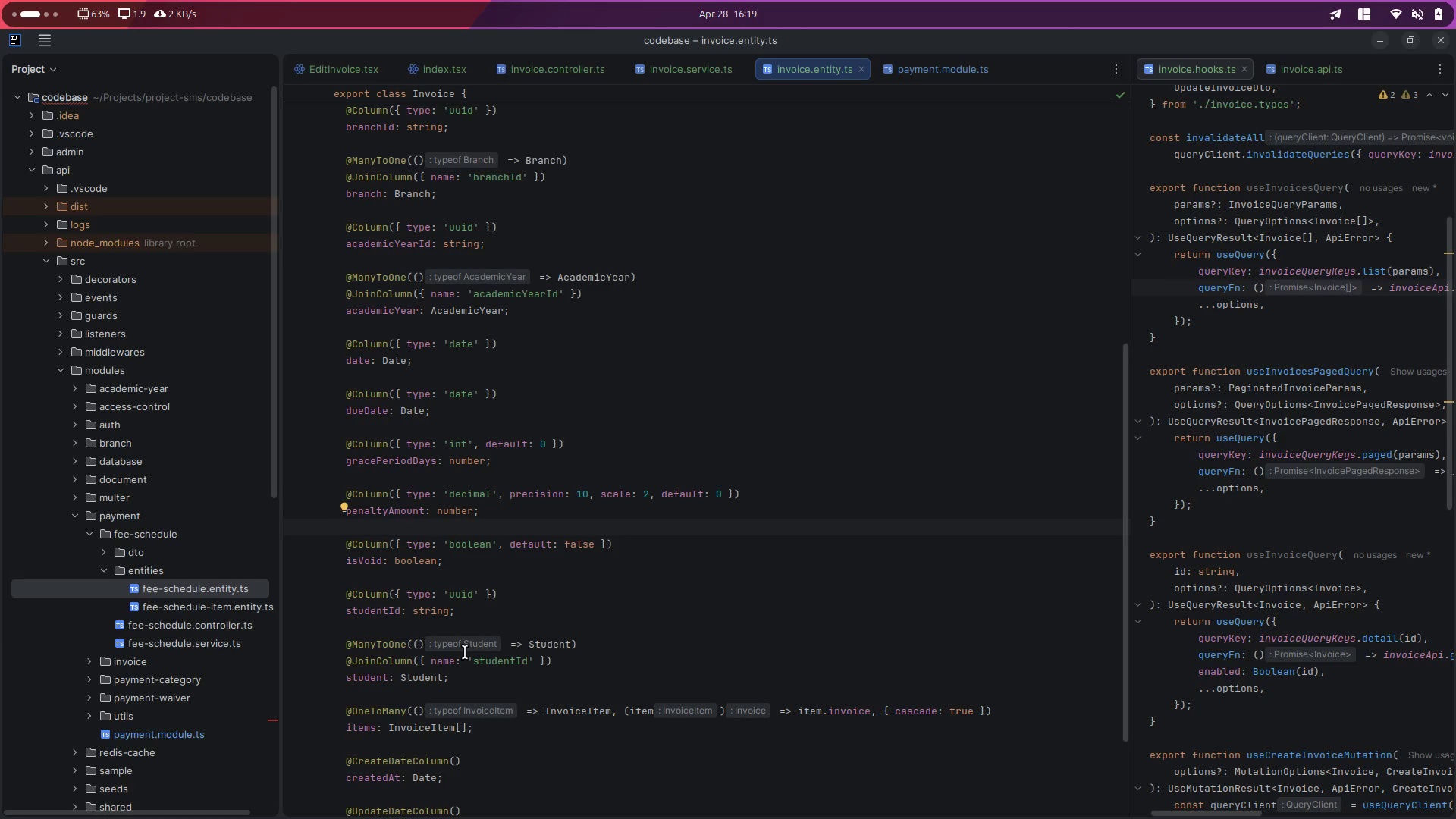 
scroll: coordinate [461, 651], scroll_direction: up, amount: 3.0
 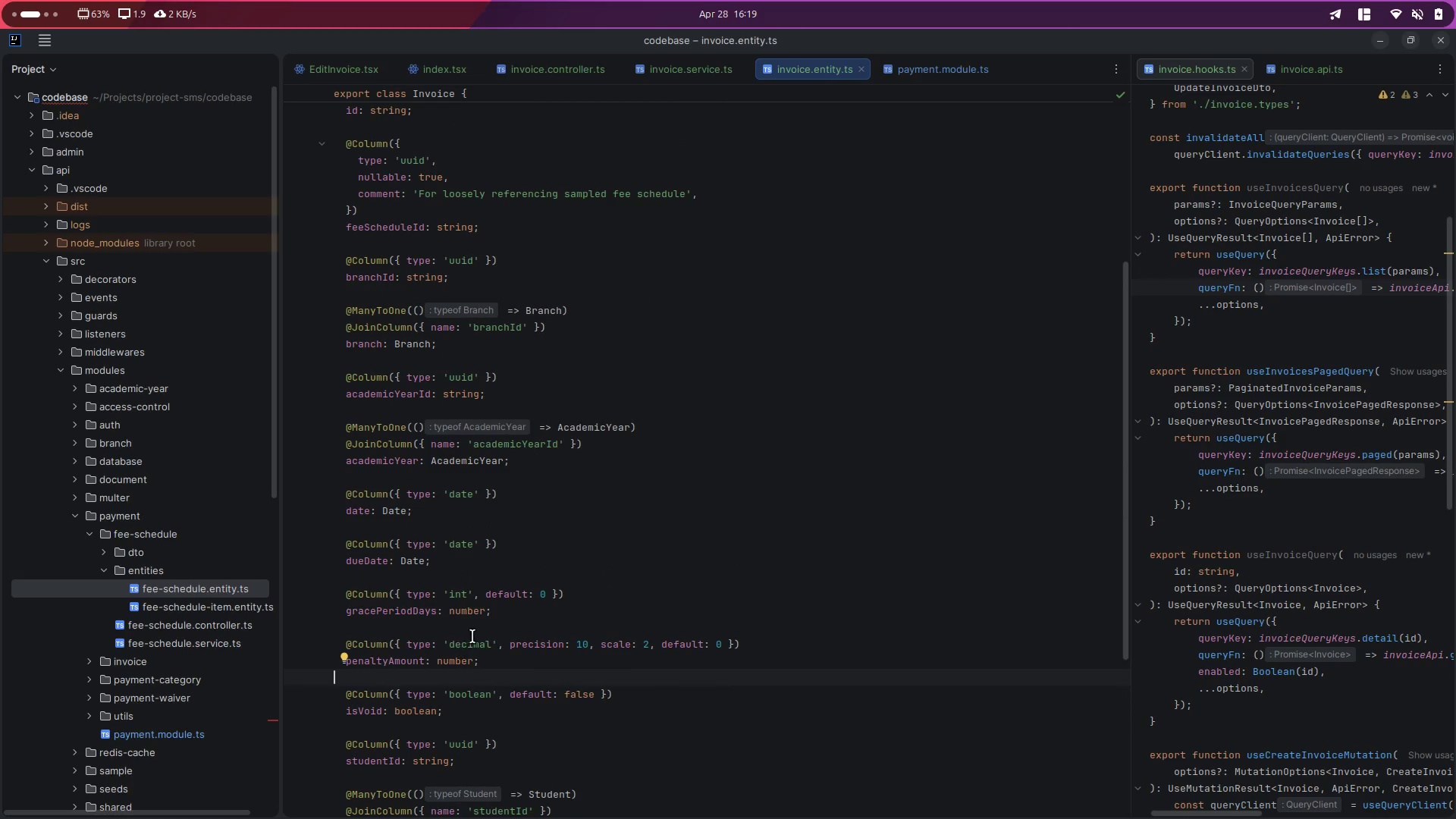 
left_click([718, 535])
 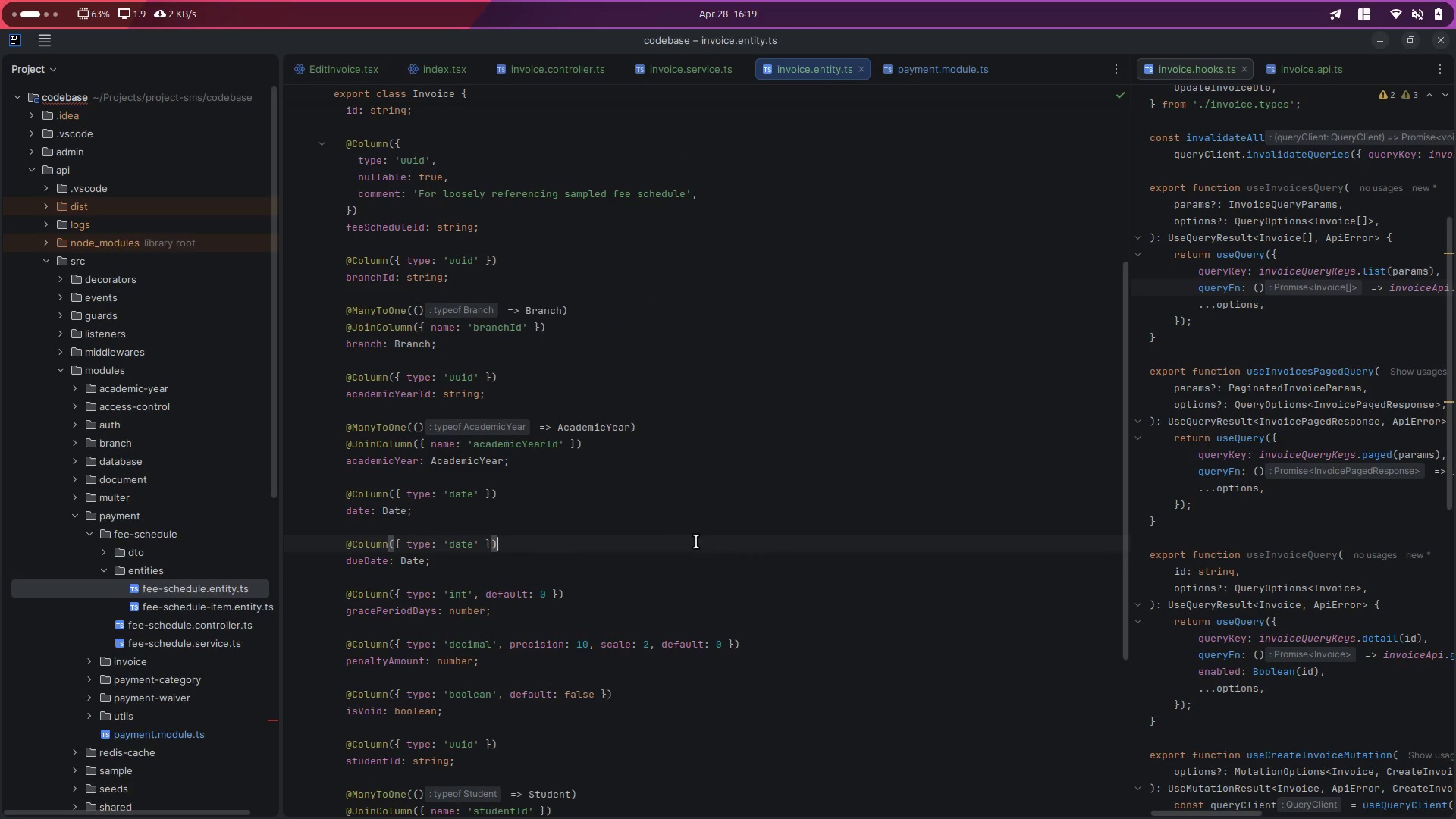 
key(Control+S)
 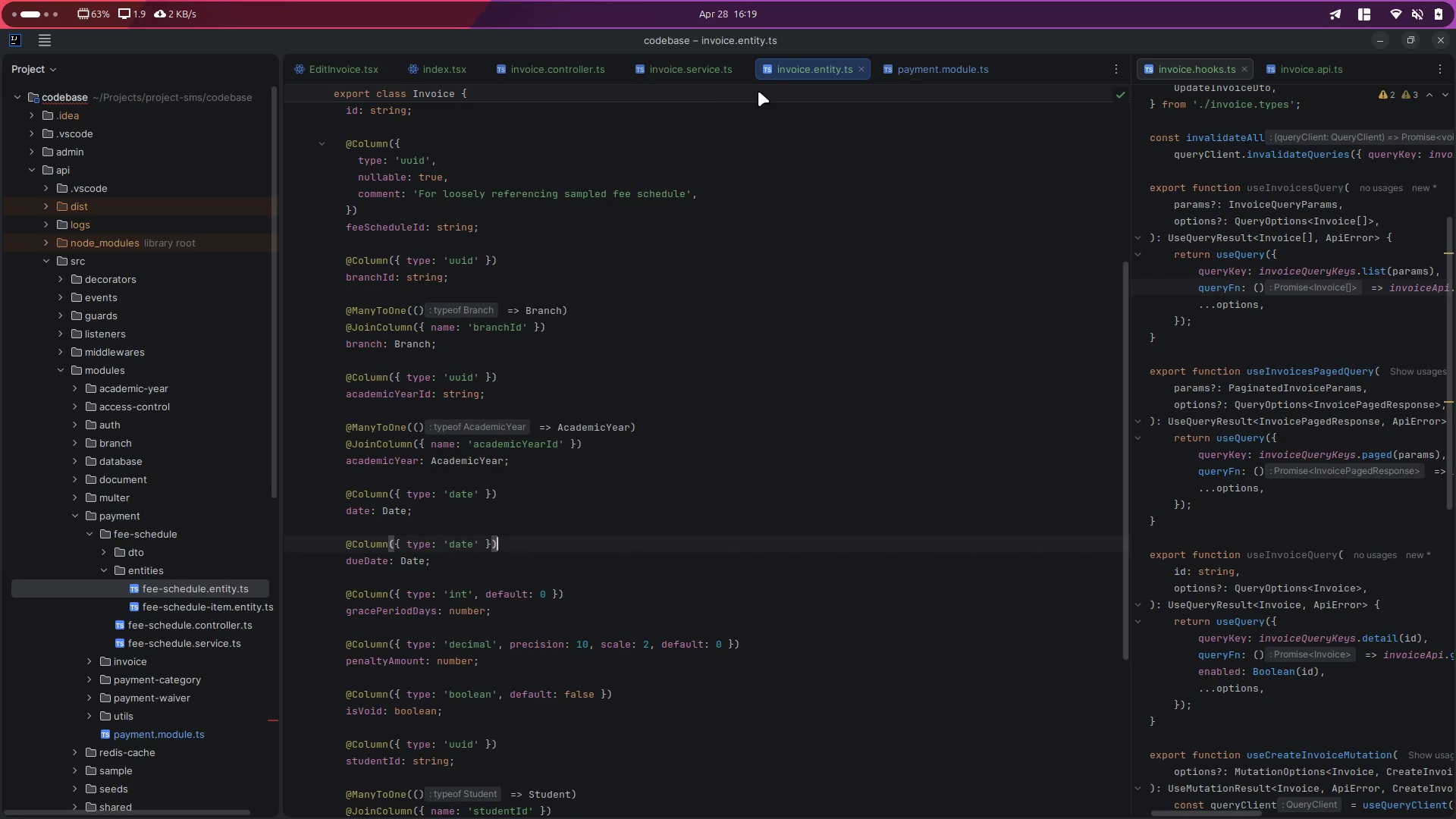 
left_click([693, 76])
 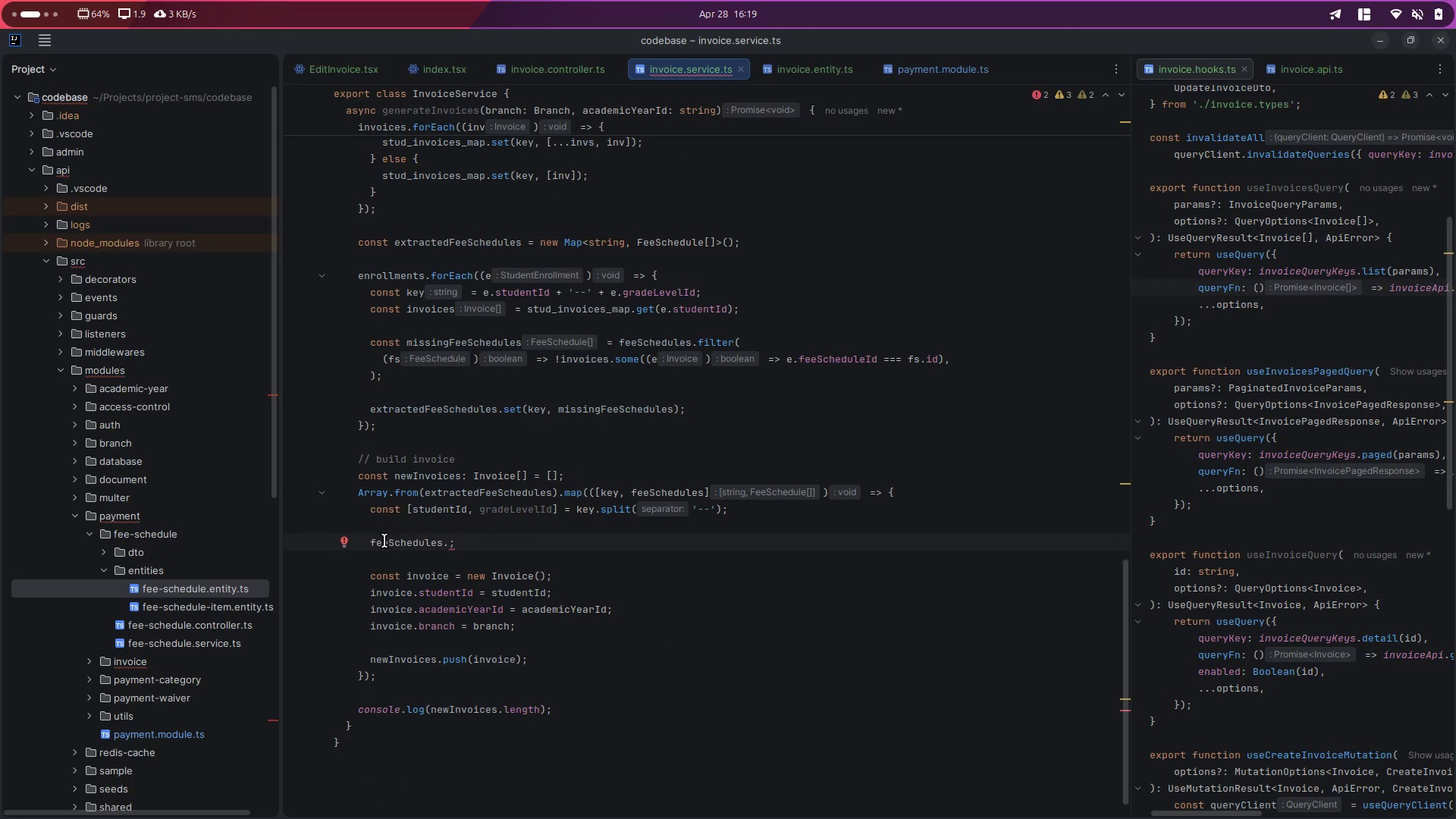 
left_click([407, 541])
 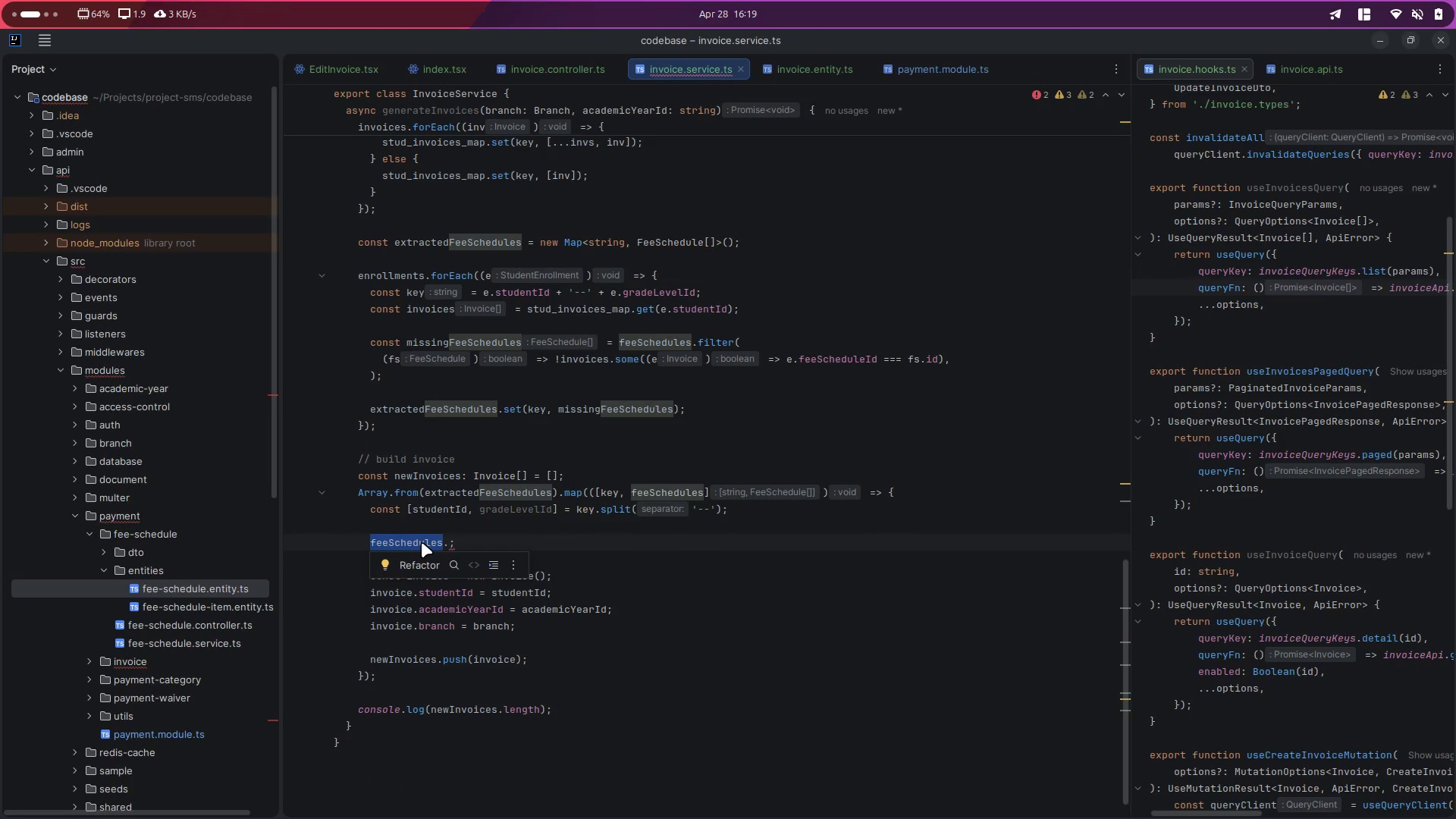 
left_click([474, 542])
 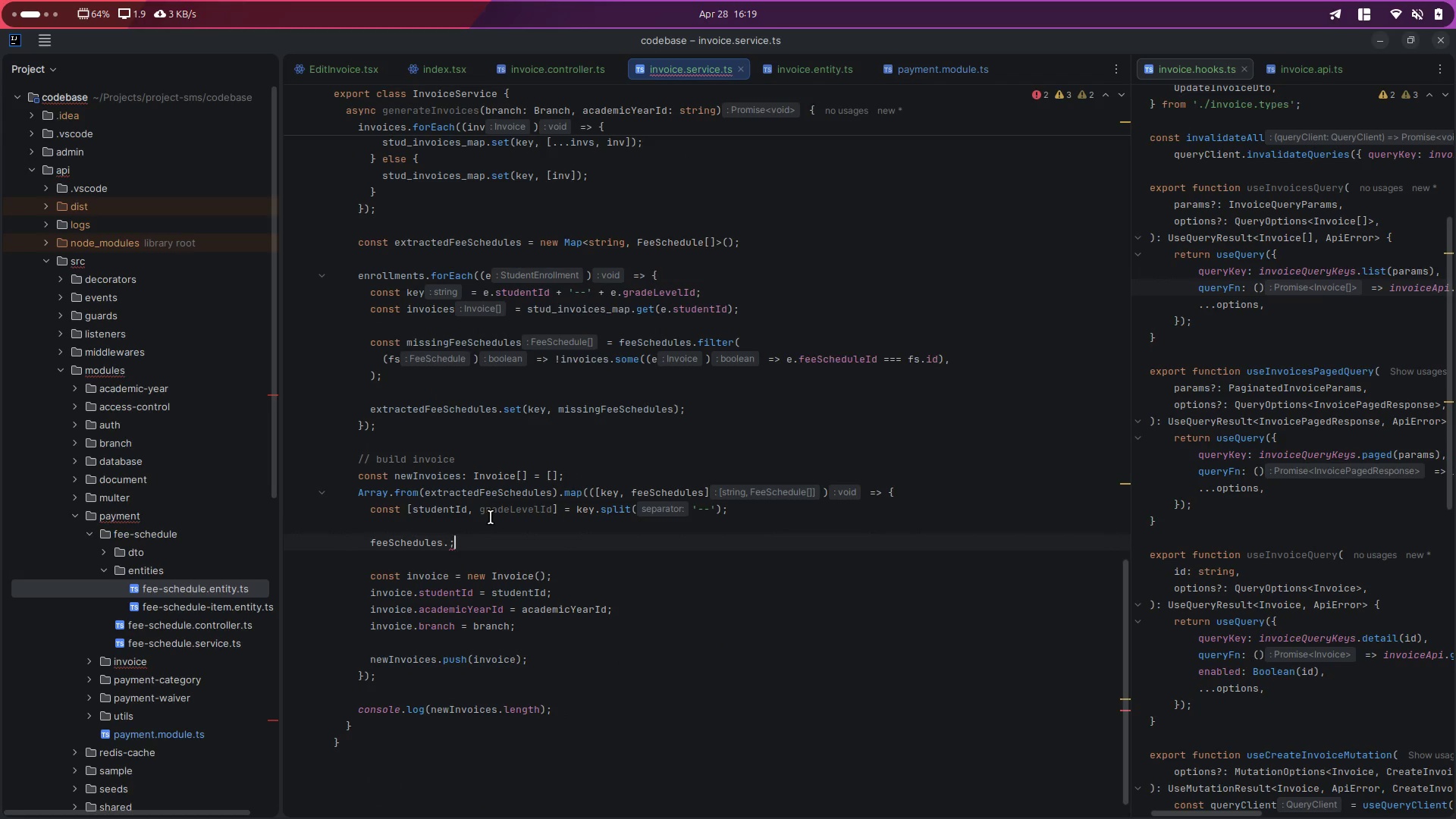 
key(Backspace)
 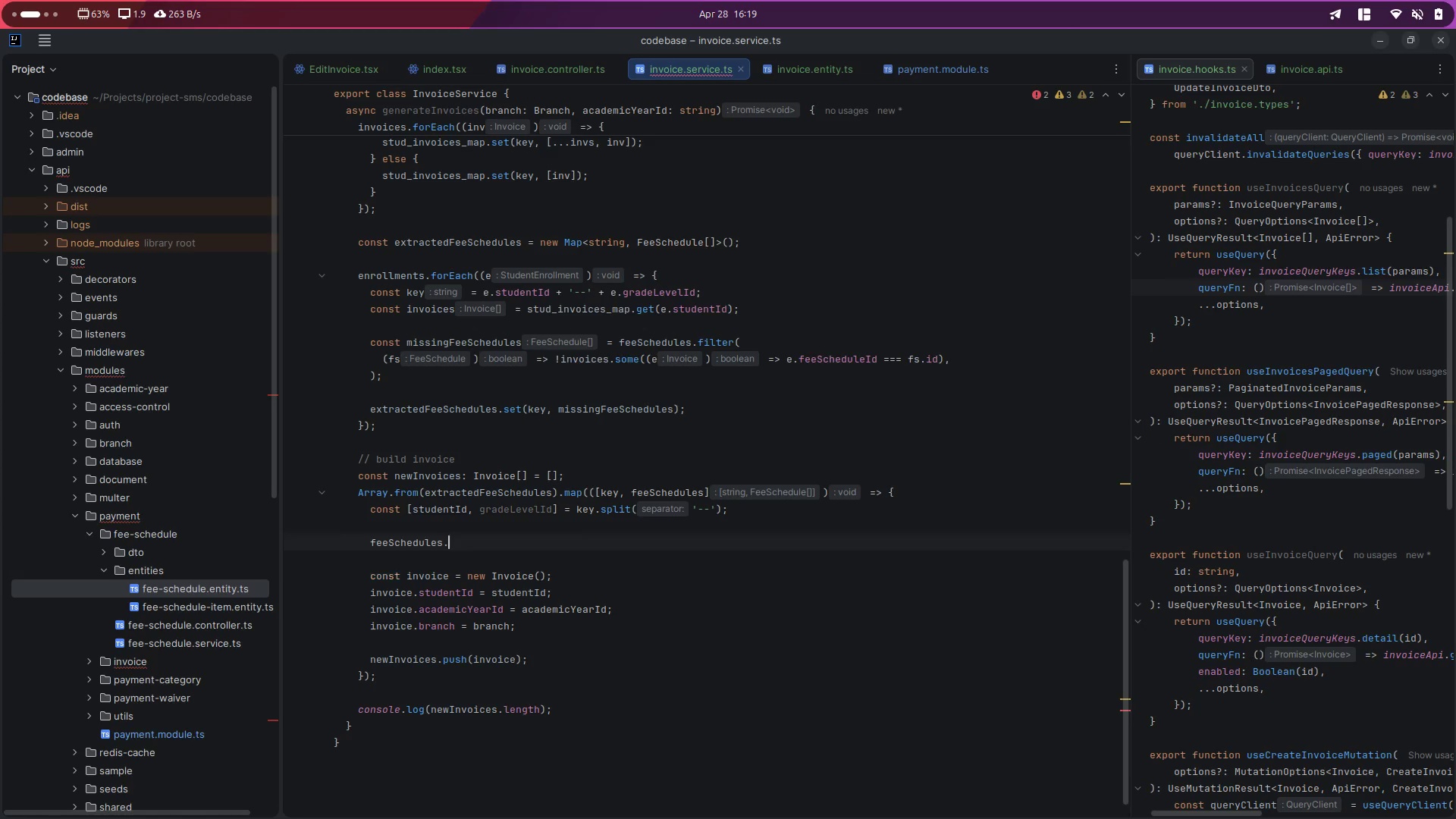 
key(Backspace)
 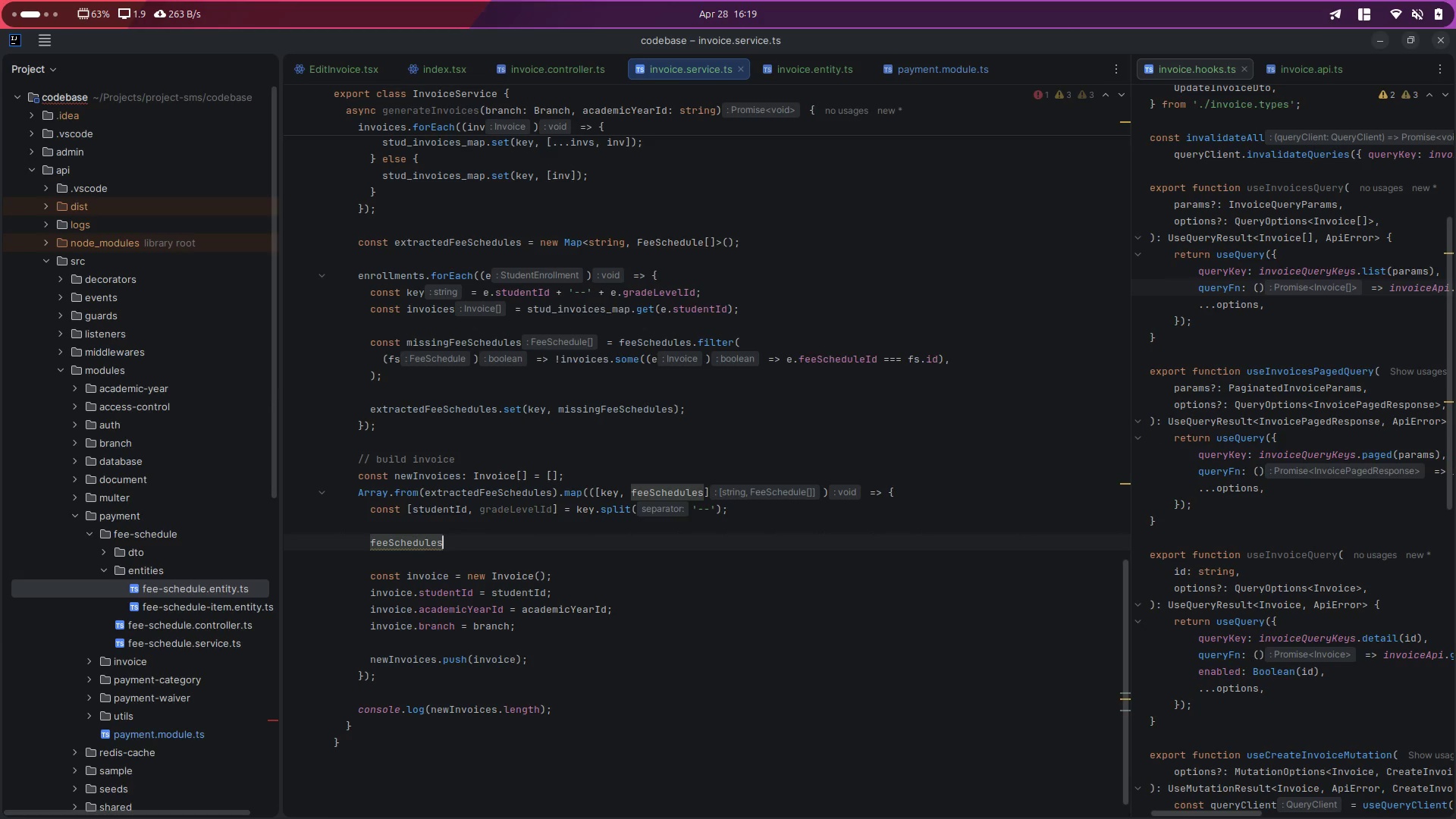 
key(Period)
 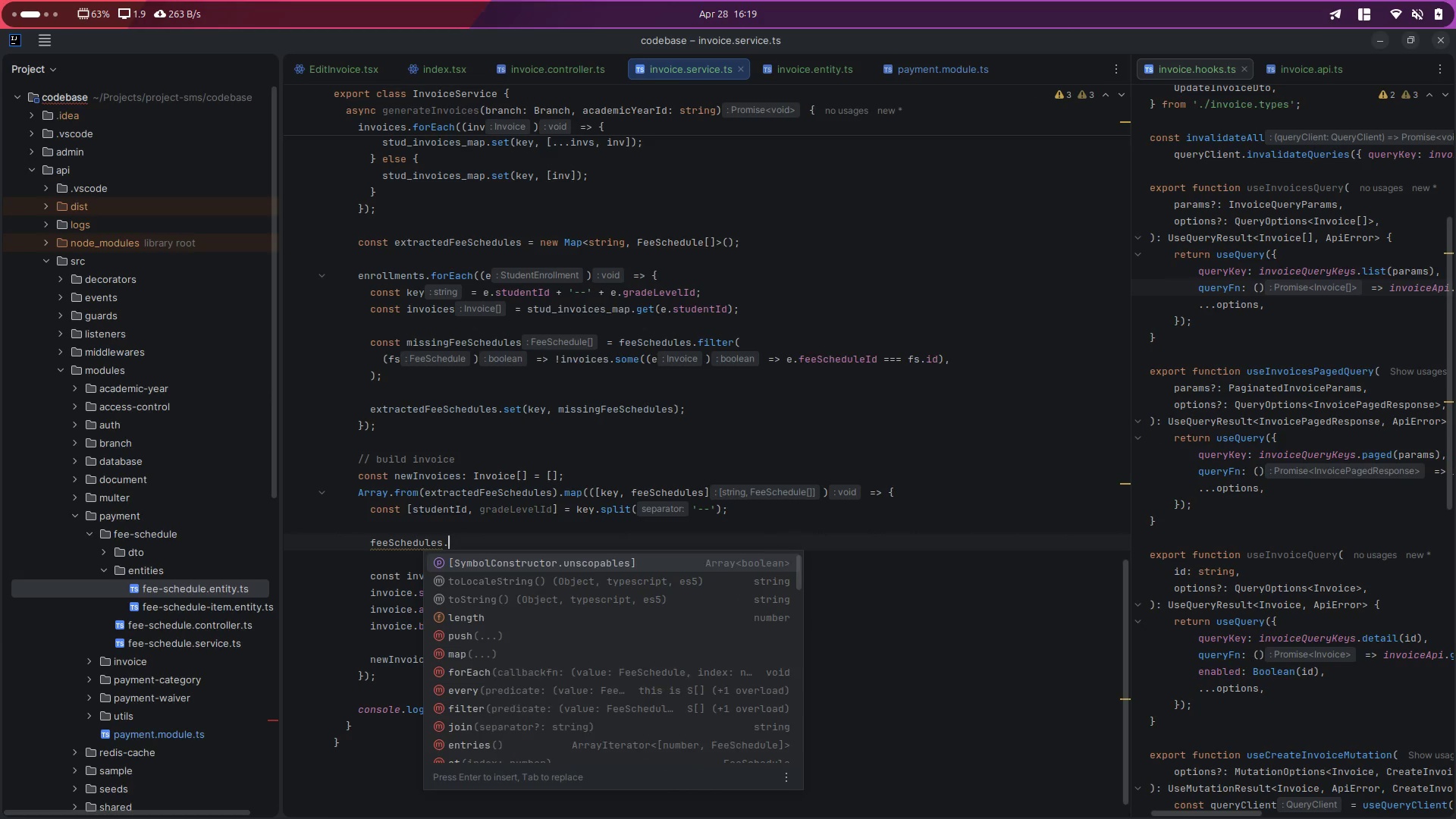 
key(M)
 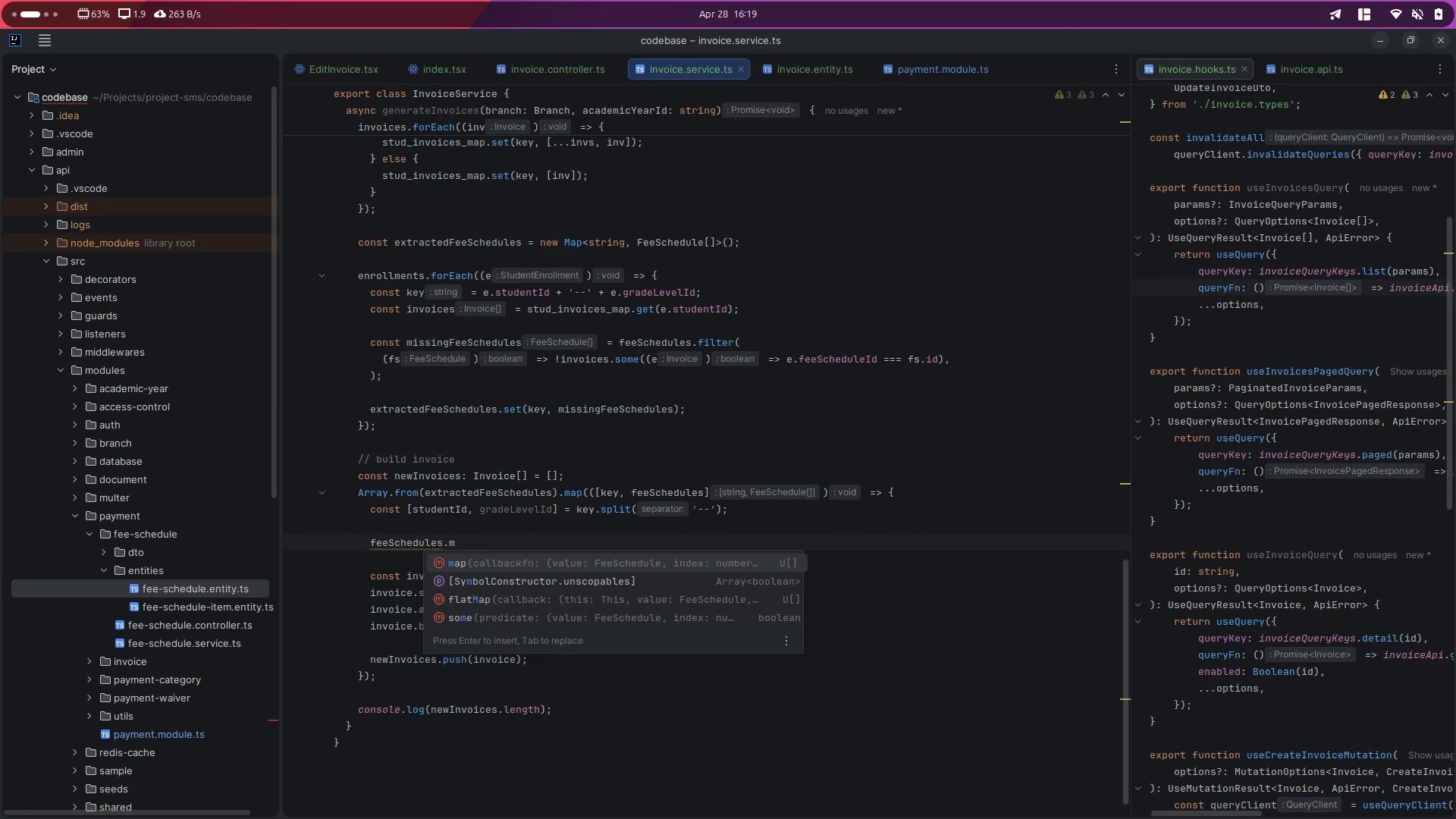 
key(Backspace)
type(fore)
 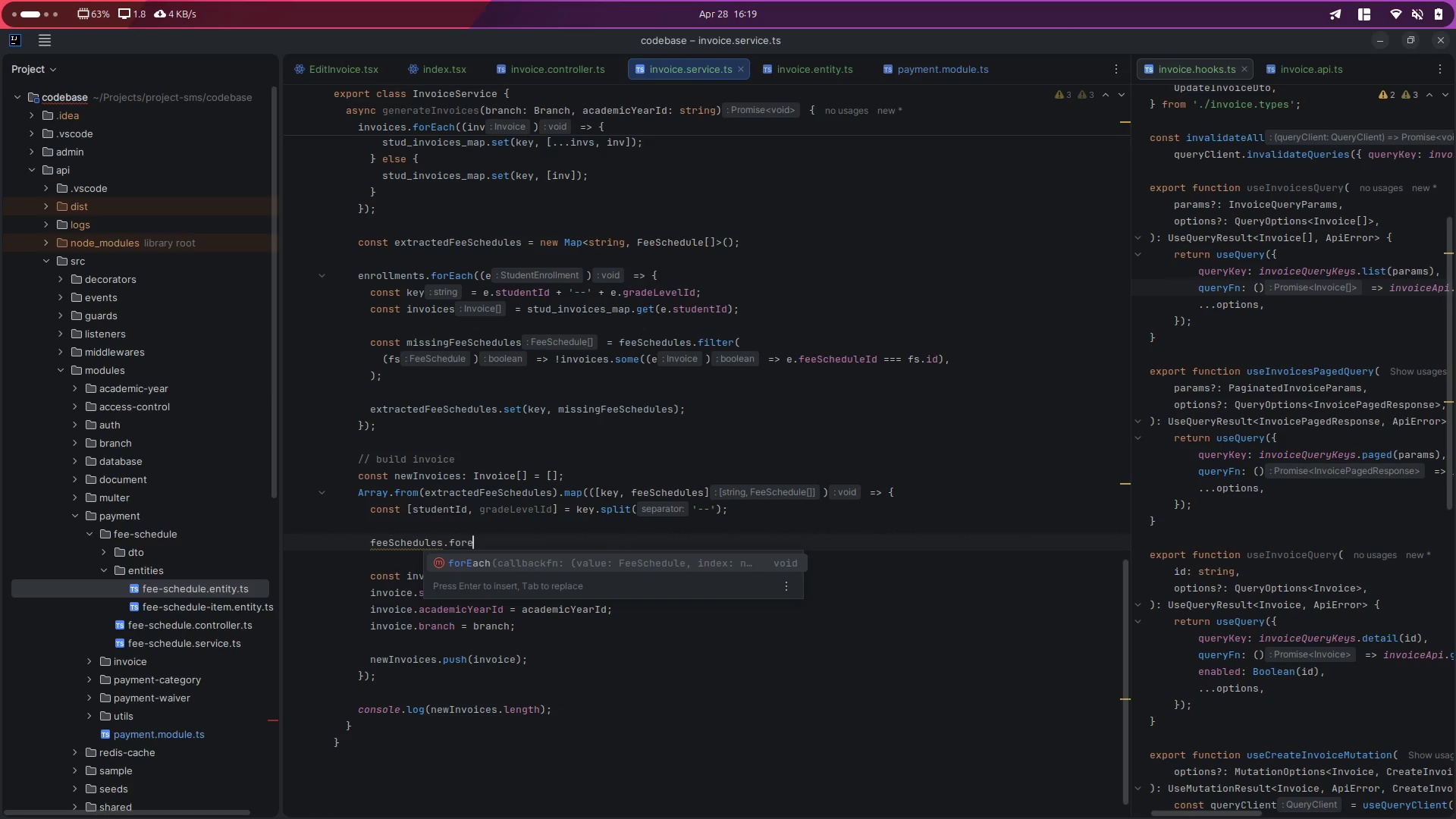 
key(Enter)
 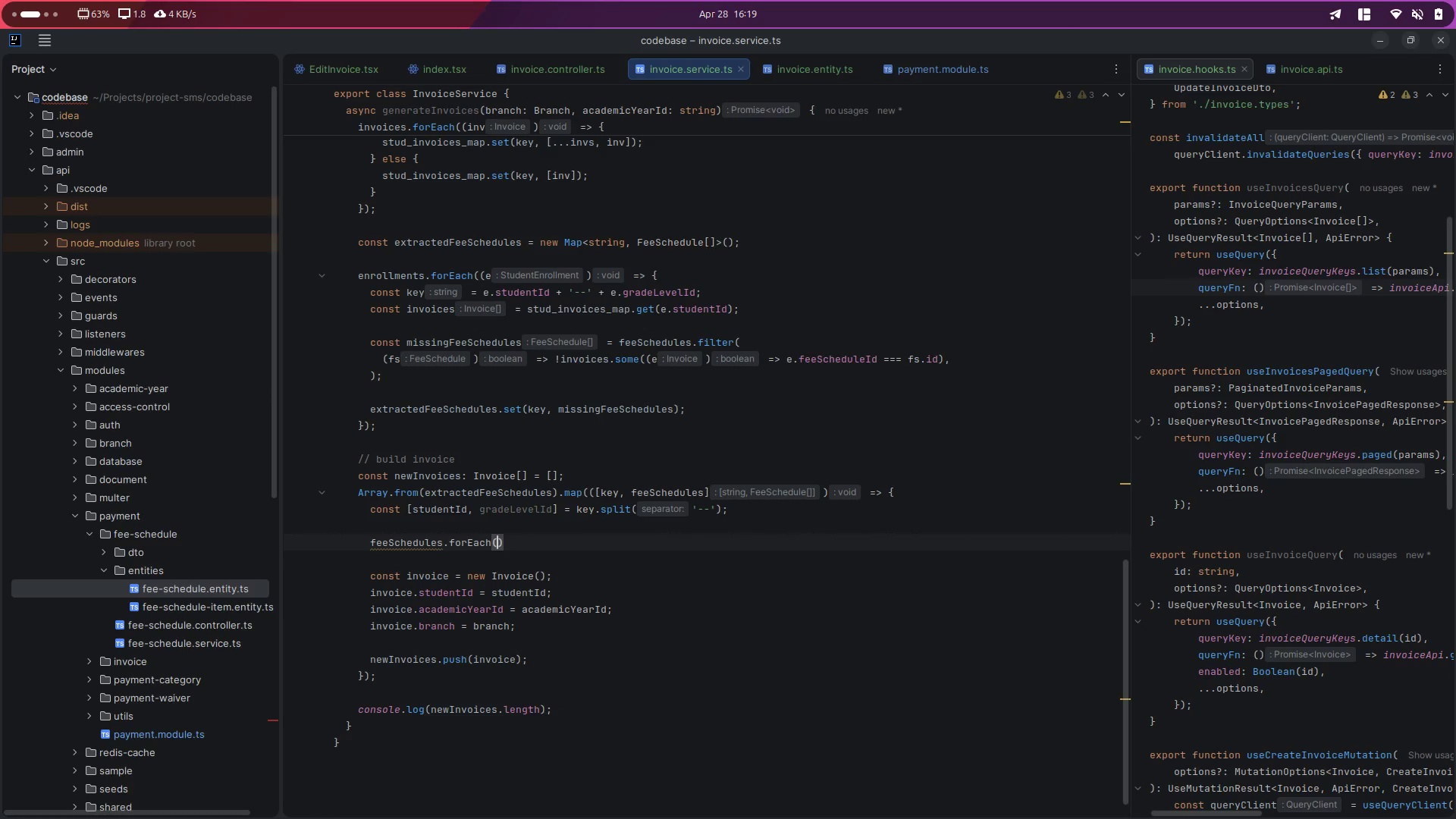 
type((feeSc)
 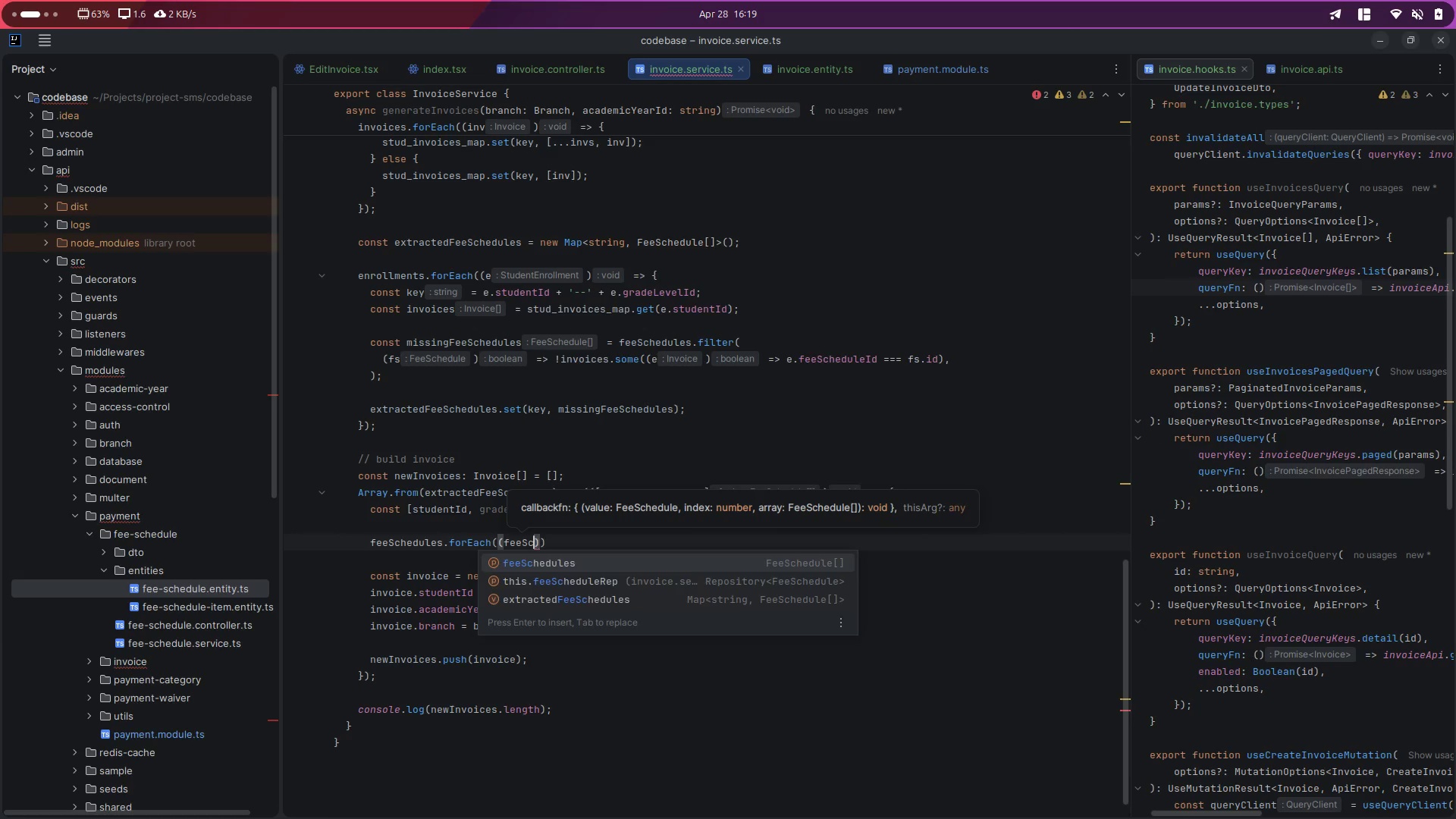 
key(Enter)
 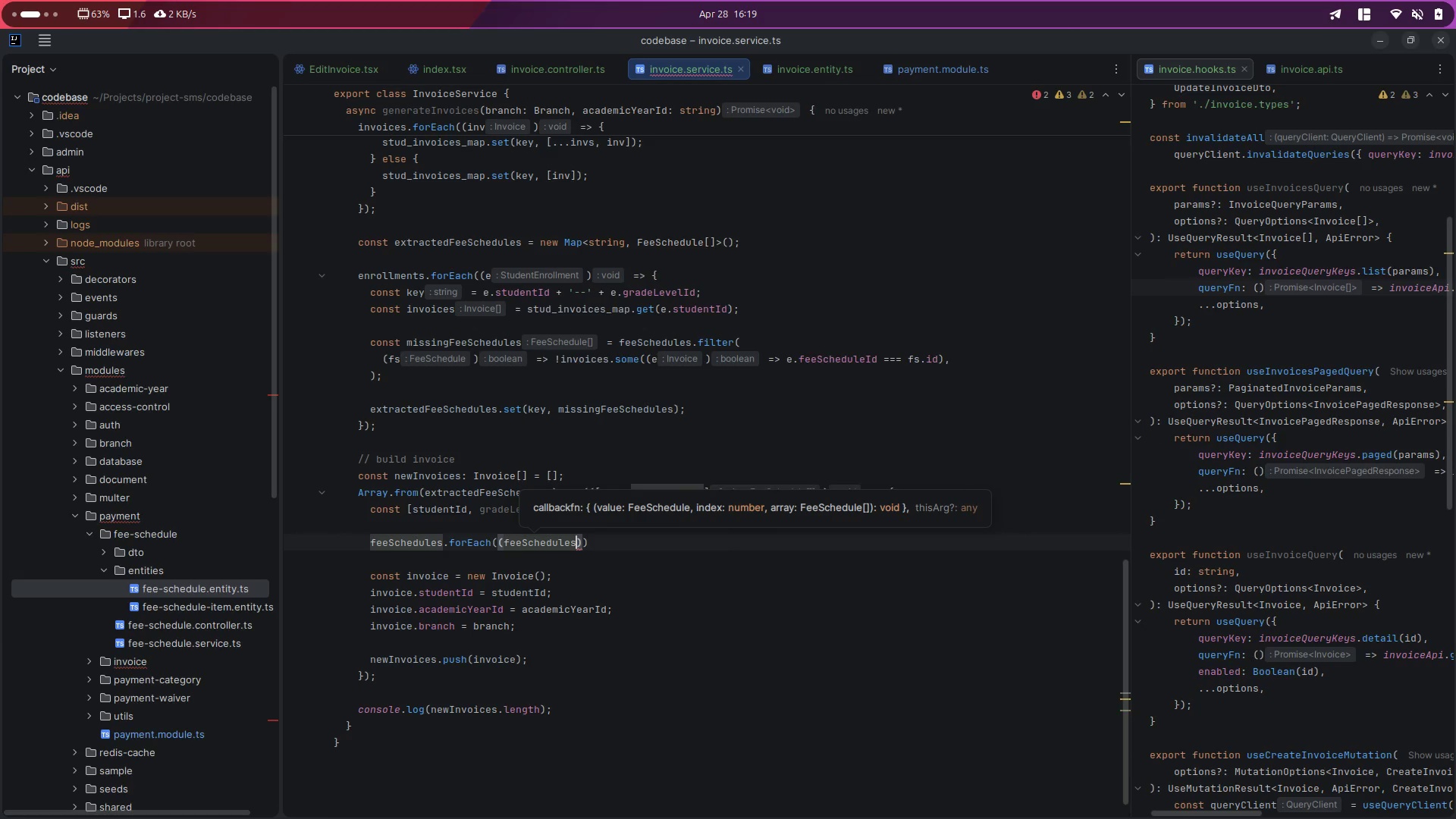 
key(Backspace)
 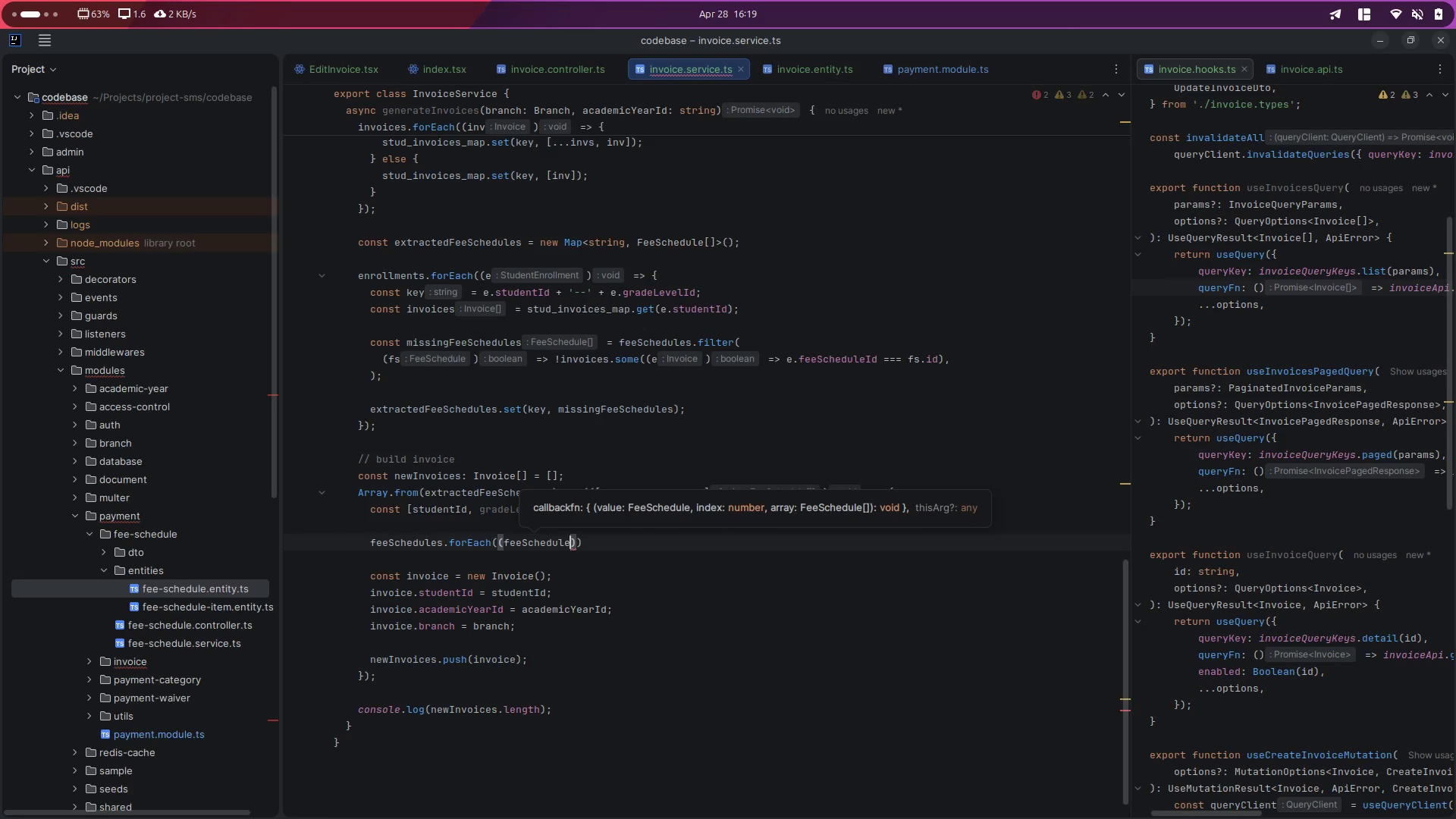 
key(ArrowRight)
 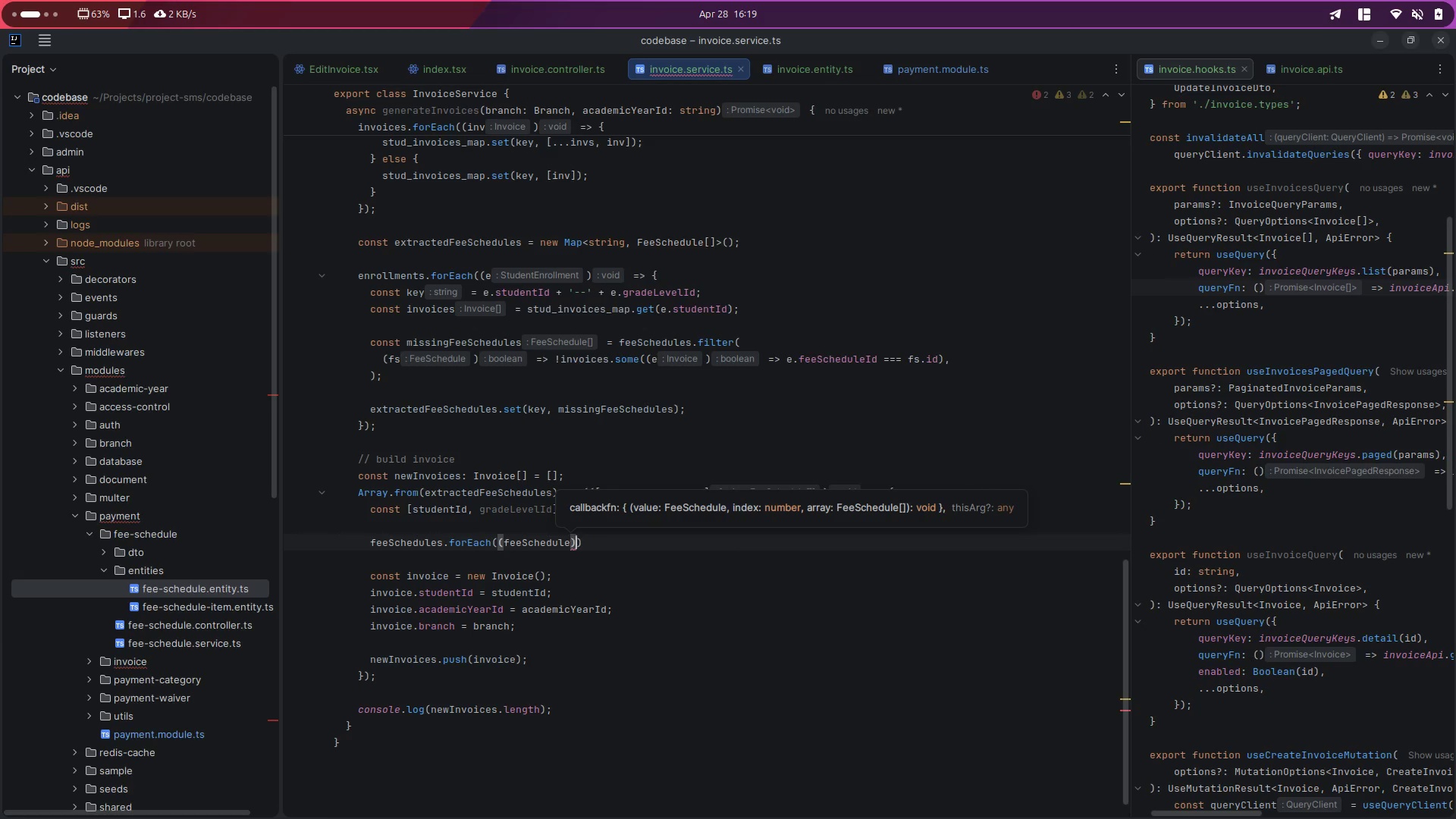 
key(Space)
 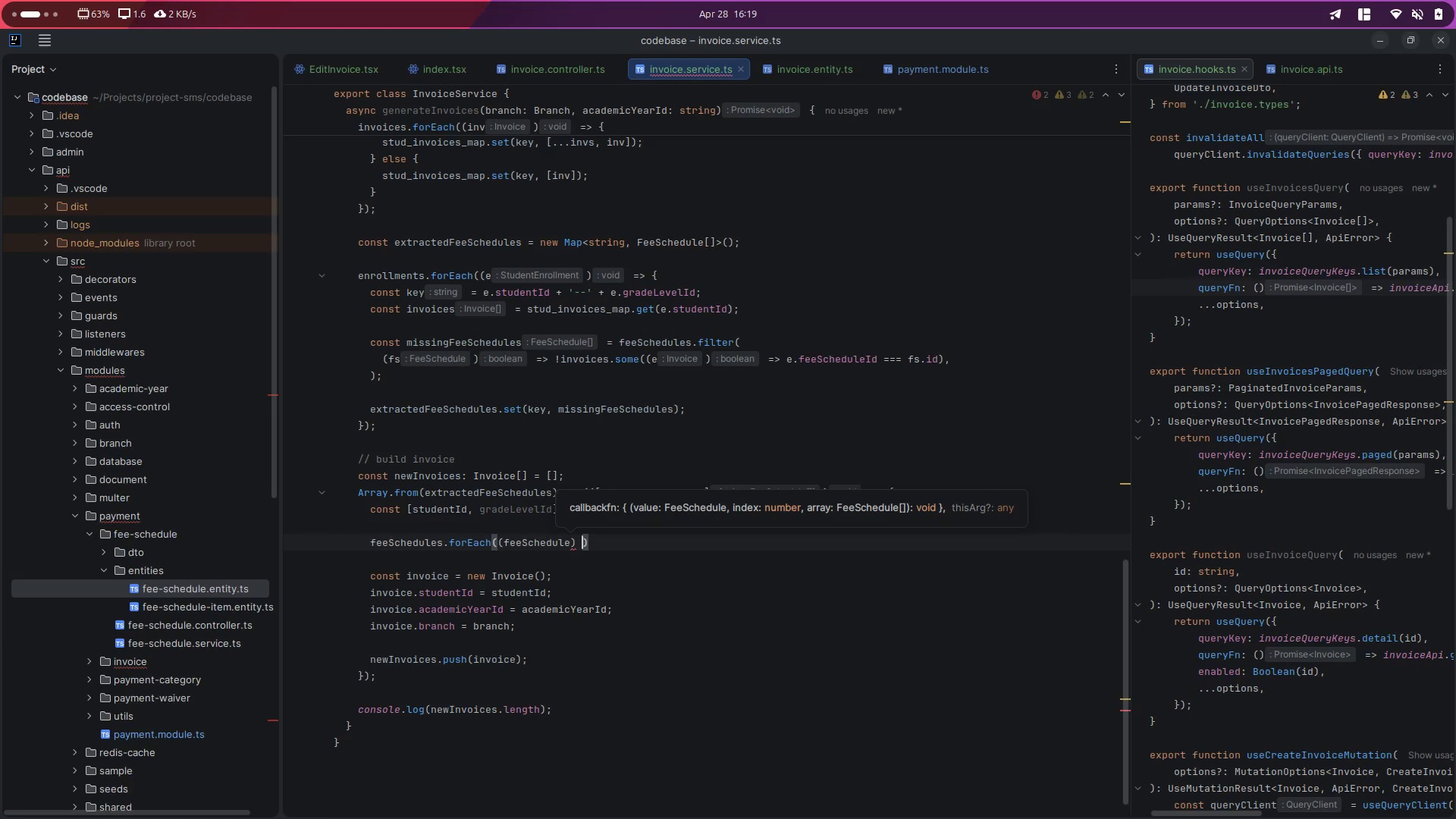 
key(Equal)
 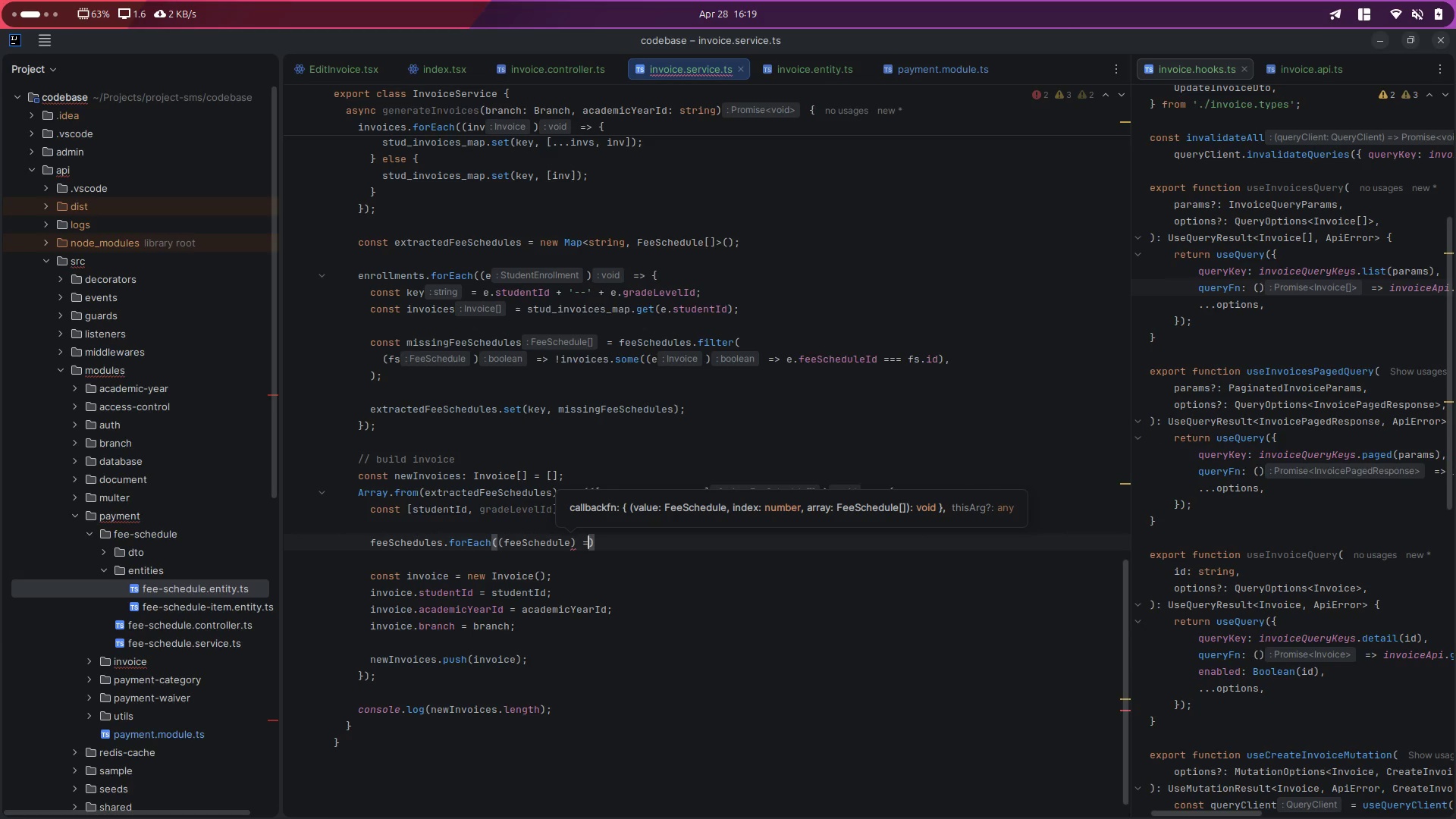 
key(Shift+Period)
 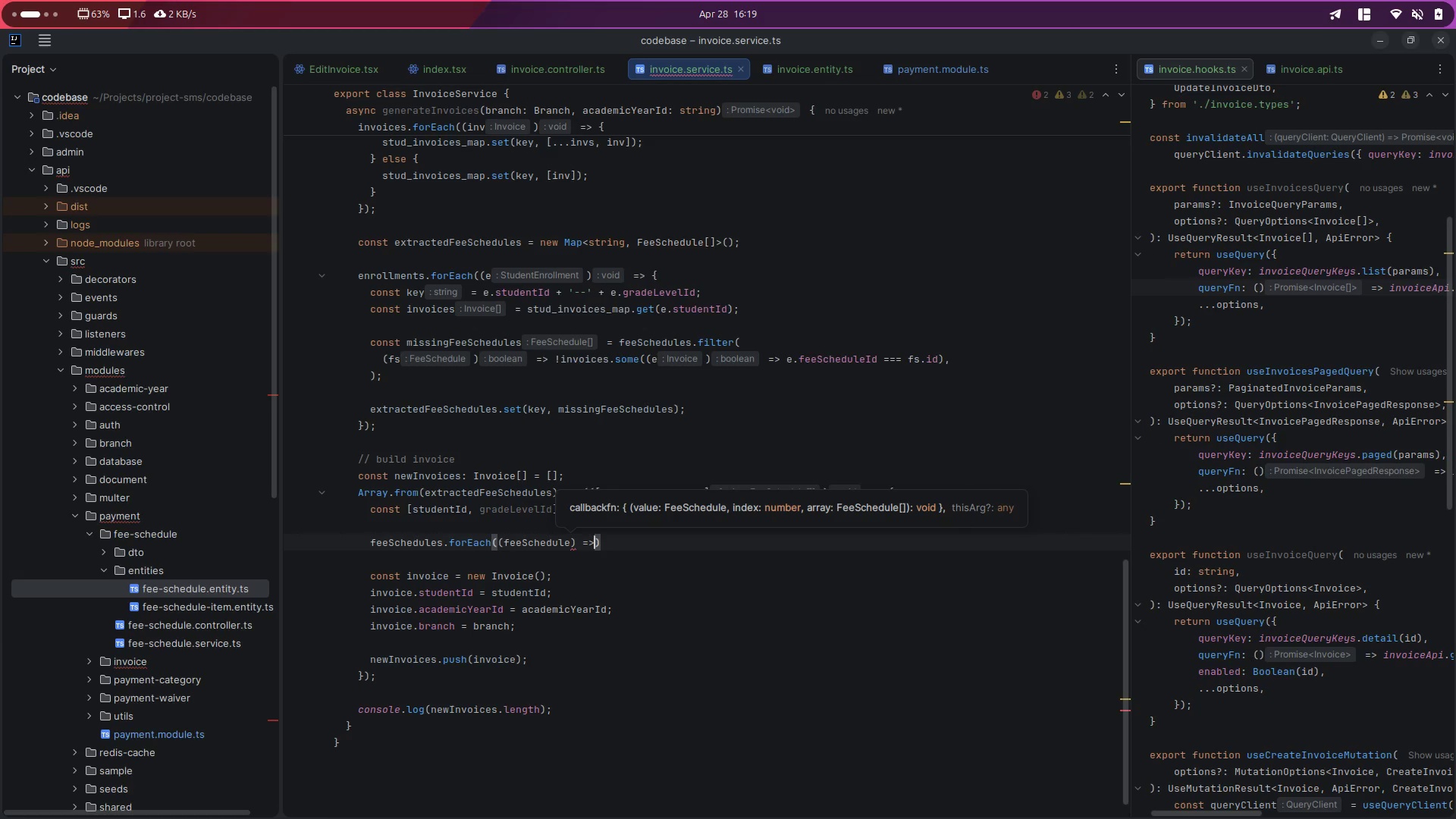 
key(Shift+Space)
 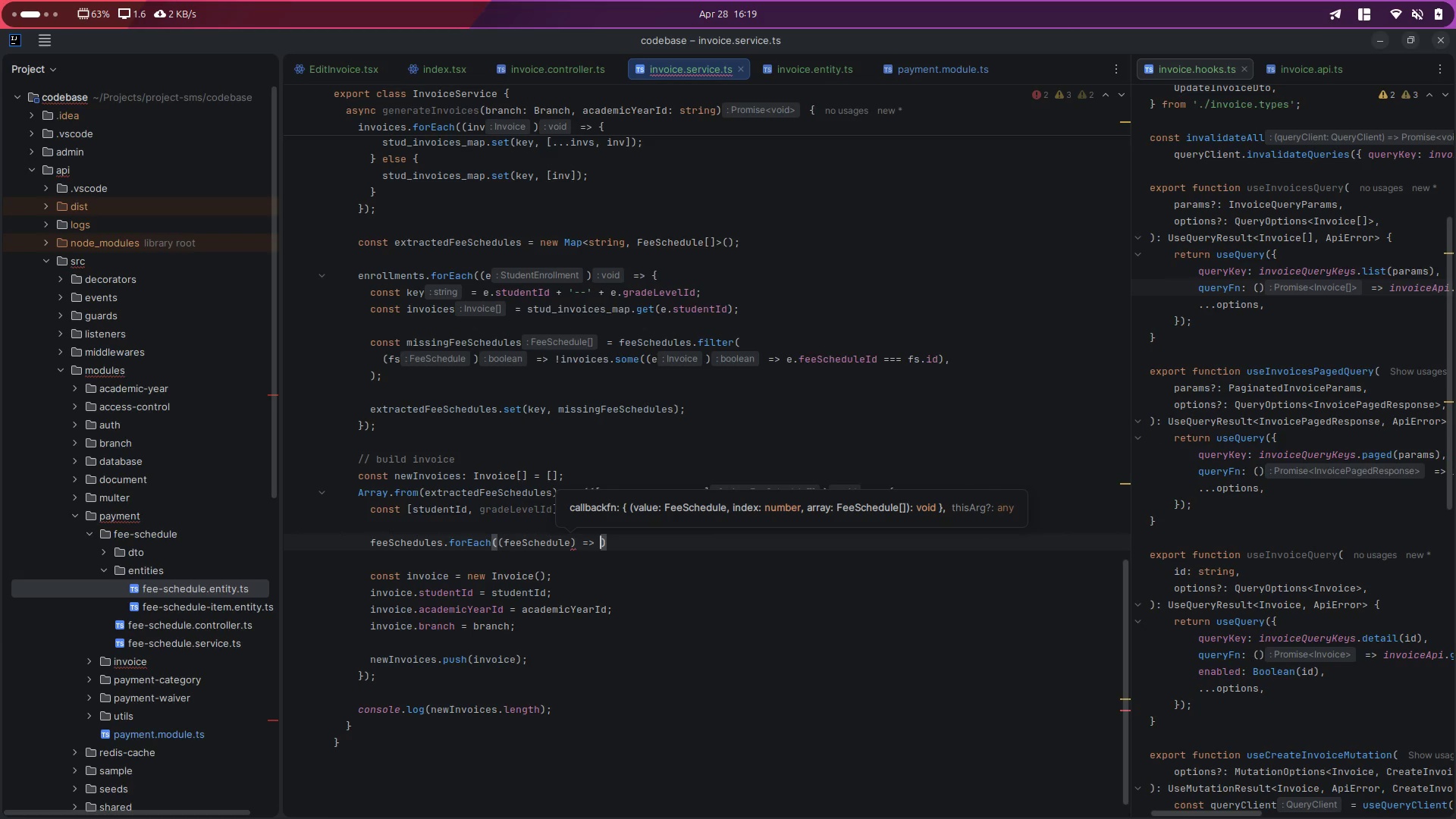 
key(Shift+BracketLeft)
 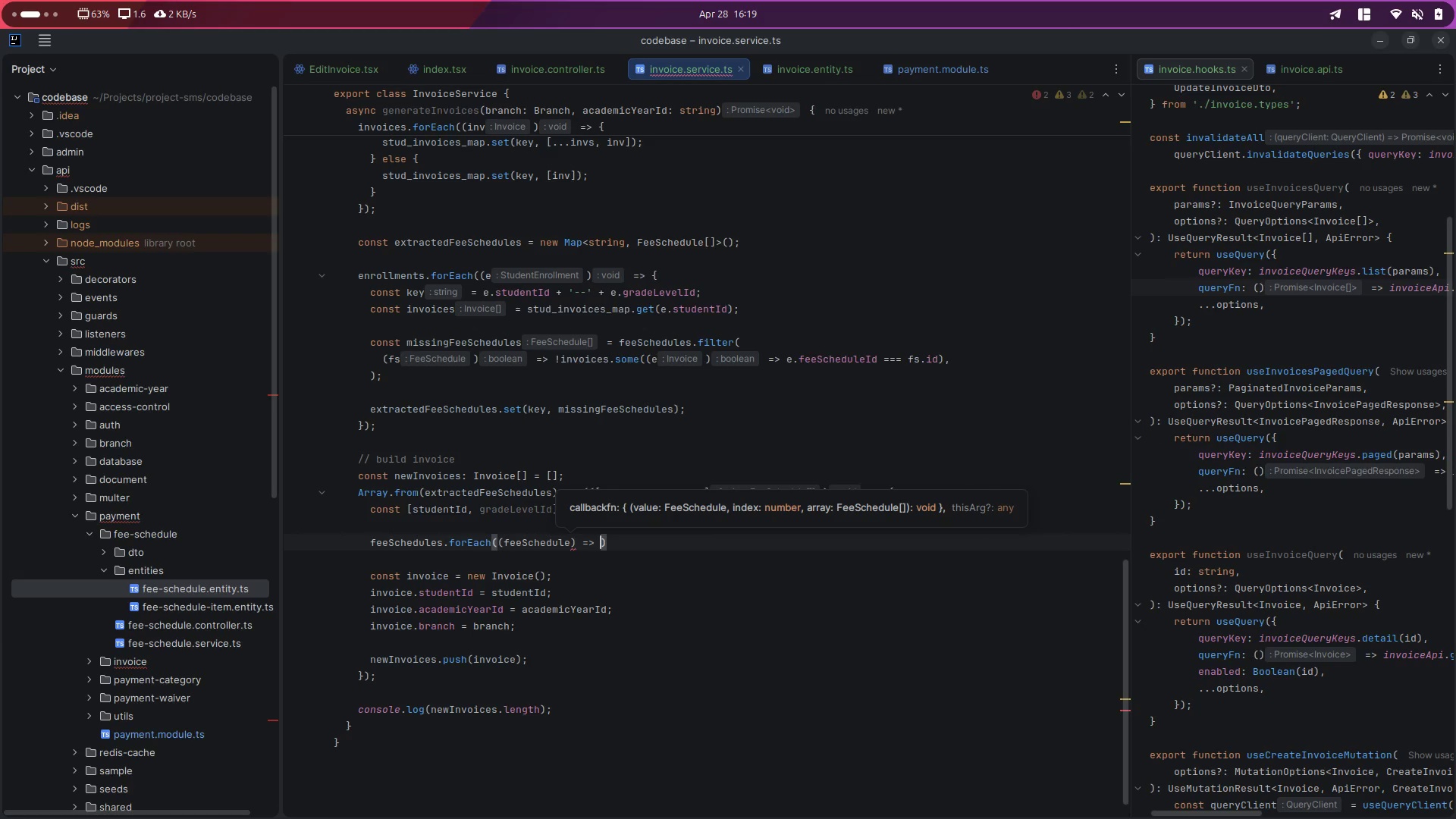 
key(Shift+Enter)
 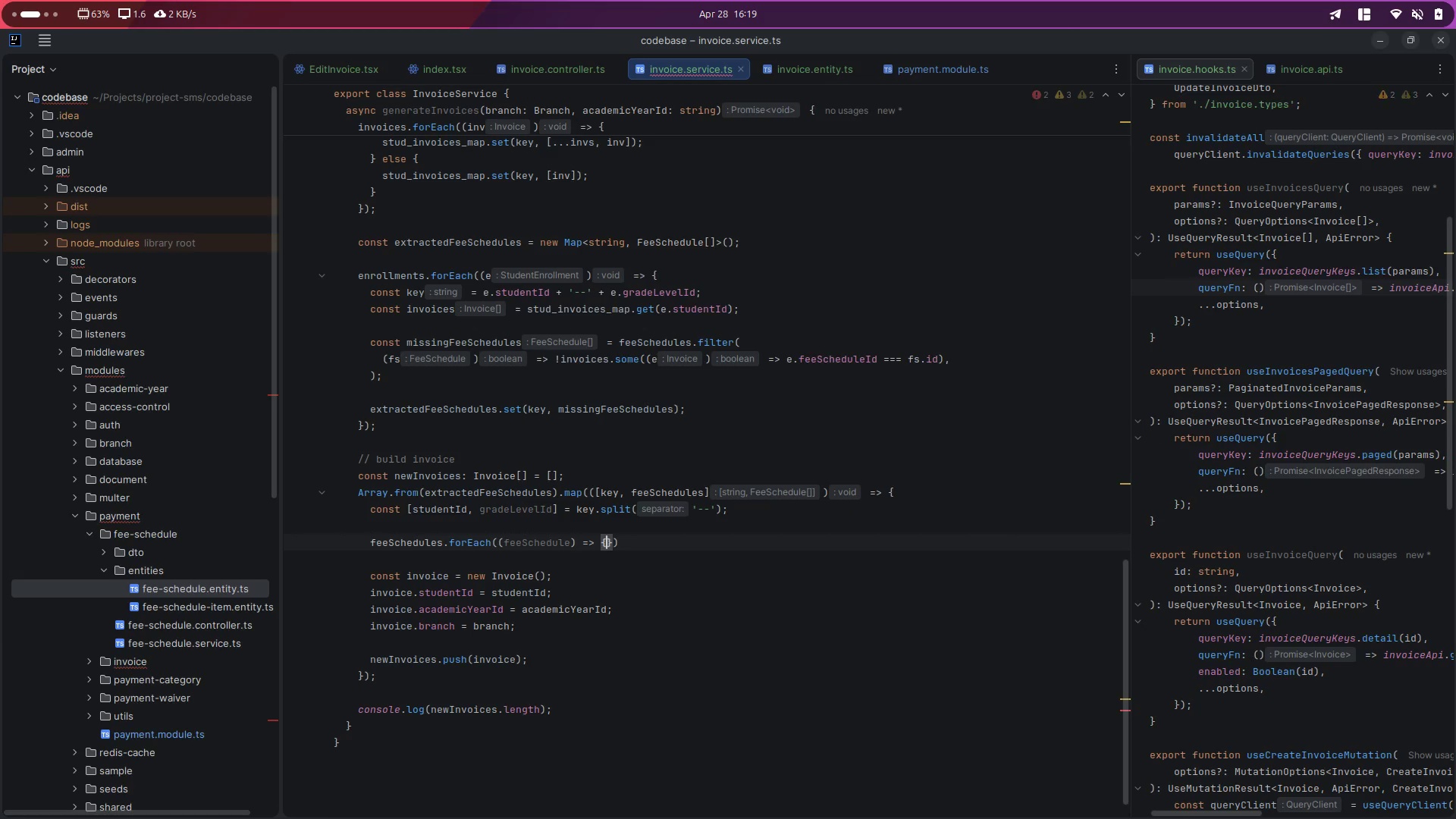 
key(Enter)
 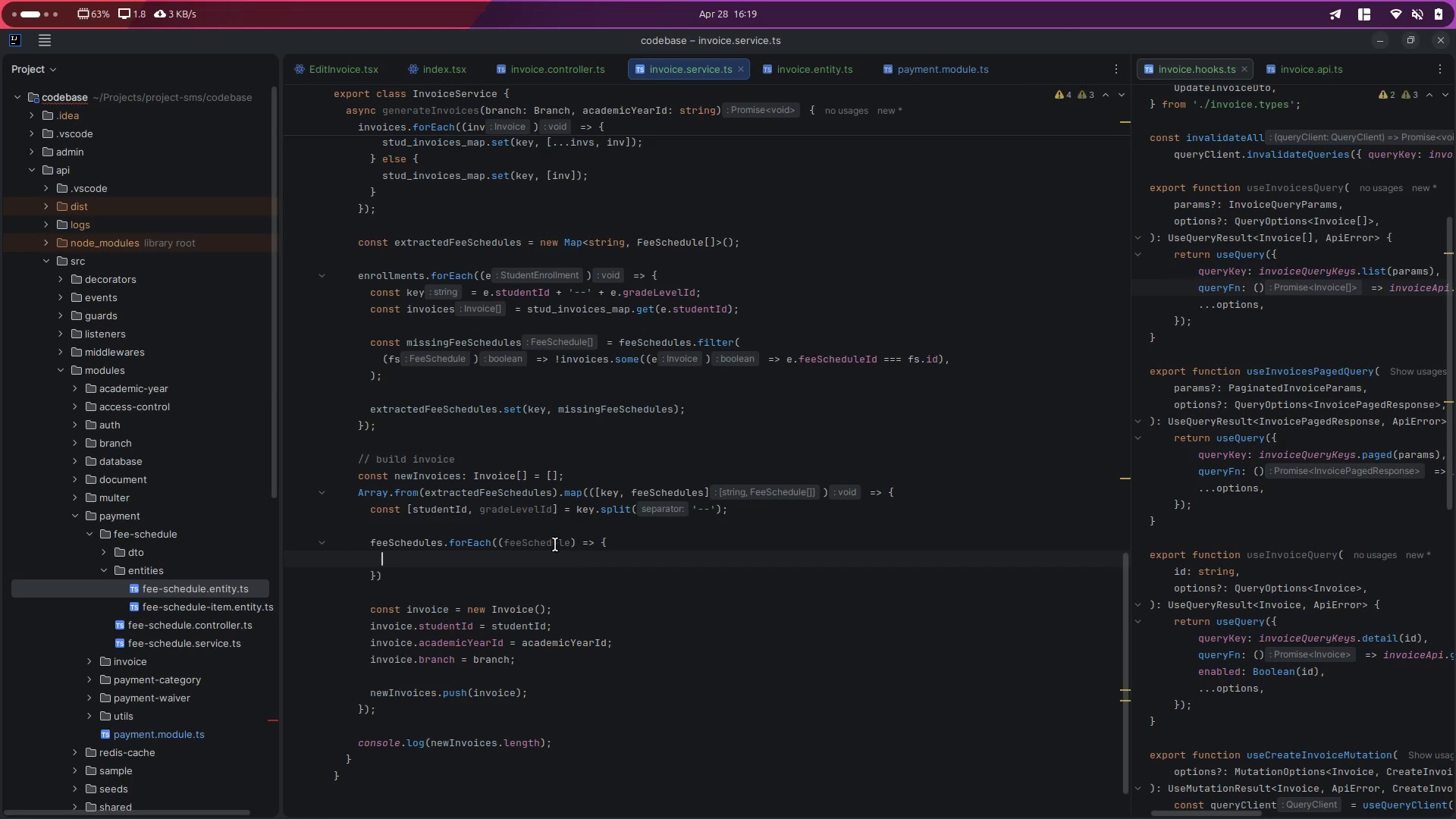 
double_click([536, 547])
 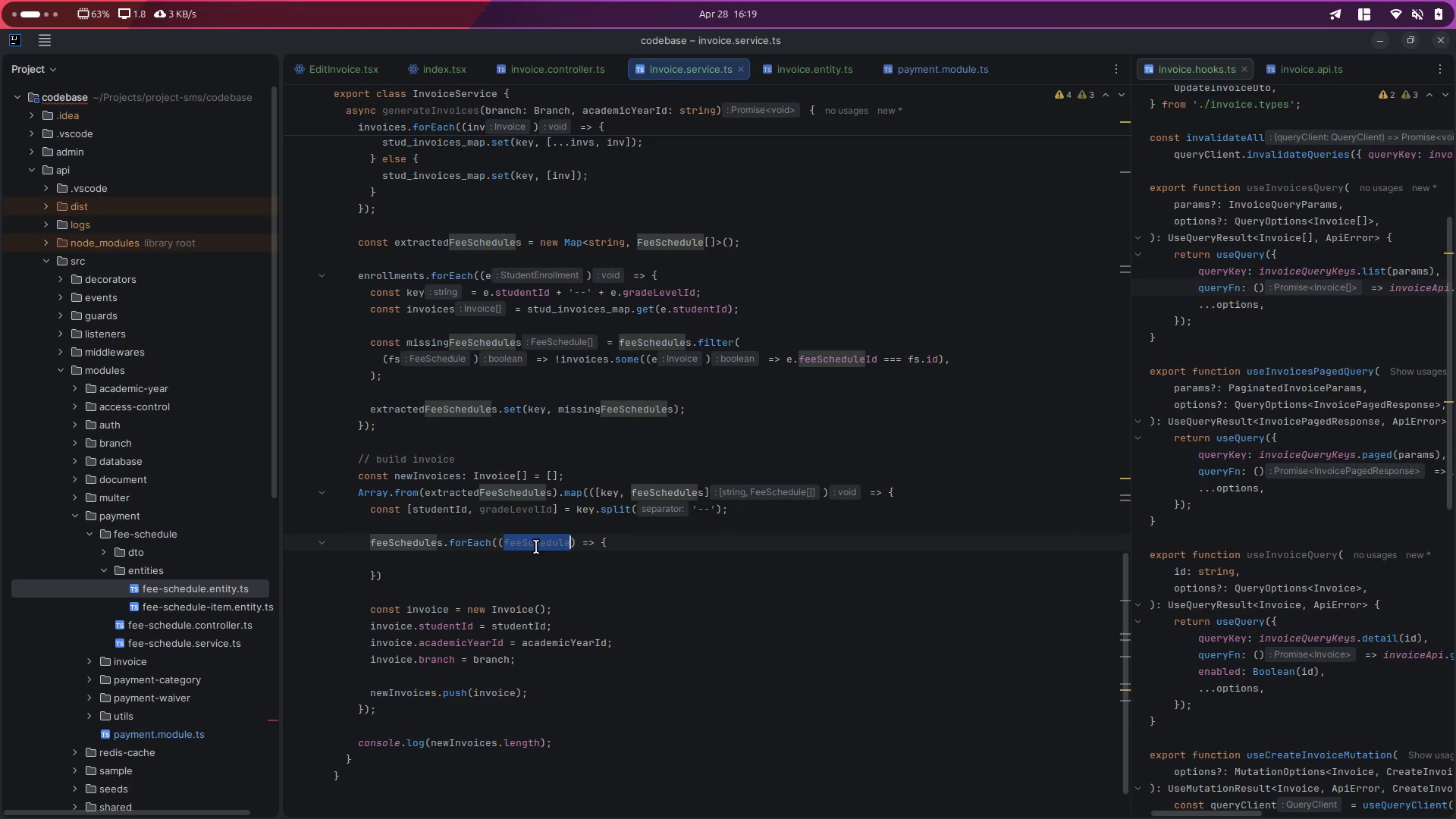 
key(Control+ControlLeft)
 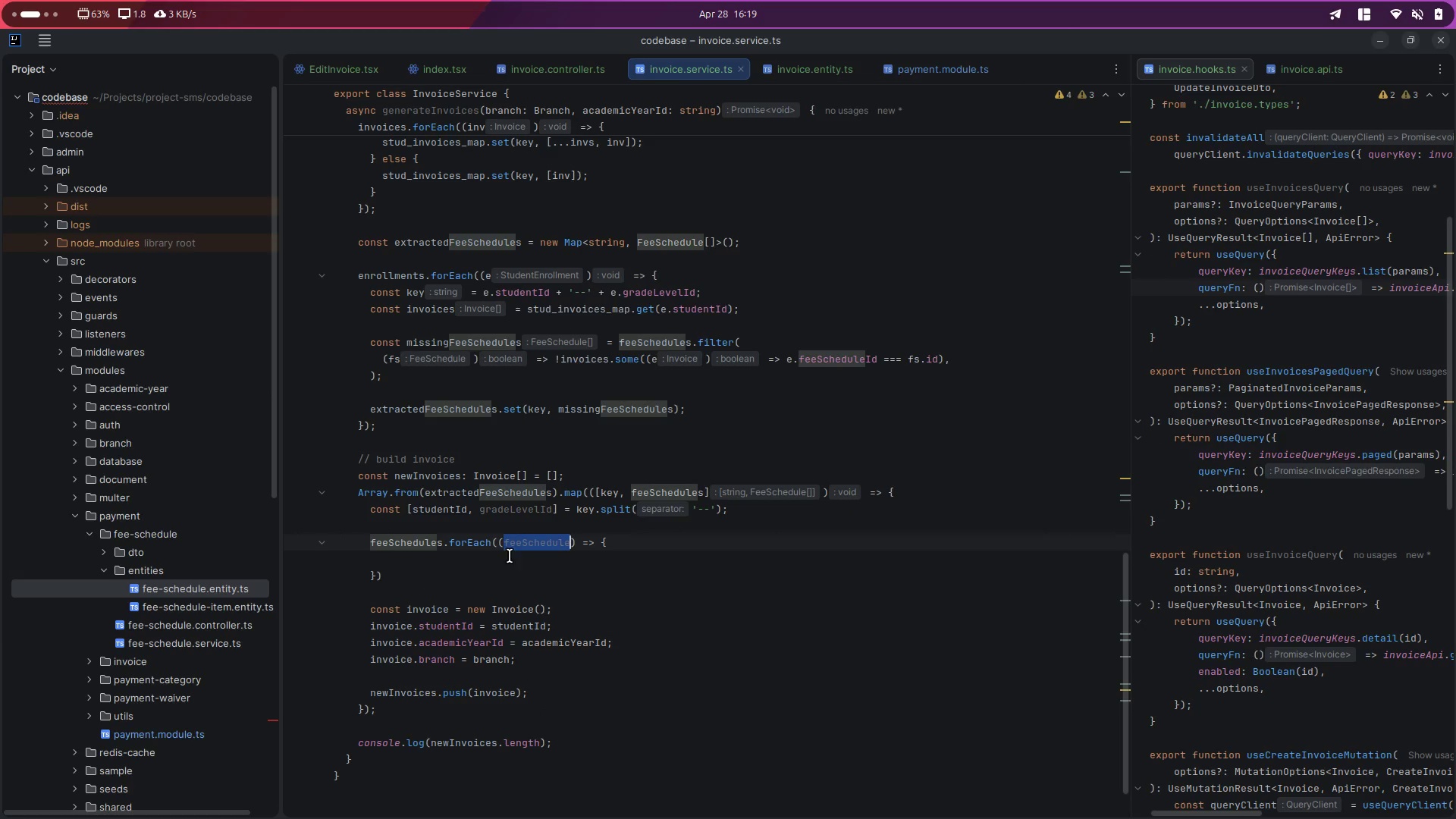 
key(Control+C)
 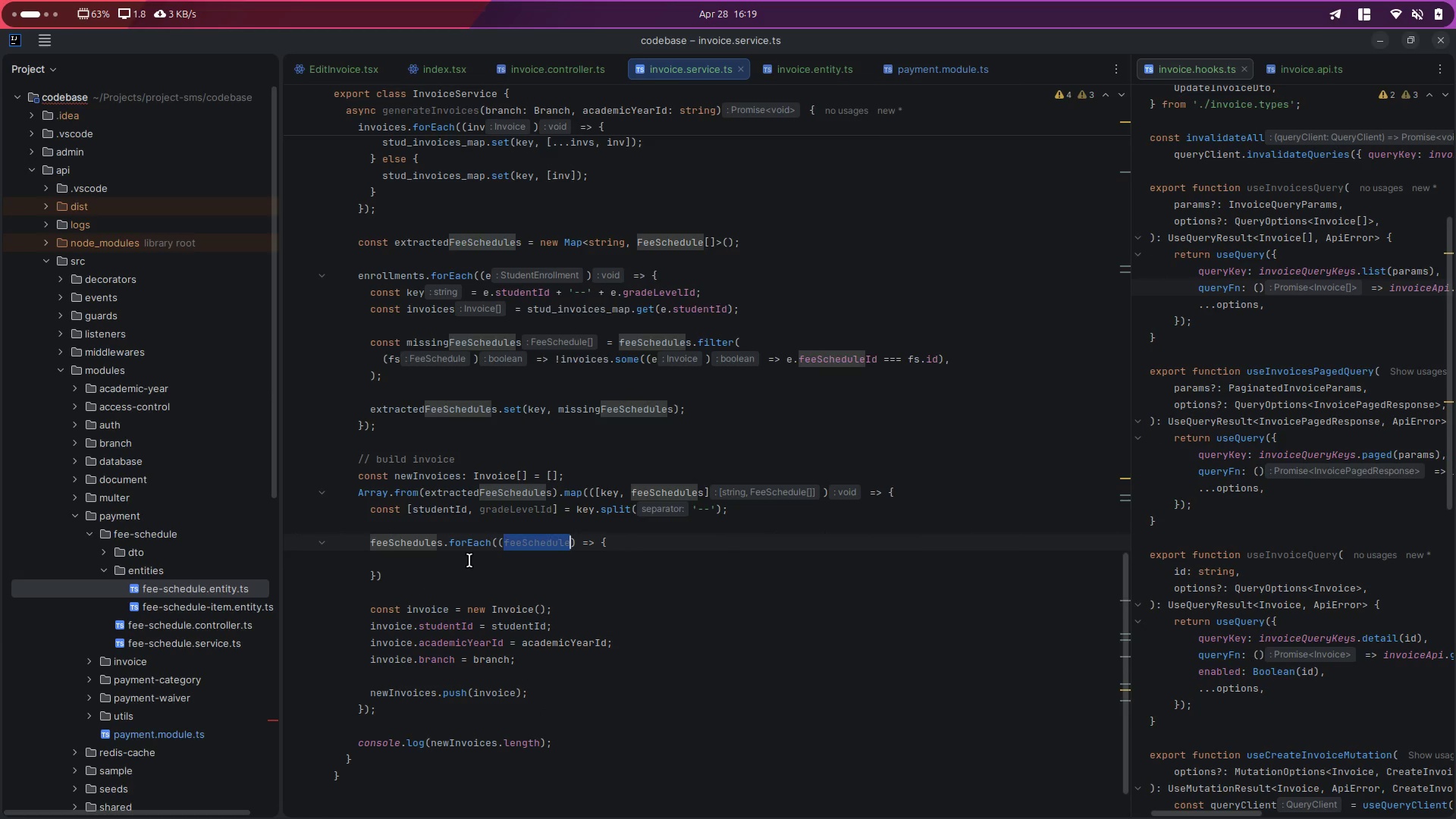 
left_click([469, 560])
 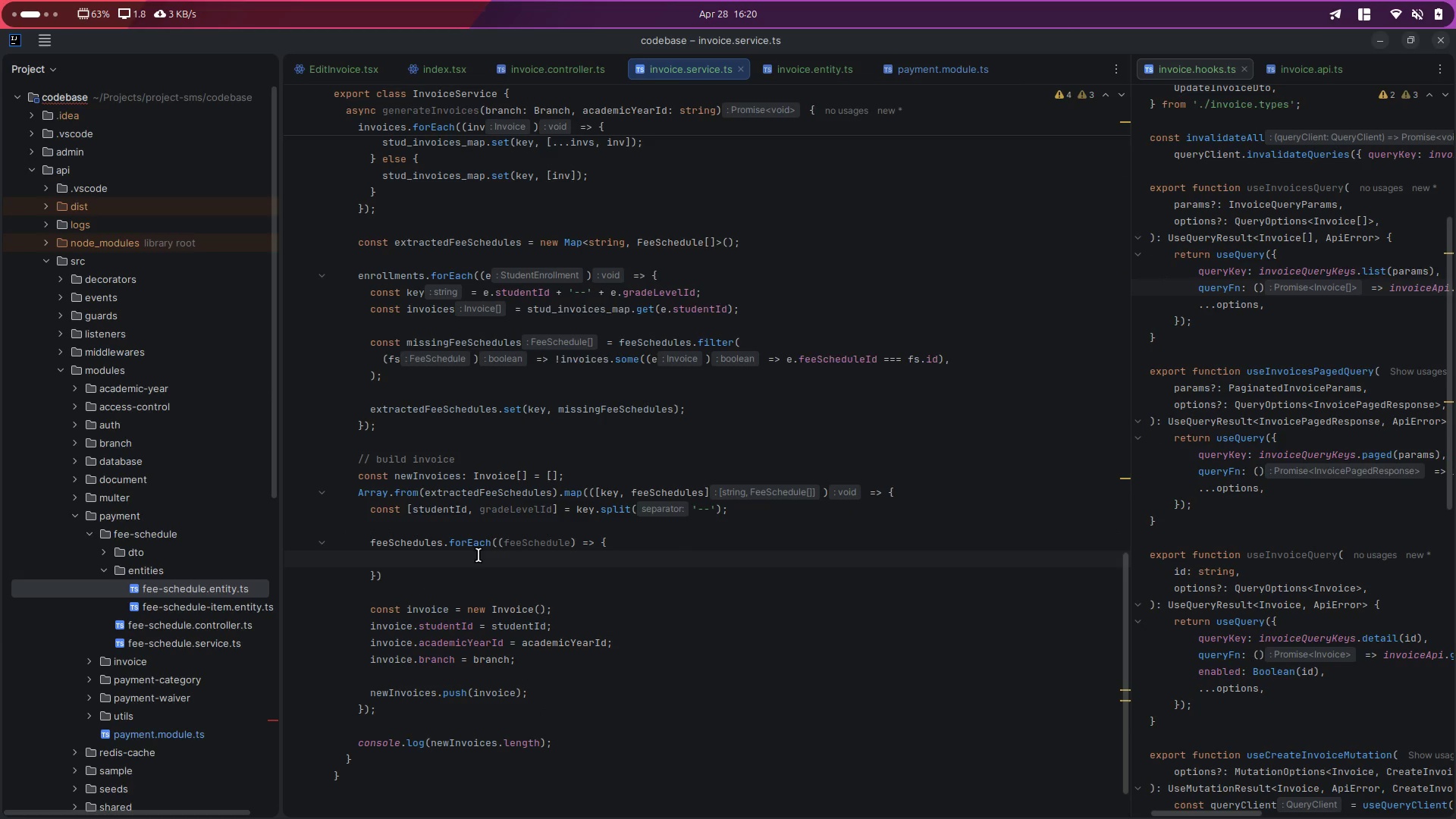 
type(const {du)
 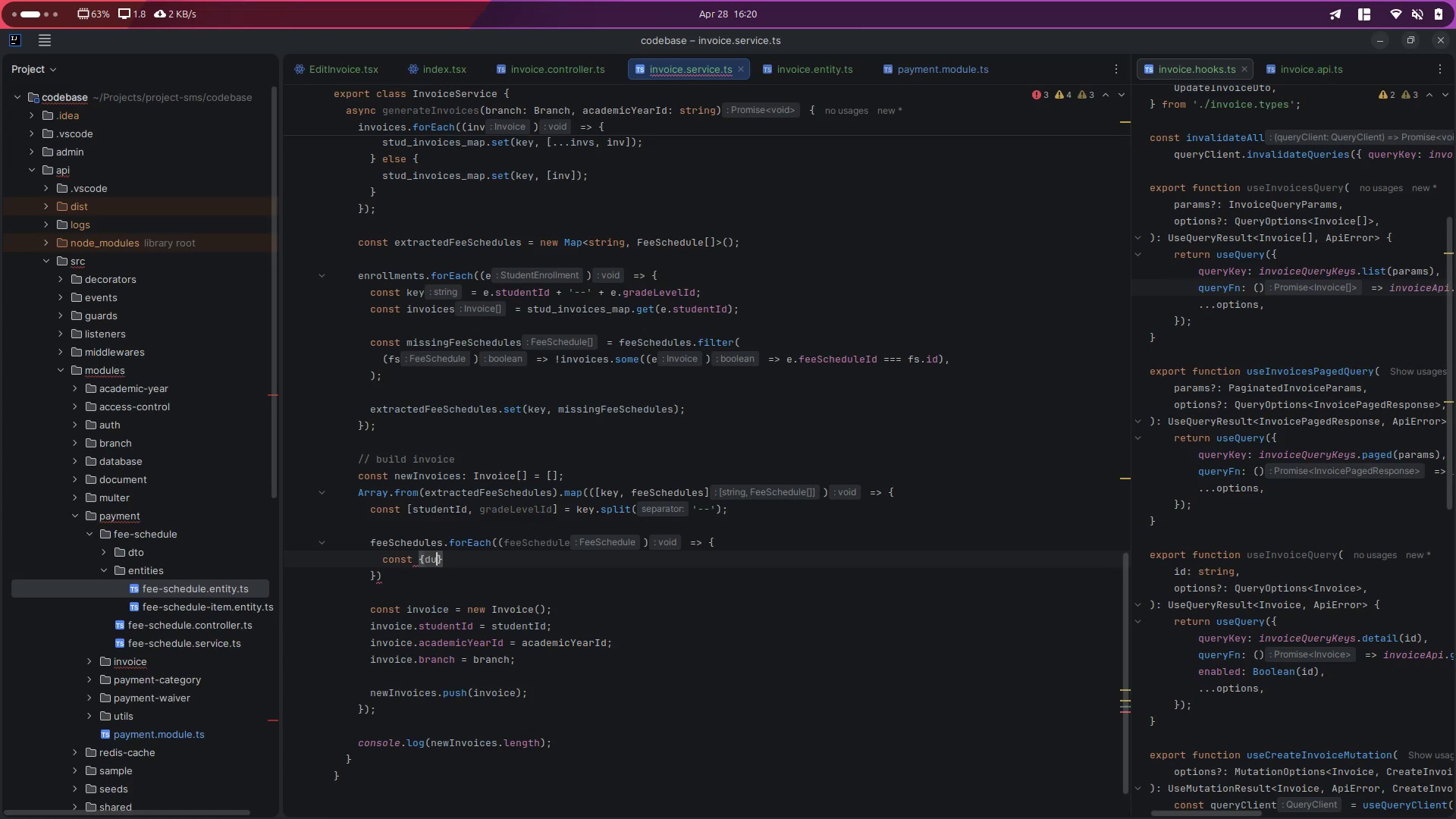 
key(ArrowRight)
 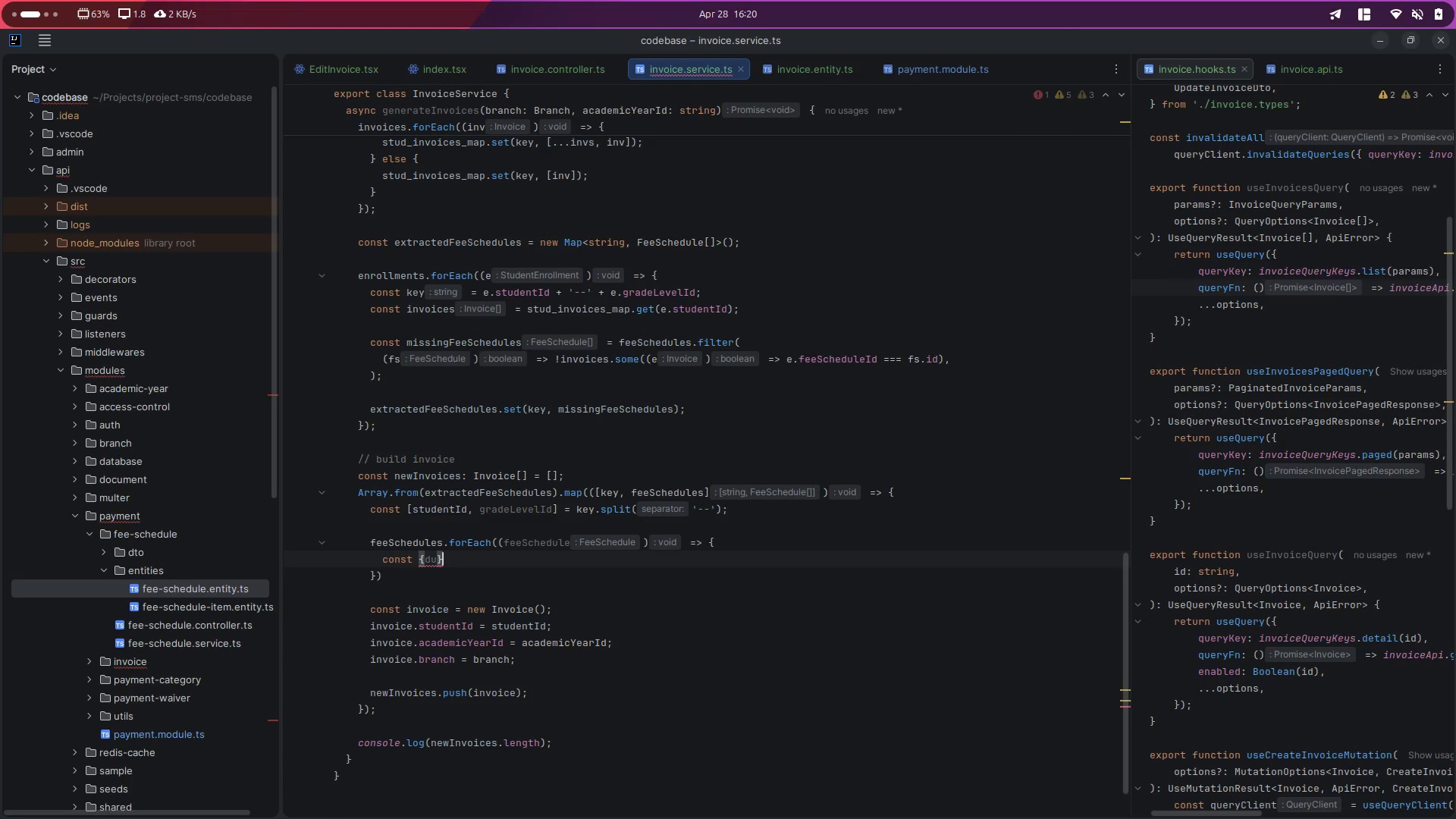 
key(Equal)
 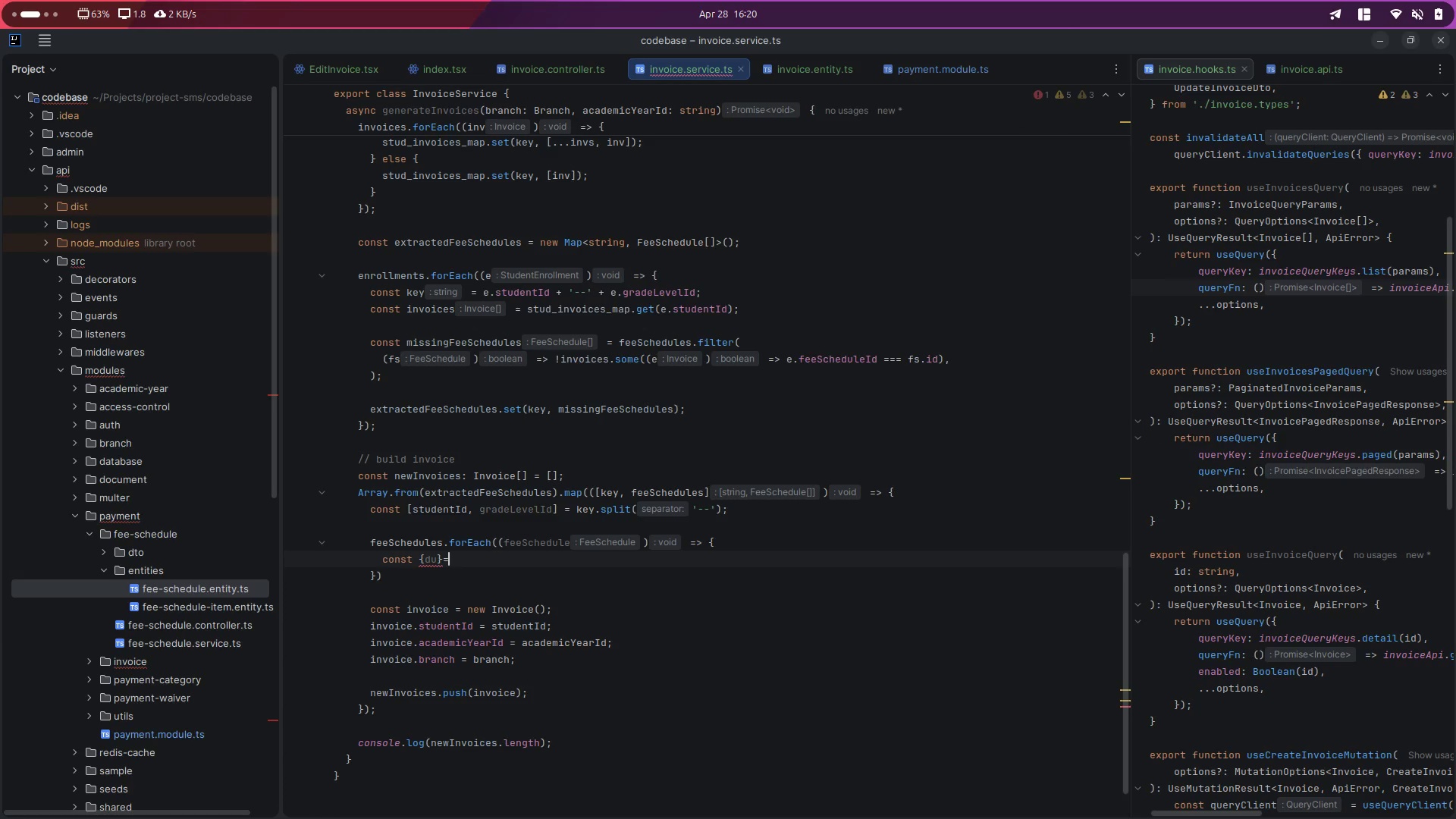 
key(Control+ControlLeft)
 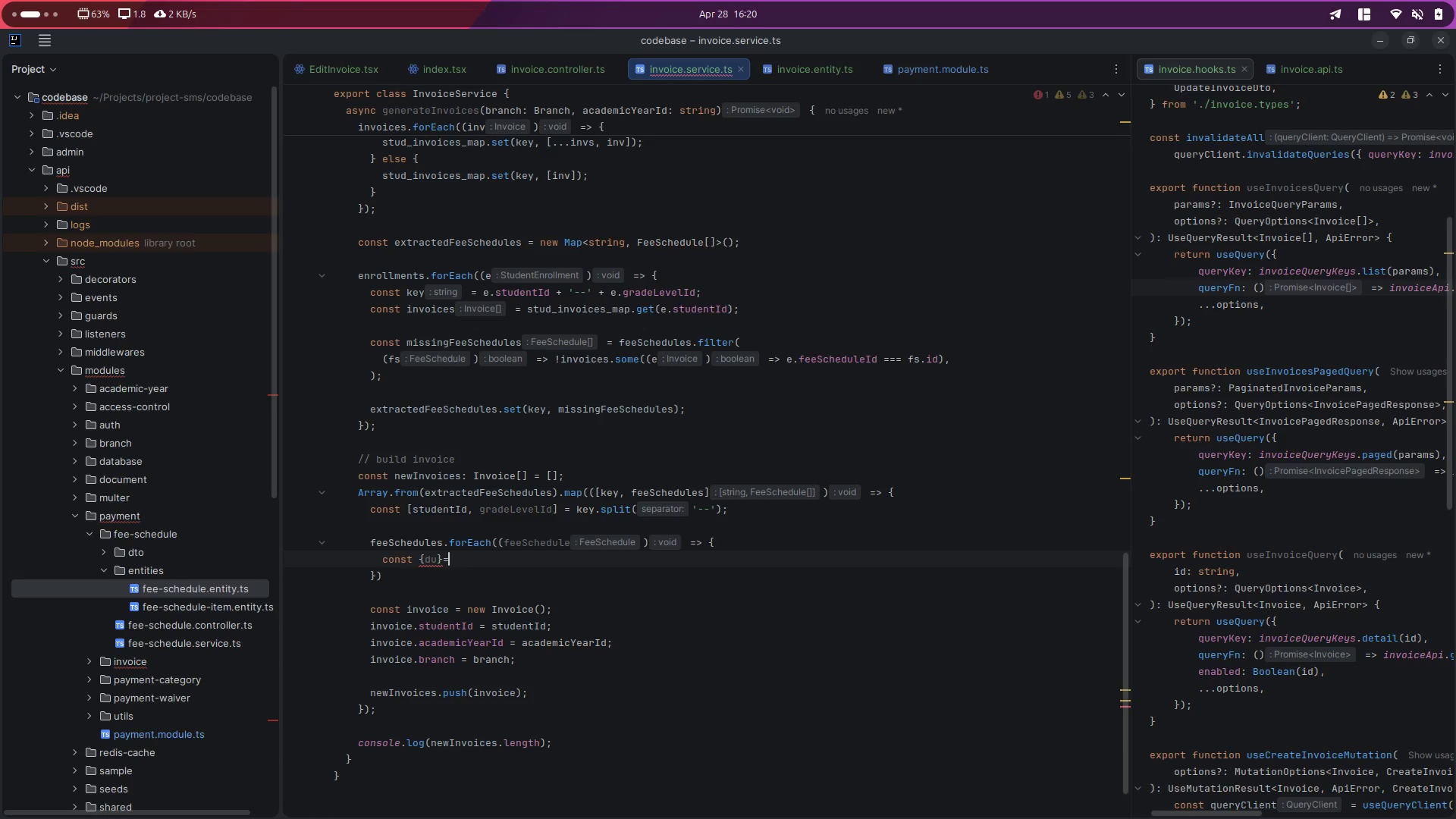 
key(Control+V)
 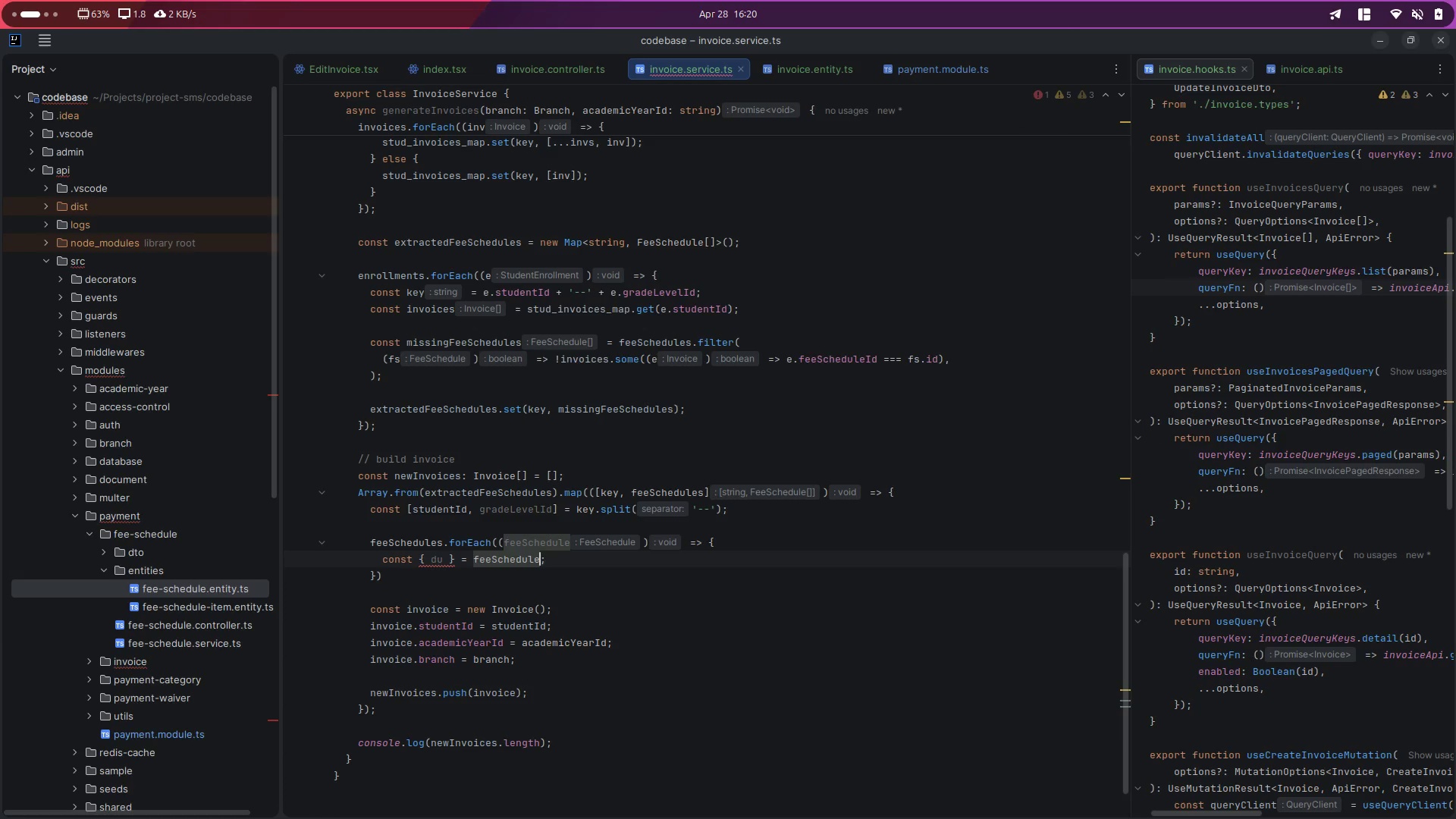 
key(ArrowLeft)
 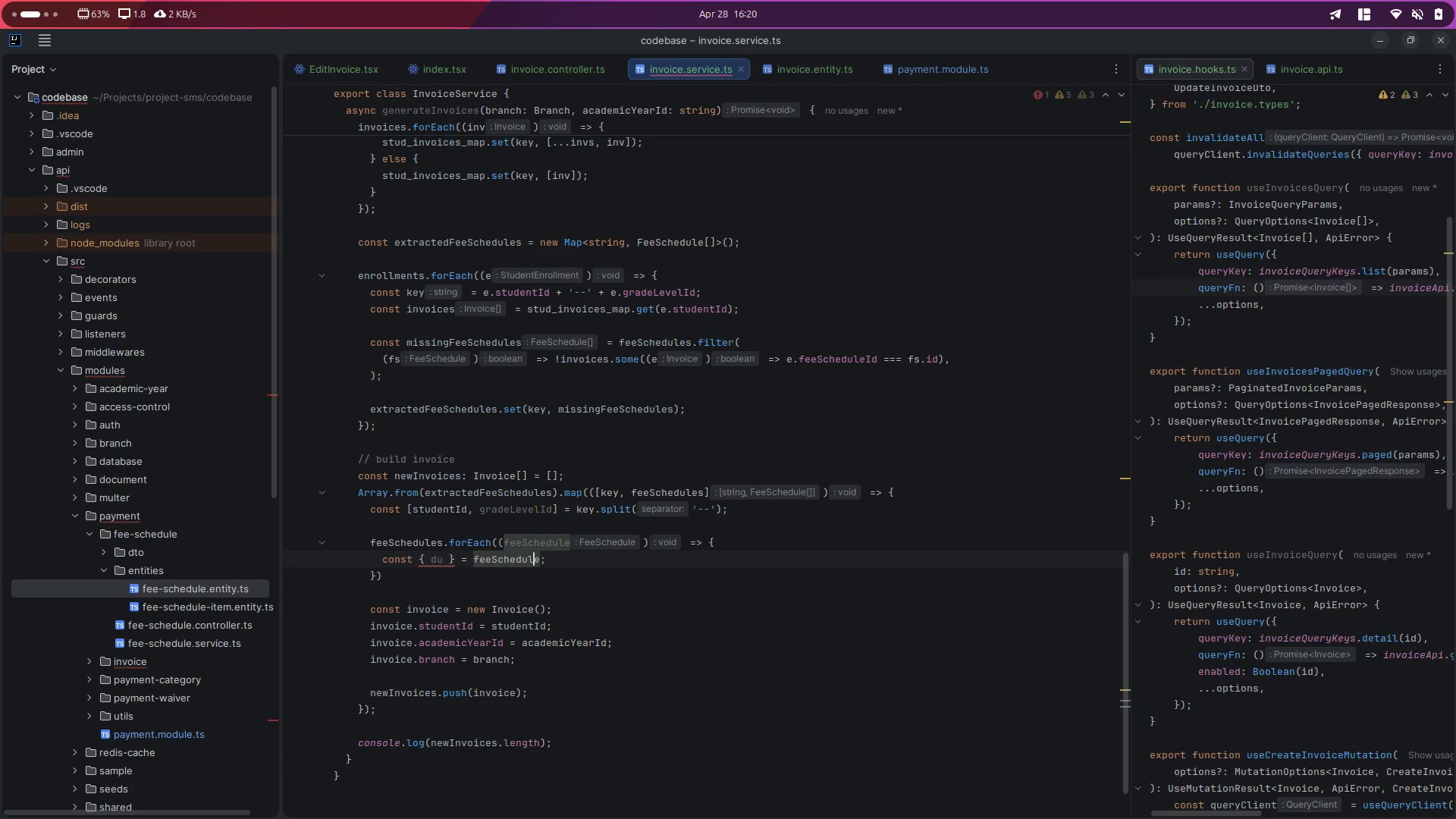 
key(ArrowLeft)
 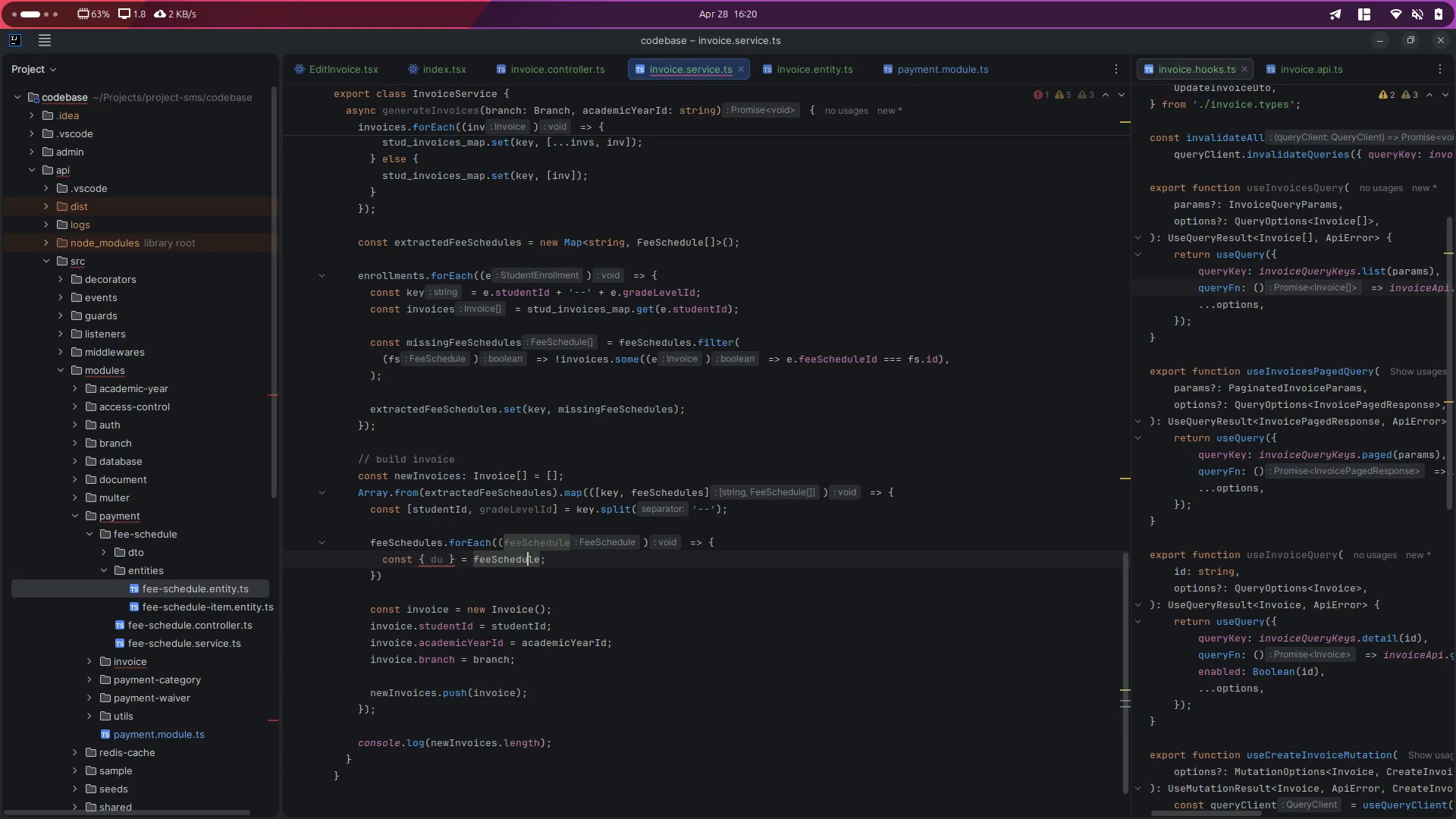 
key(ArrowLeft)
 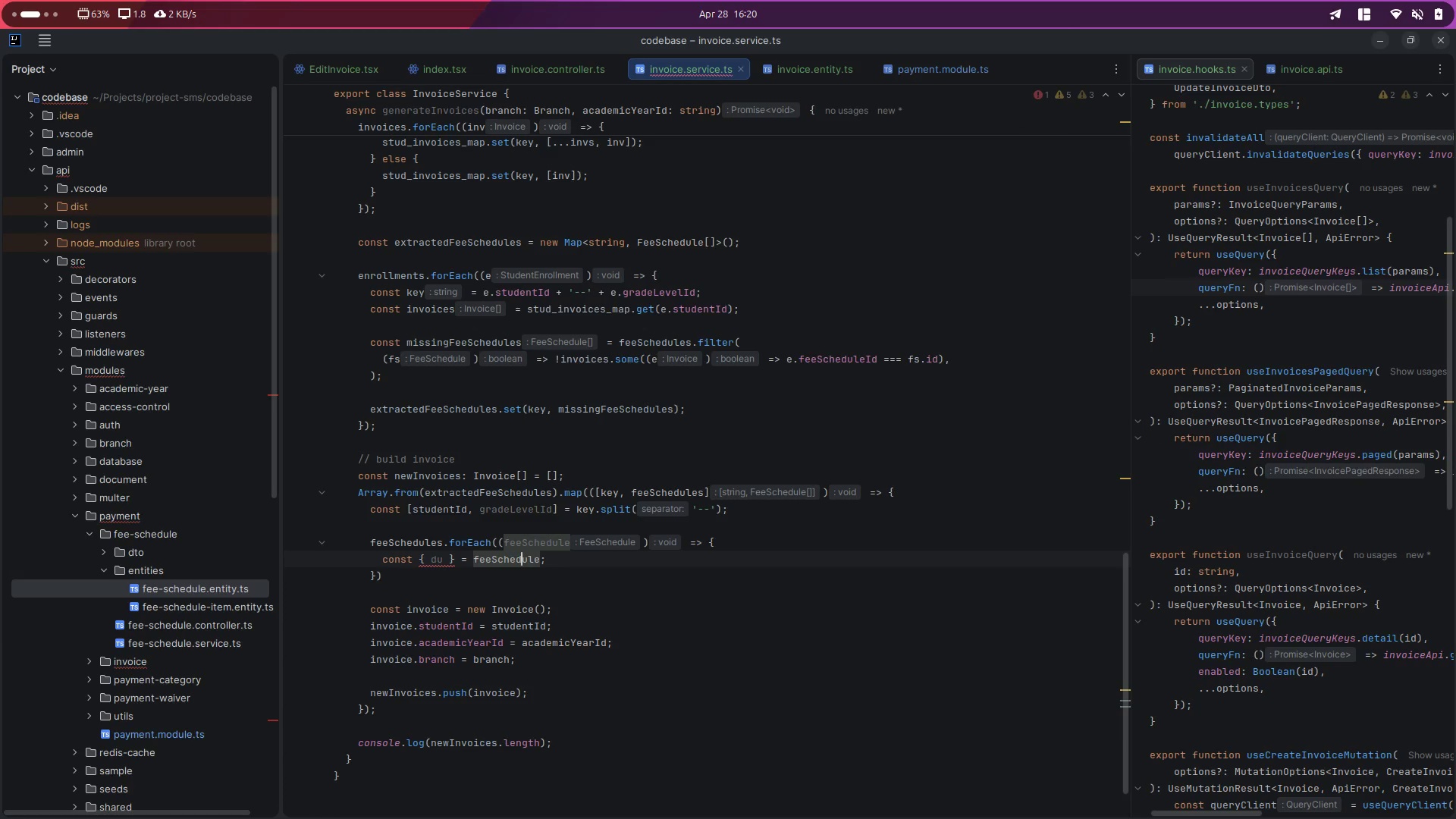 
key(ArrowLeft)
 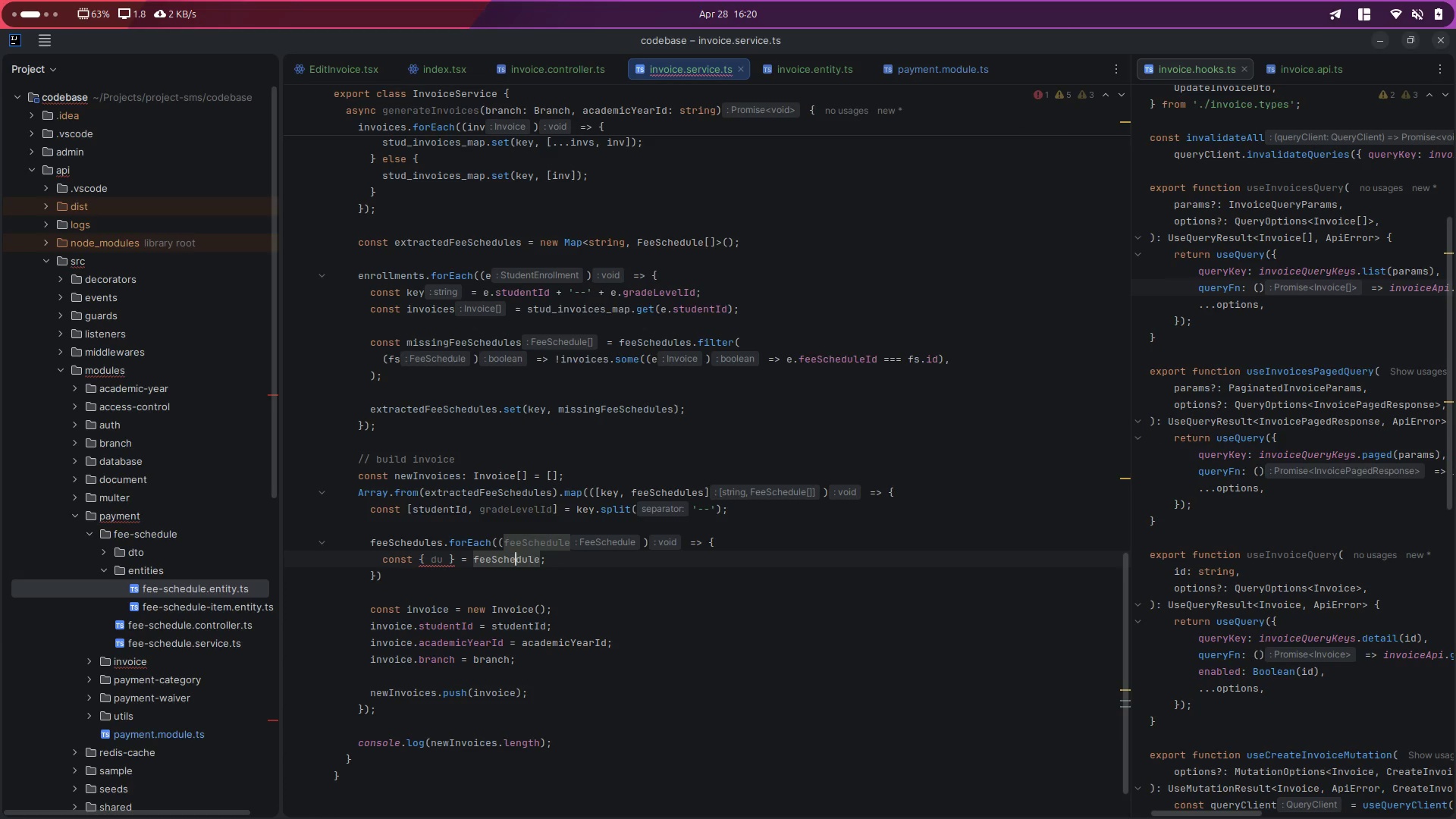 
hold_key(key=ArrowLeft, duration=0.79)
 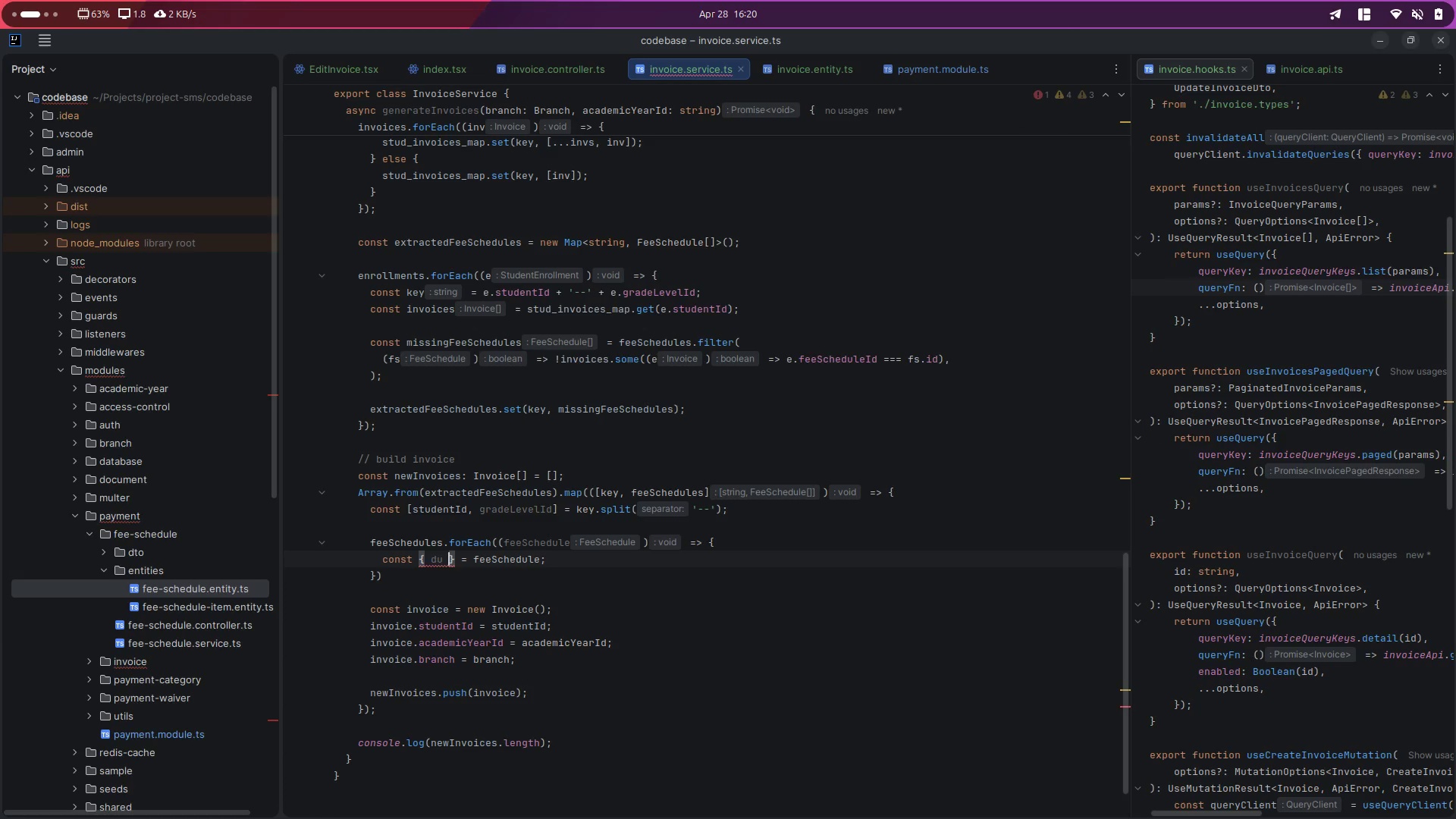 
key(ArrowLeft)
 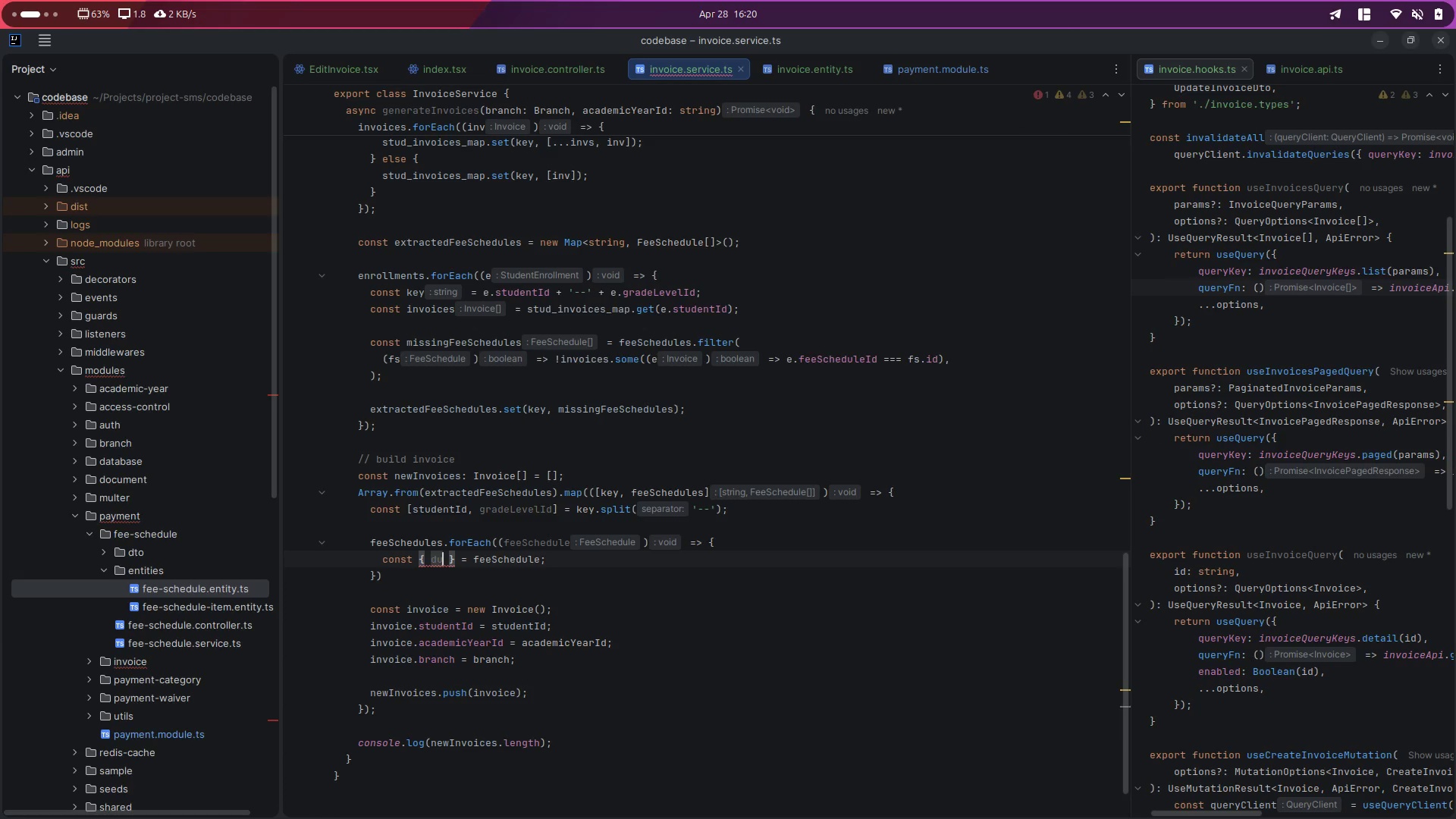 
key(Backspace)
type(ue)
 